 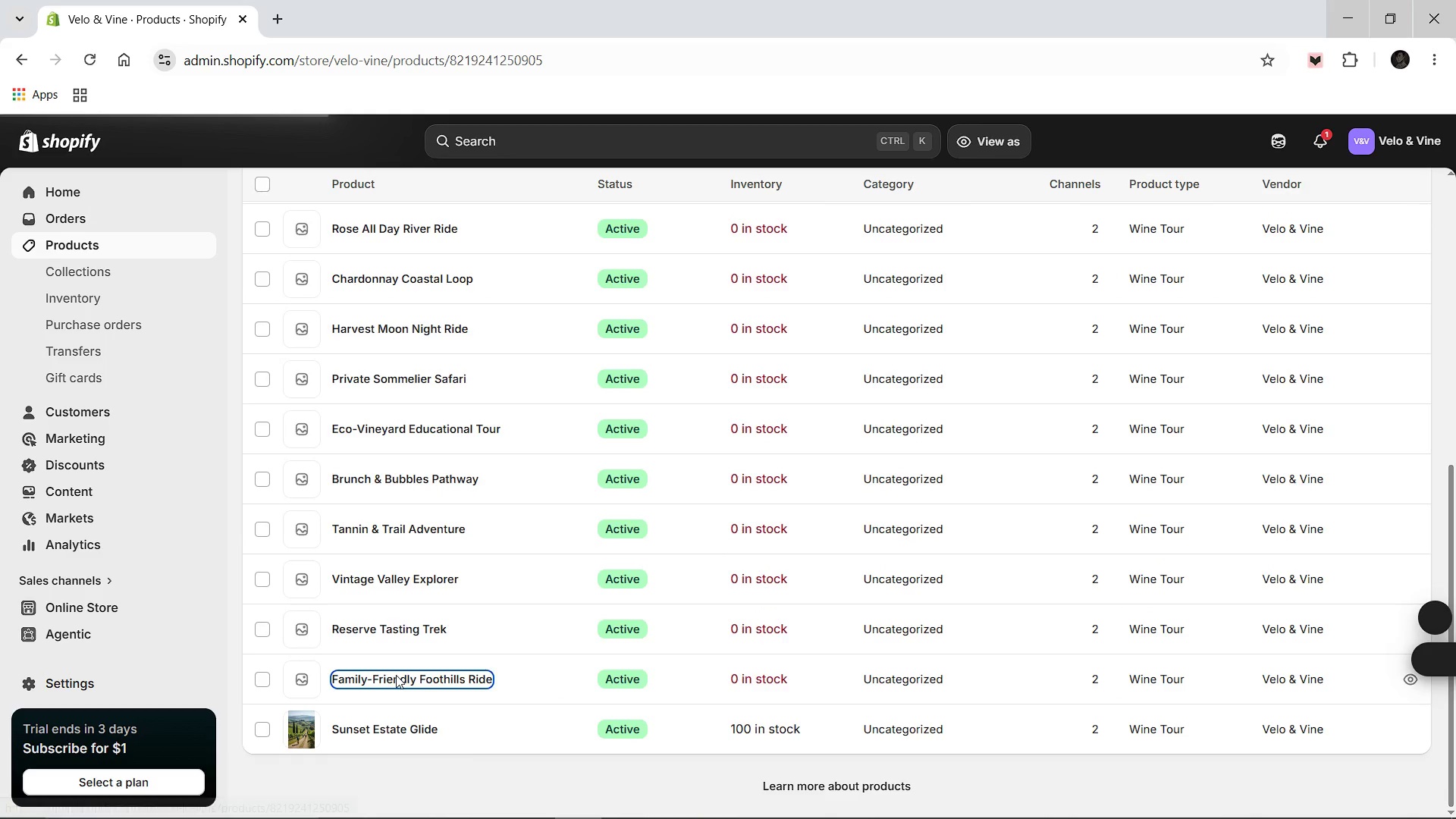 
left_click([22, 61])
 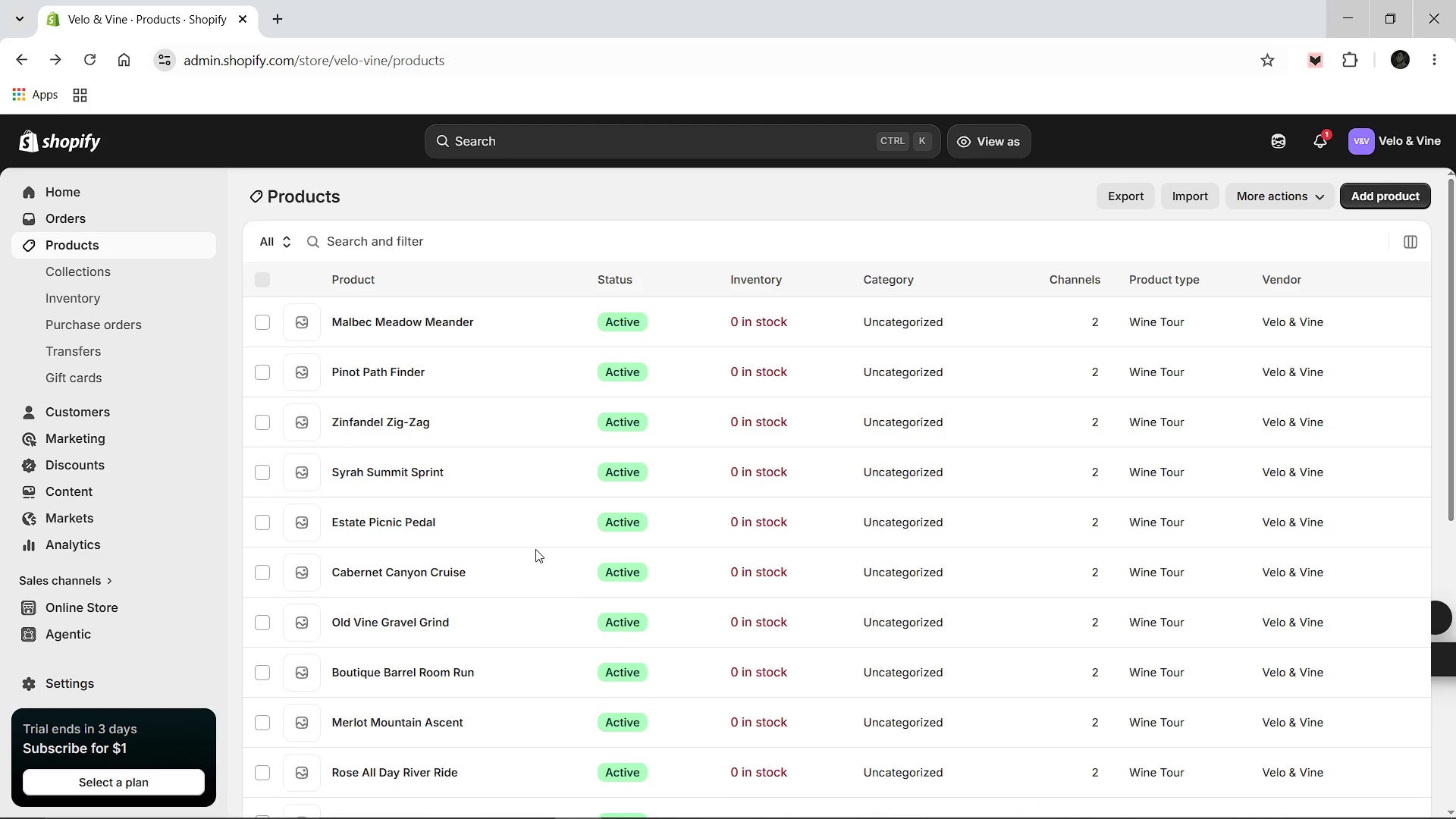 
scroll: coordinate [471, 723], scroll_direction: down, amount: 7.0
 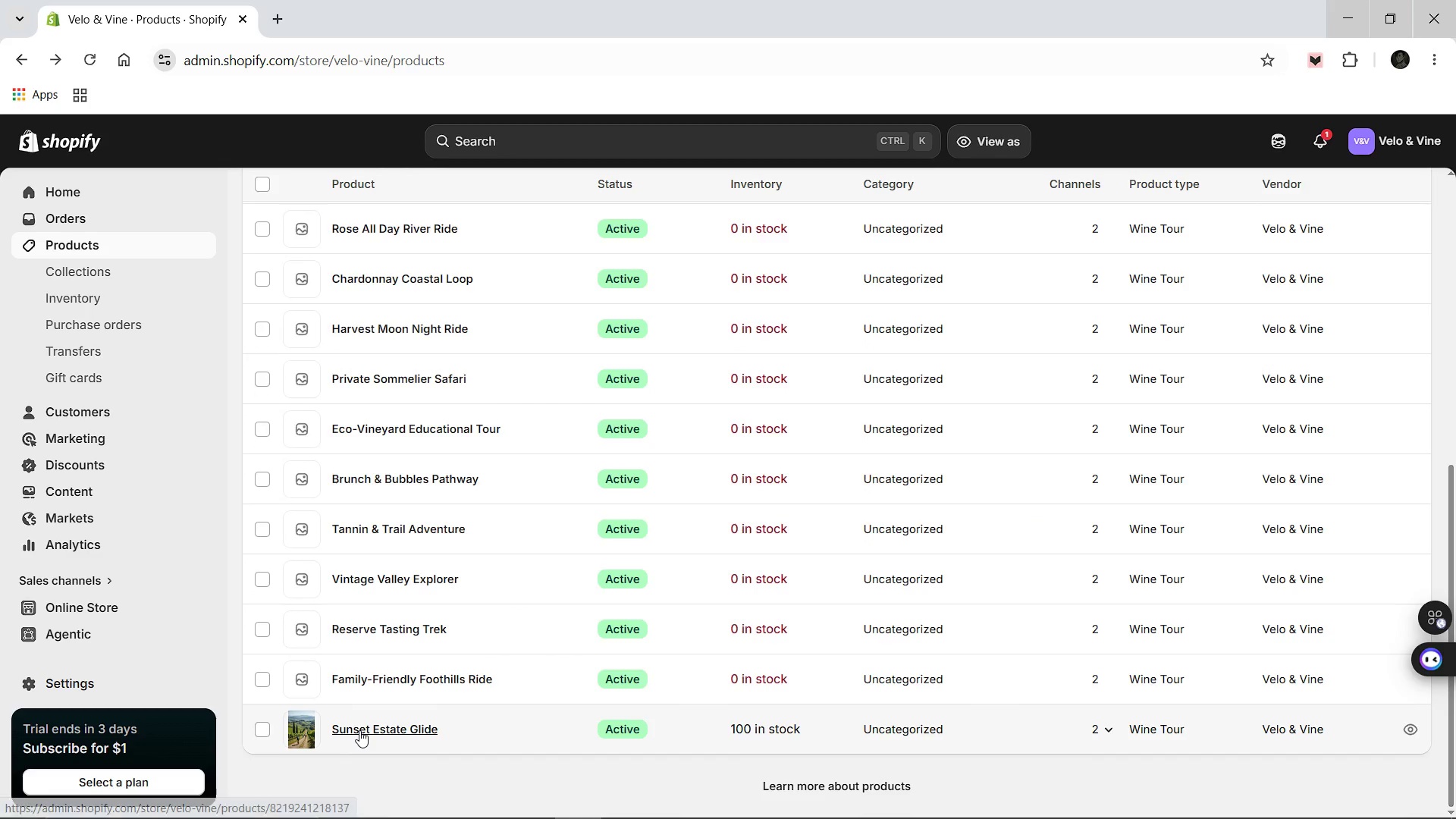 
left_click([359, 730])
 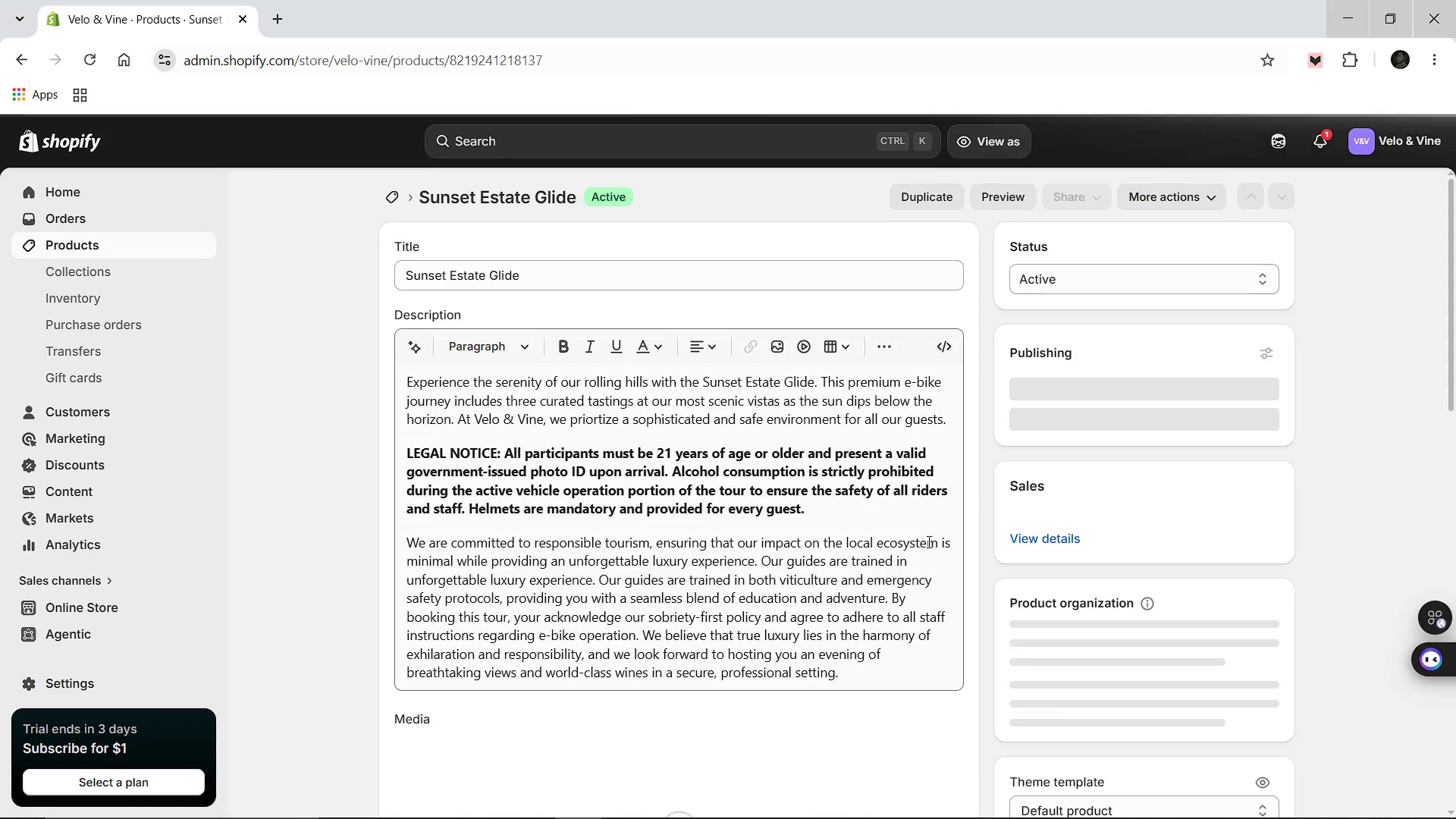 
scroll: coordinate [885, 549], scroll_direction: down, amount: 2.0
 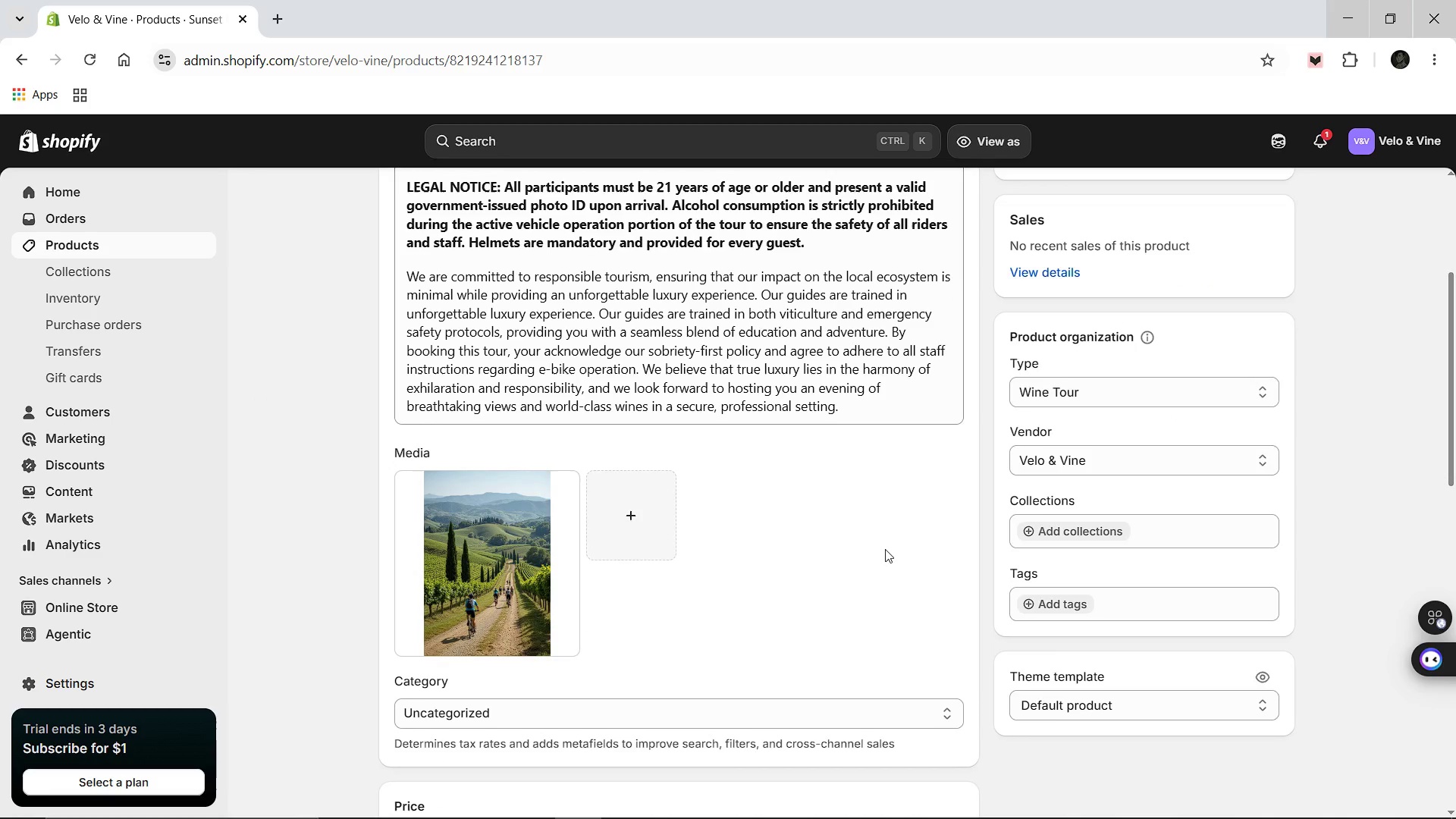 
scroll: coordinate [885, 549], scroll_direction: up, amount: 1.0
 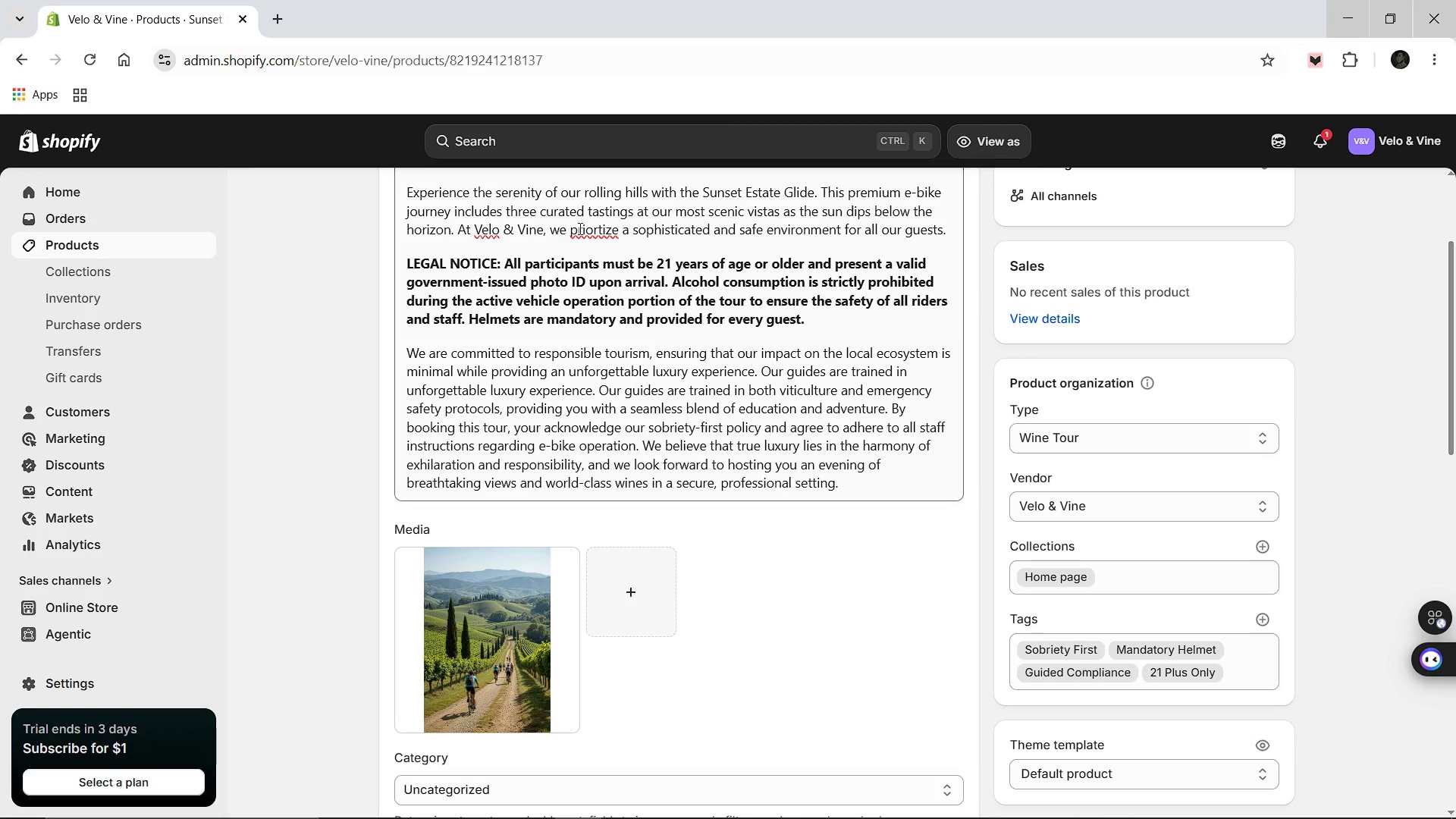 
scroll: coordinate [705, 480], scroll_direction: down, amount: 8.0
 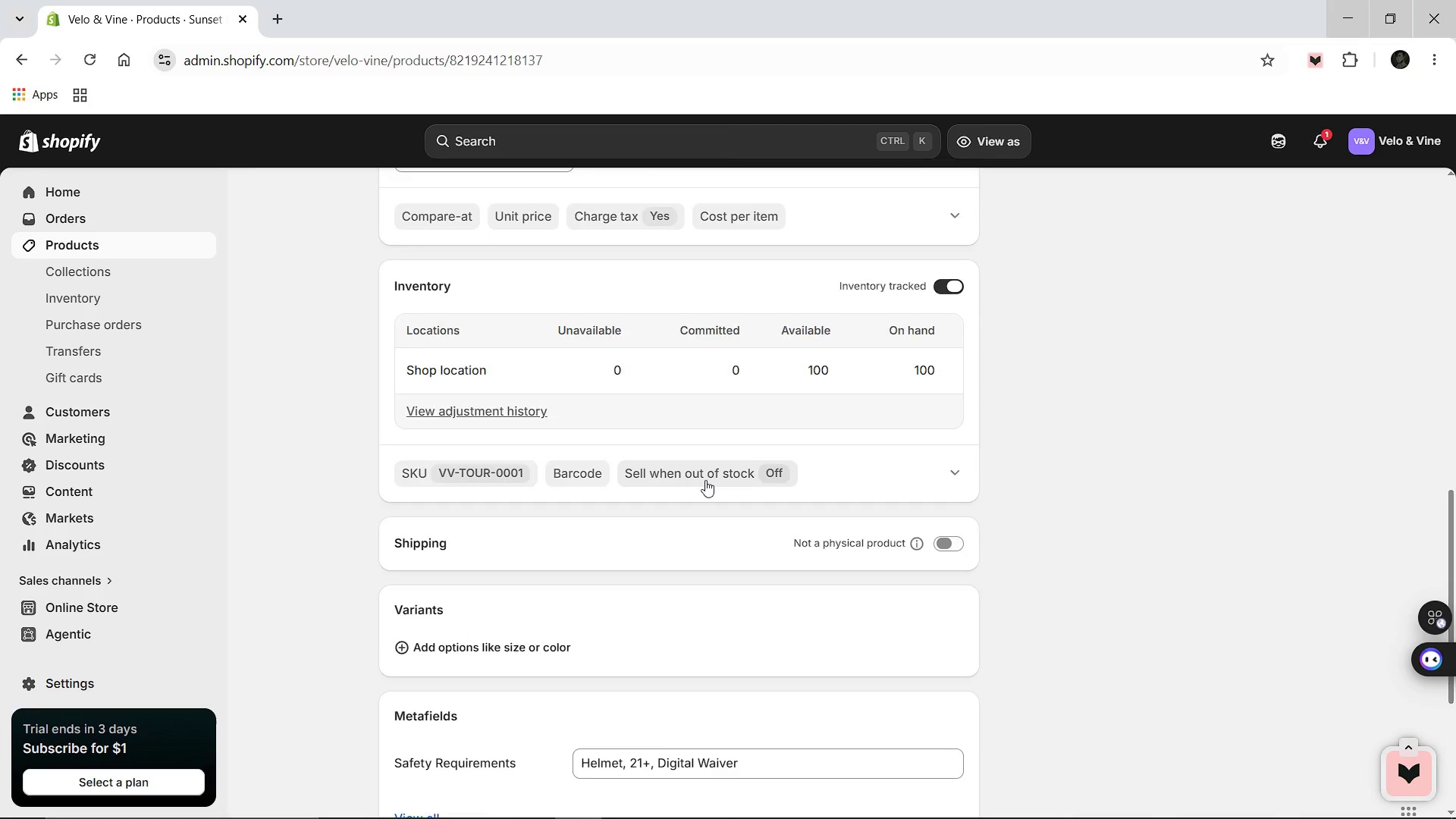 
scroll: coordinate [705, 480], scroll_direction: up, amount: 1.0
 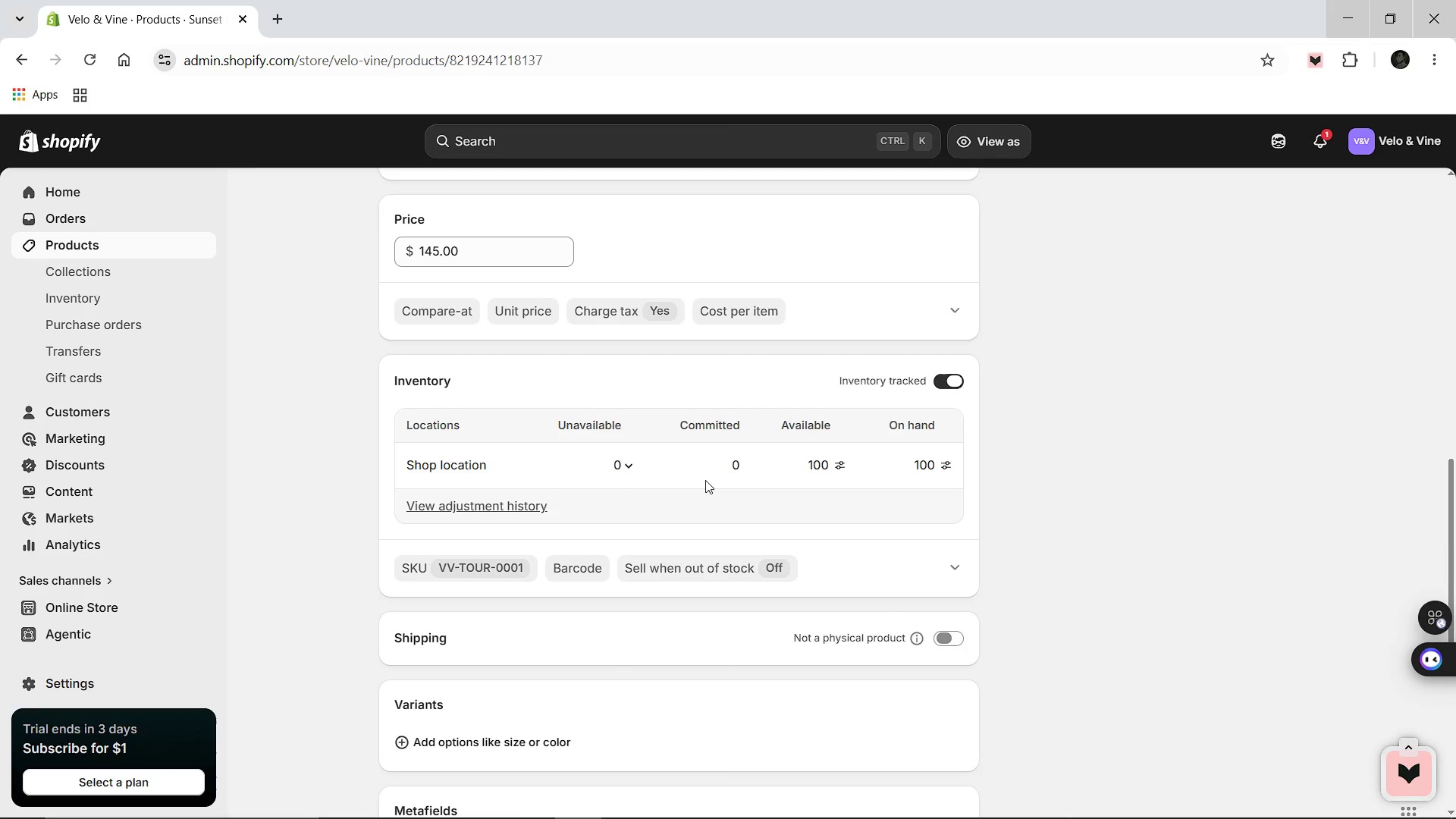 
scroll: coordinate [705, 480], scroll_direction: down, amount: 1.0
 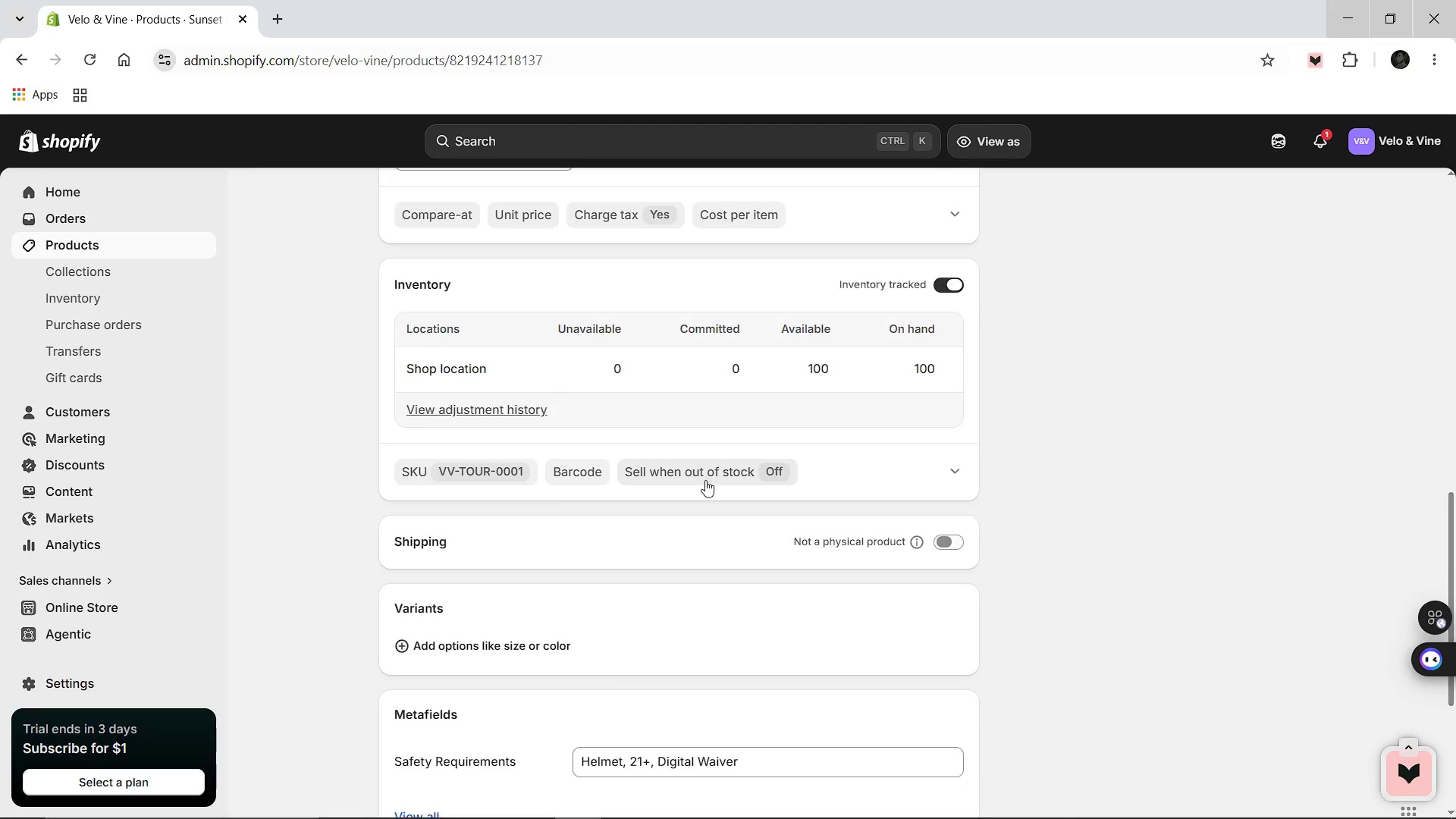 
scroll: coordinate [435, 174], scroll_direction: up, amount: 7.0
 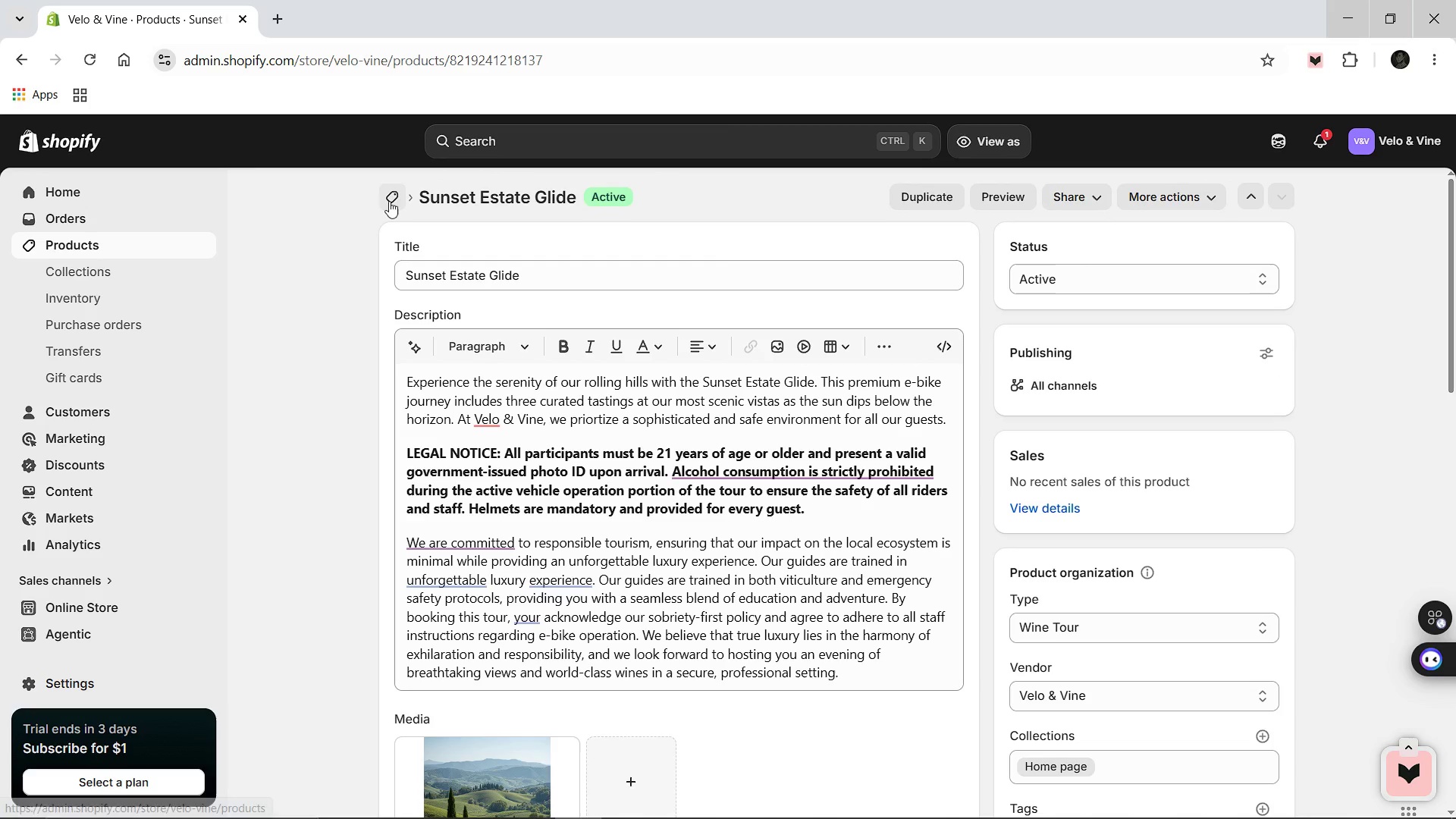 
left_click([389, 201])
 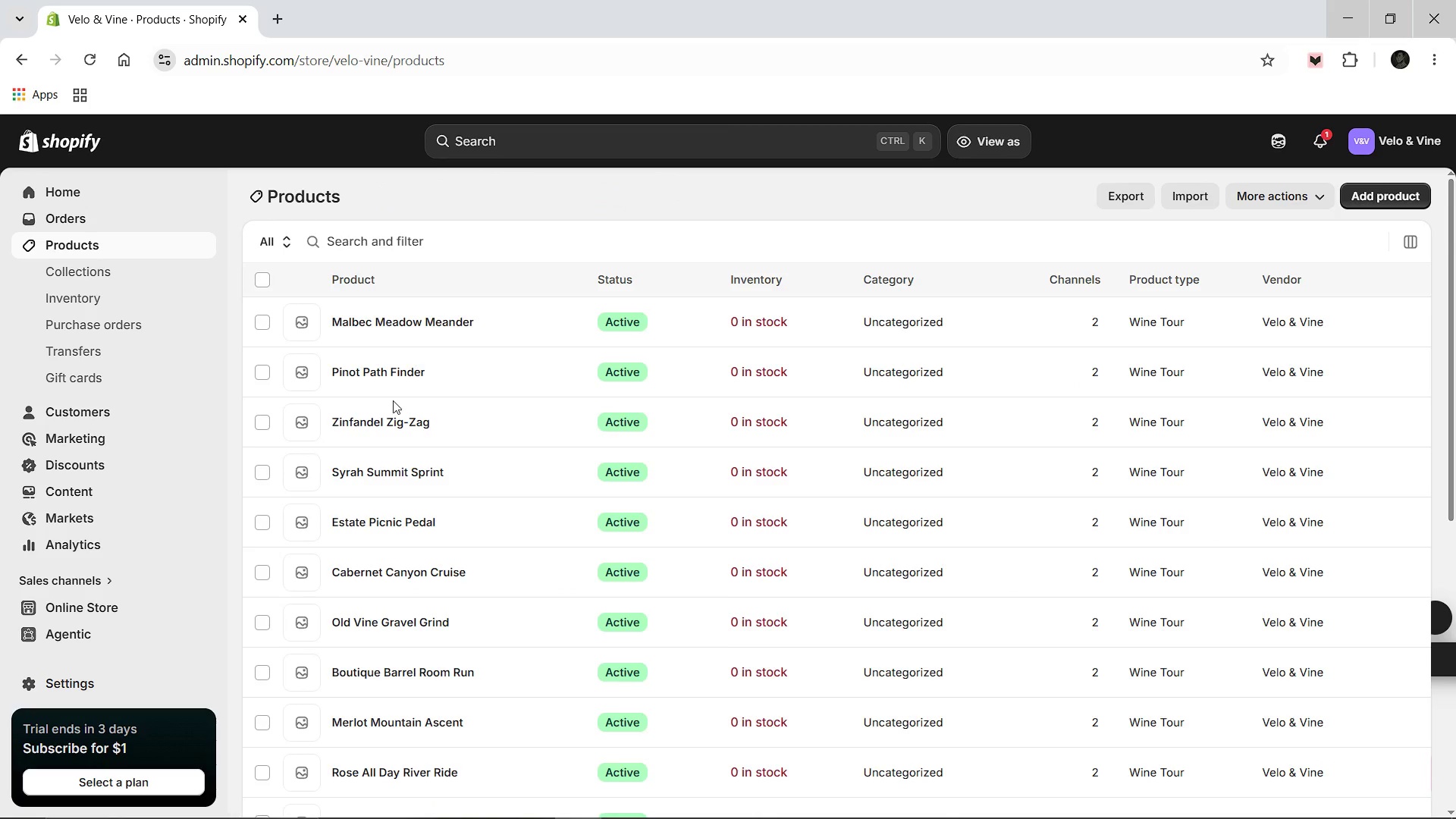 
scroll: coordinate [406, 517], scroll_direction: down, amount: 11.0
 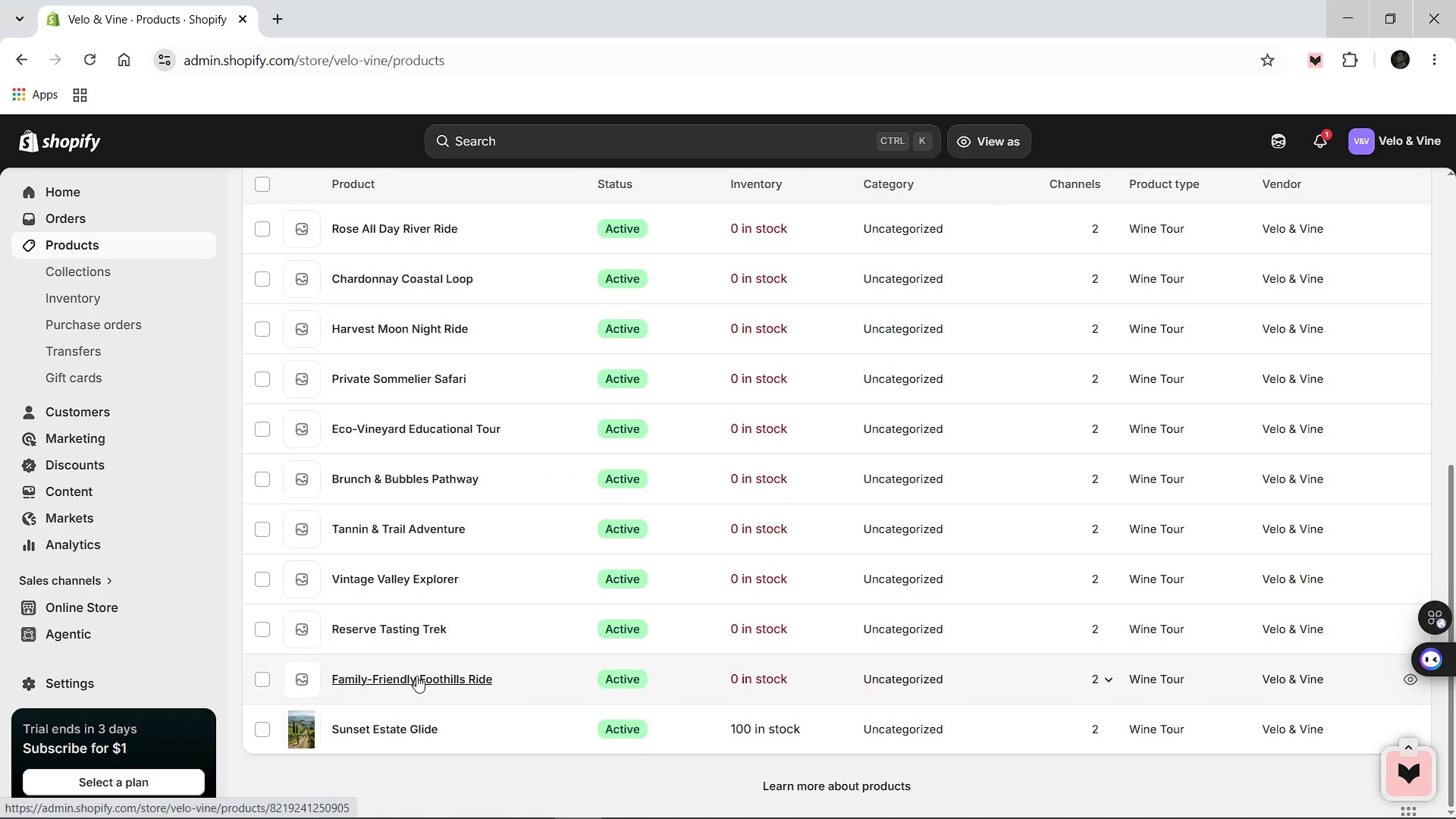 
left_click([416, 676])
 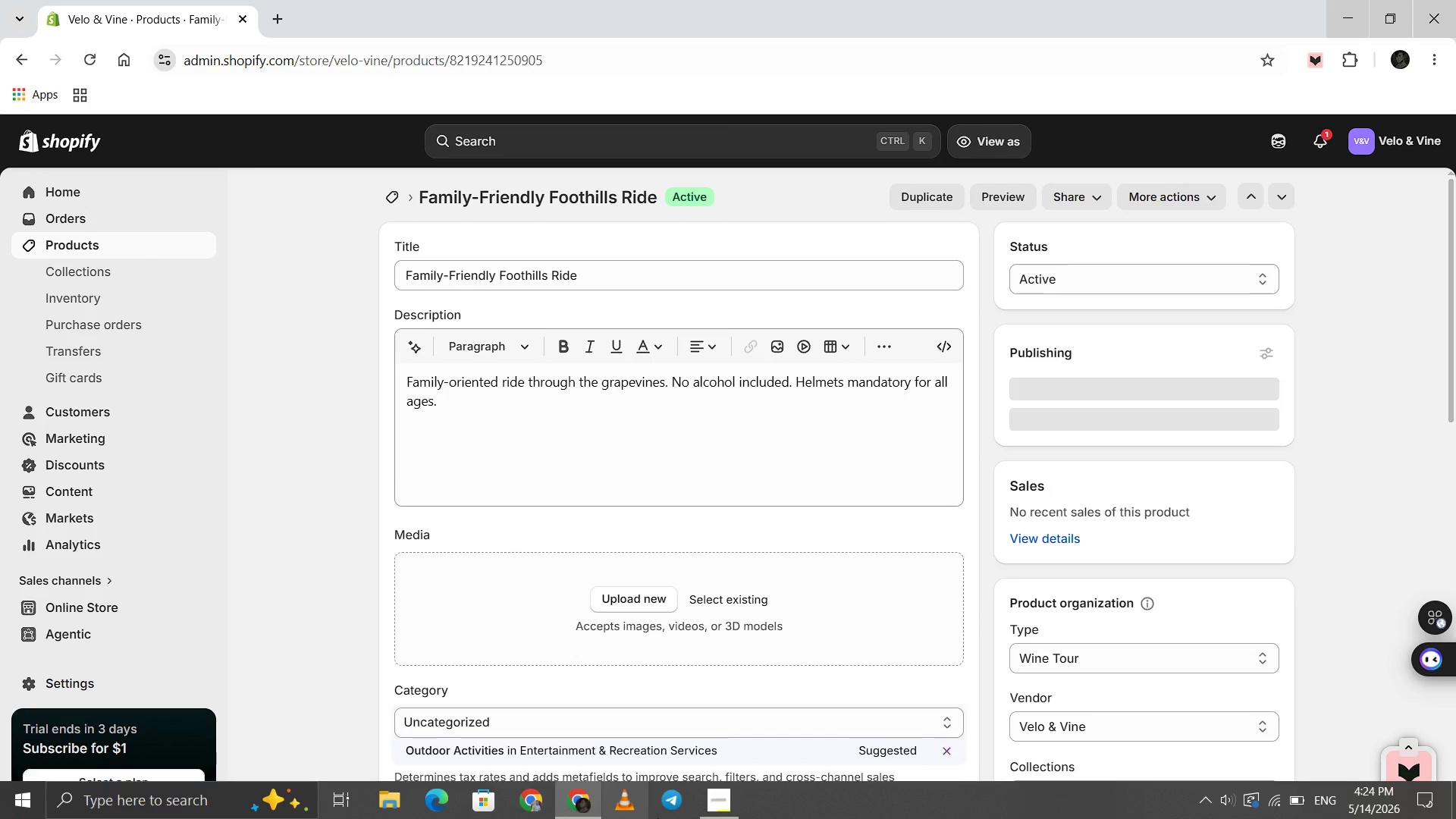 
wait(5.92)
 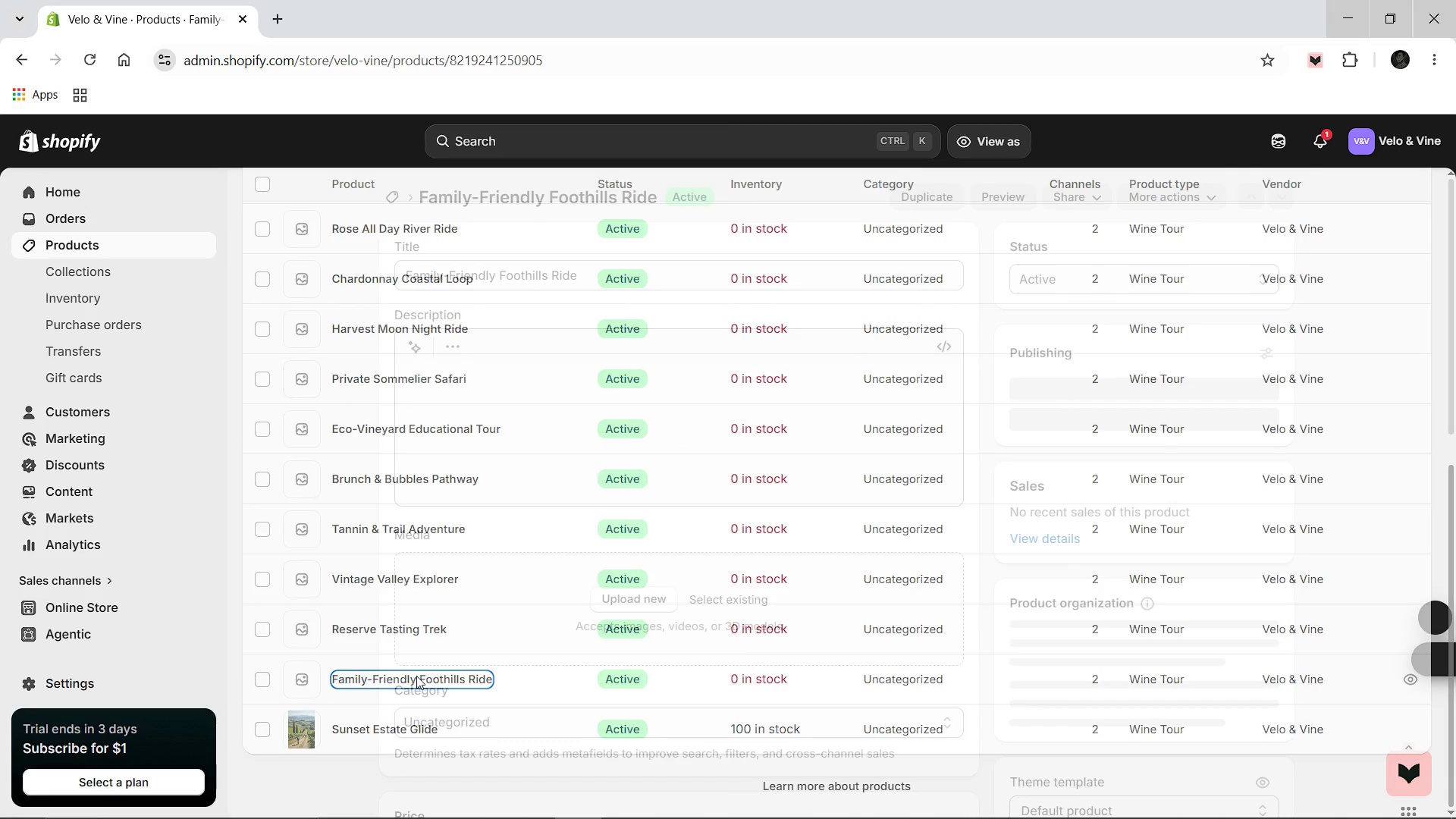 
left_click([946, 749])
 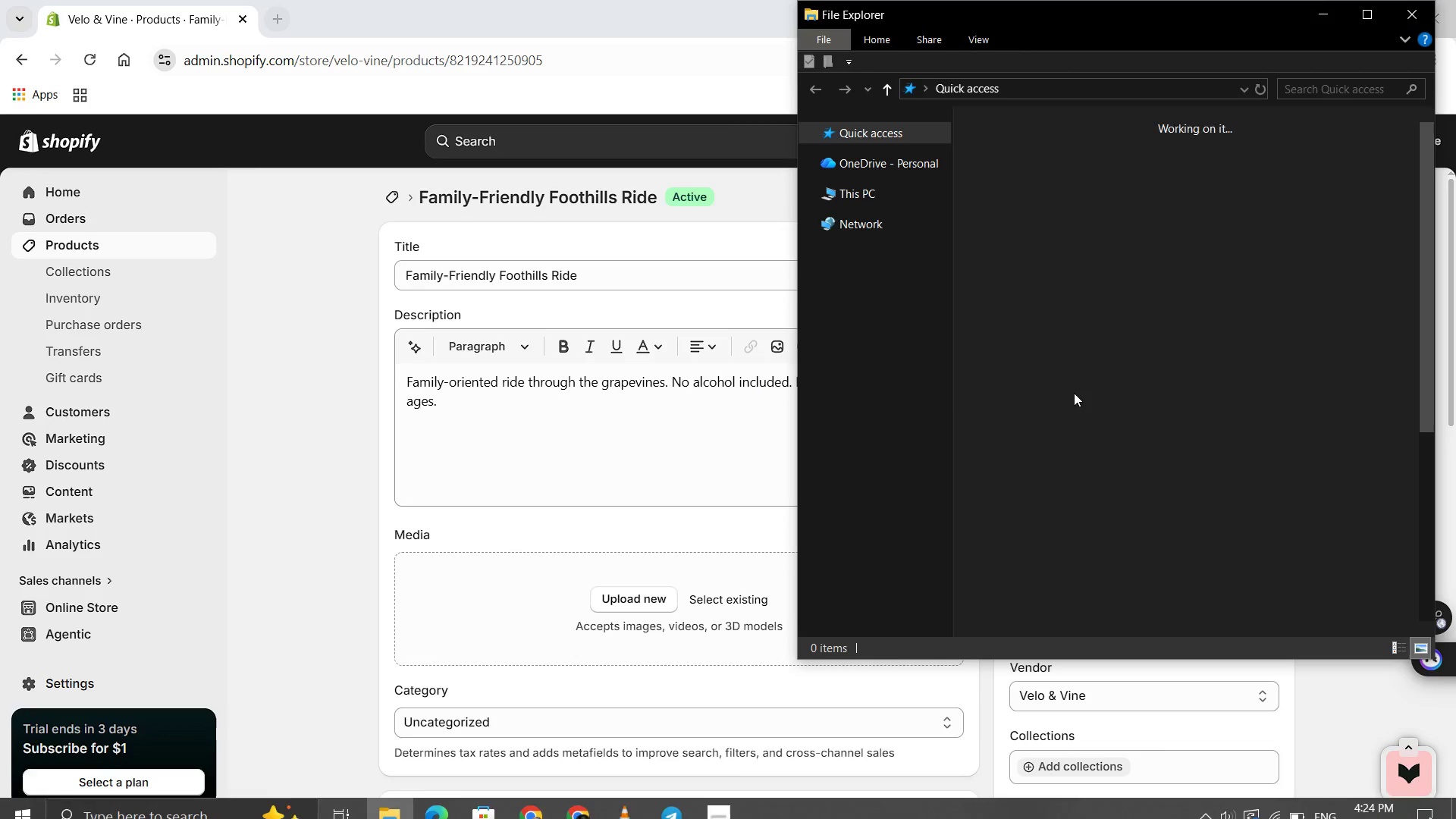 
wait(6.34)
 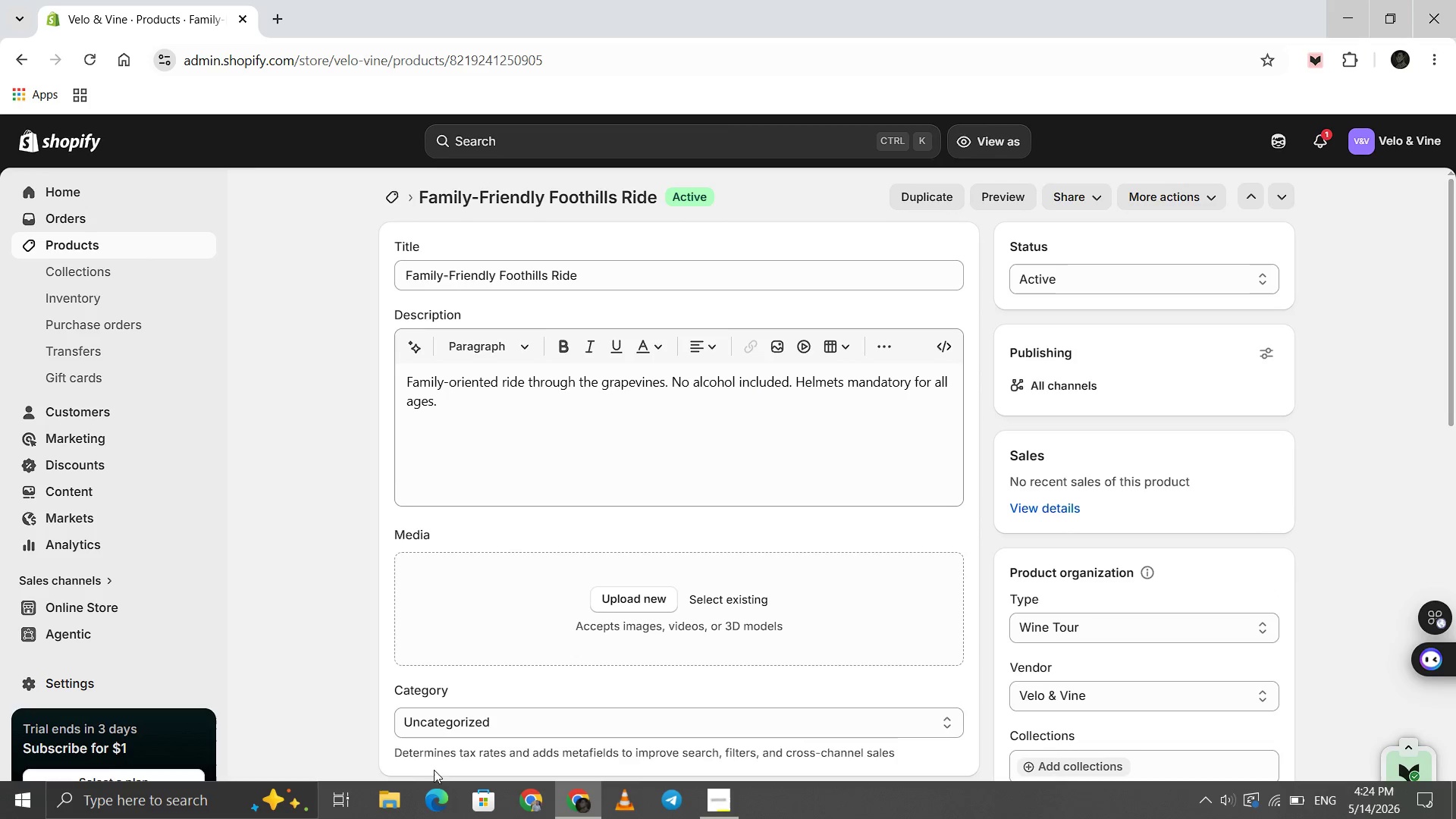 
scroll: coordinate [1177, 500], scroll_direction: down, amount: 1.0
 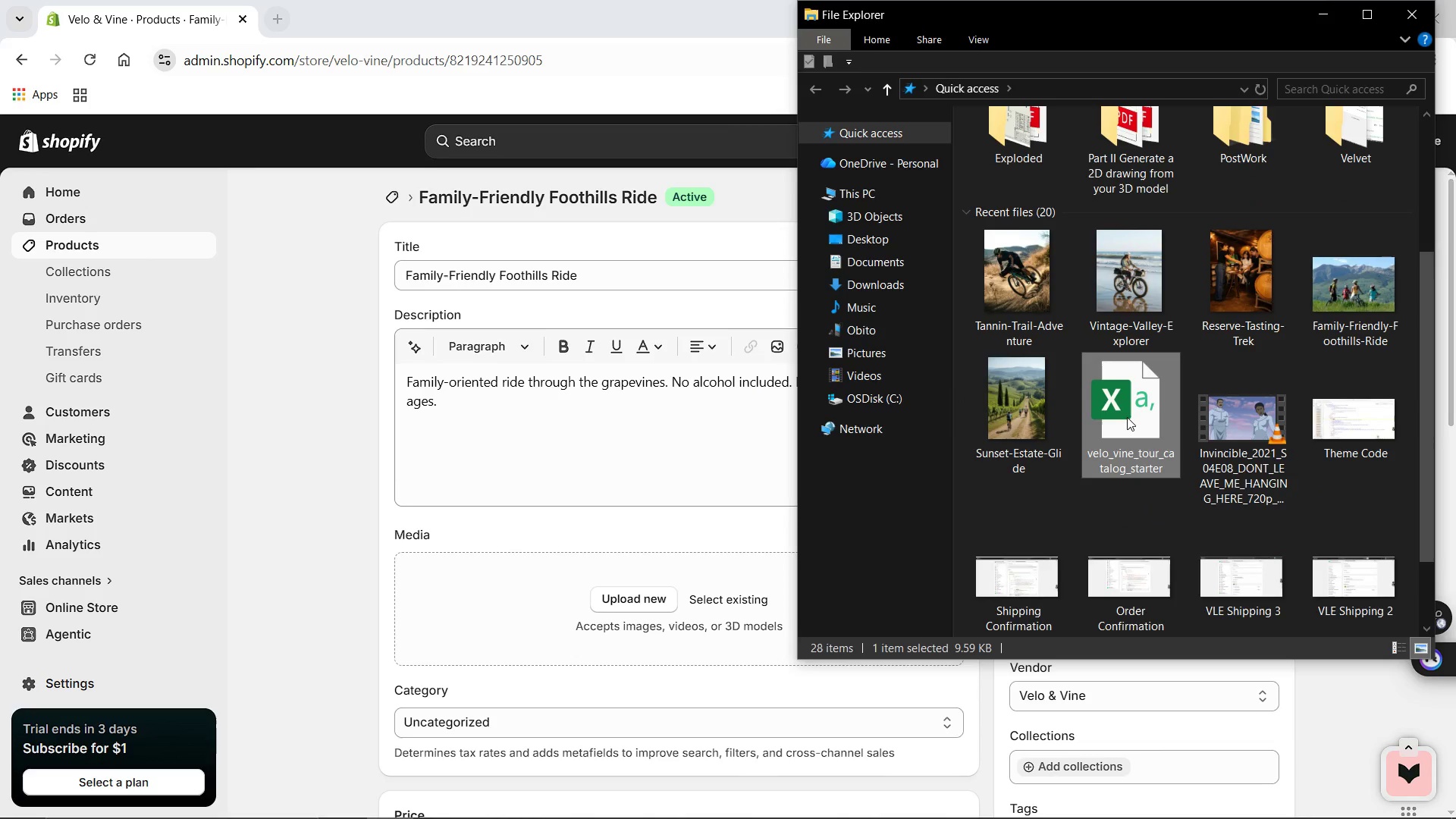 
double_click([1127, 417])
 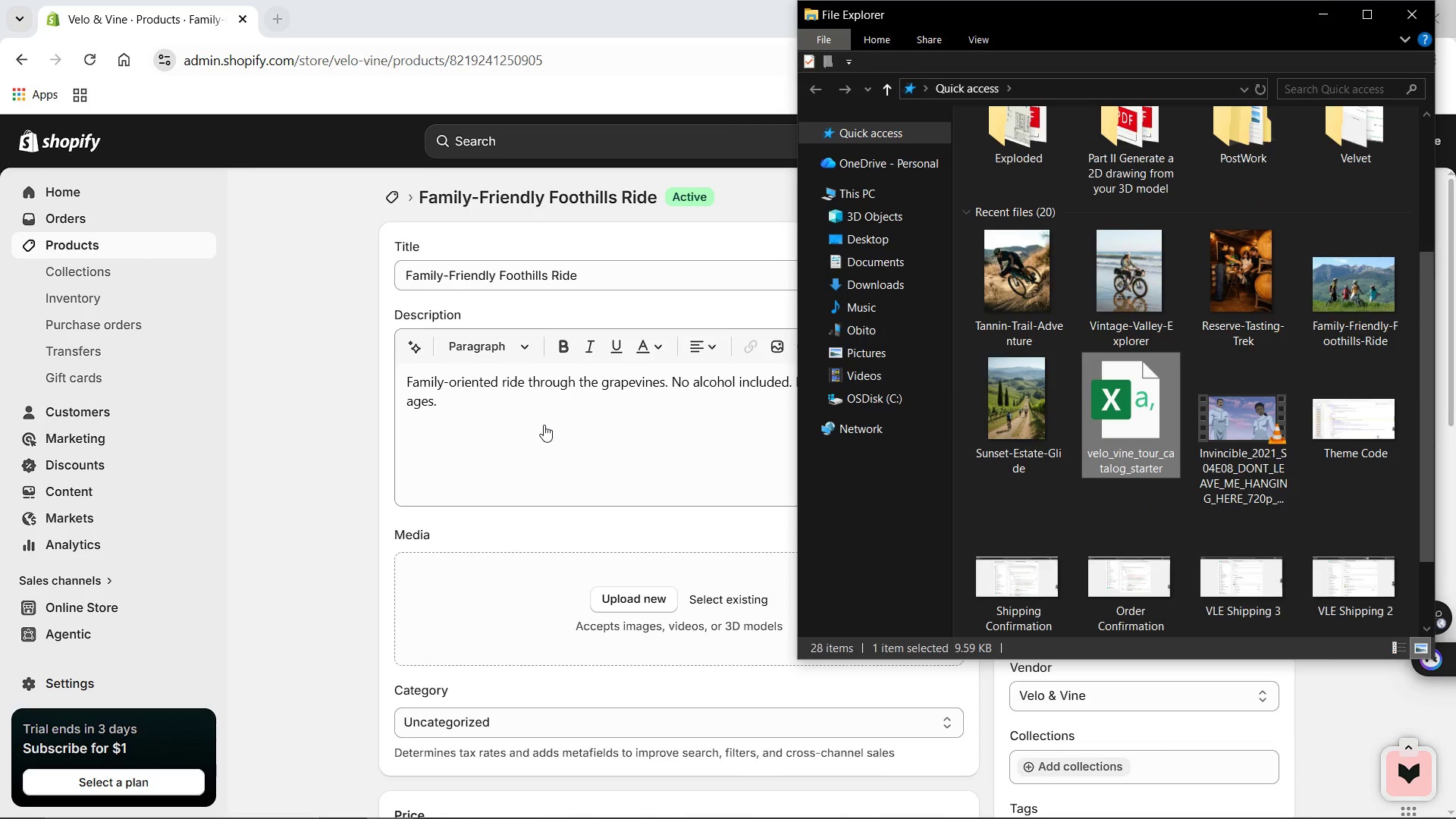 
left_click([541, 425])
 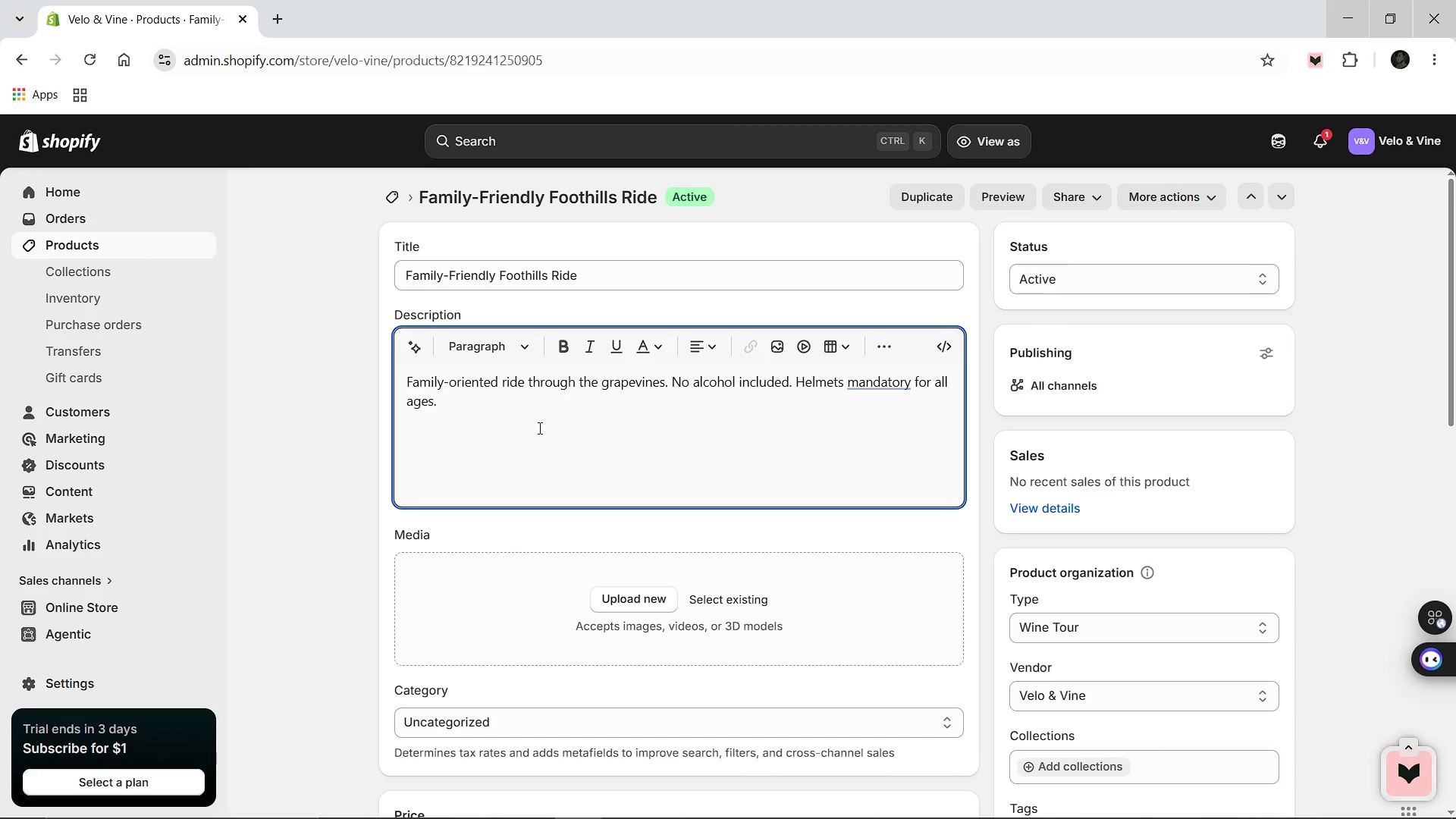 
key(Control+A)
 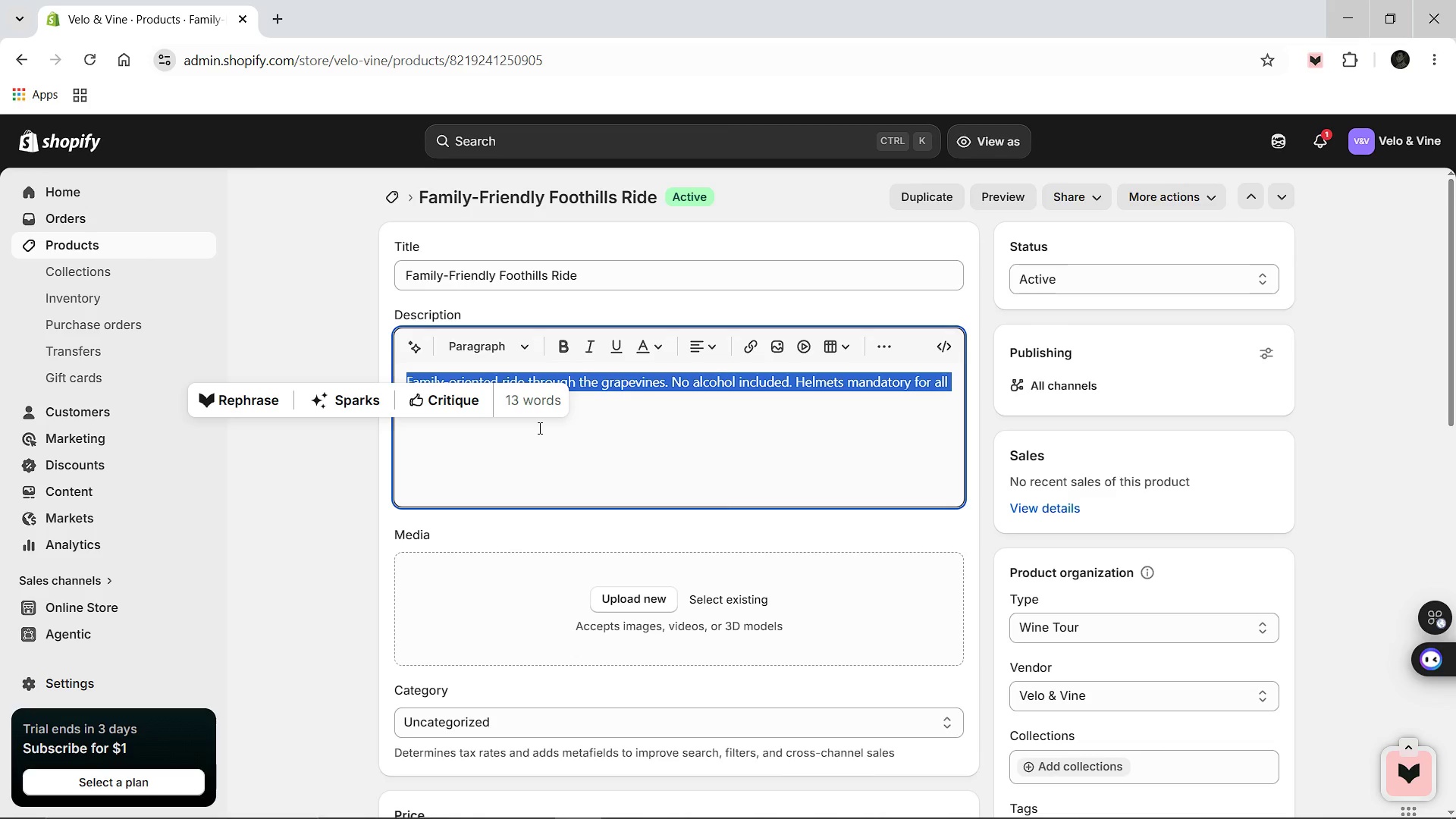 
type(Experience)
 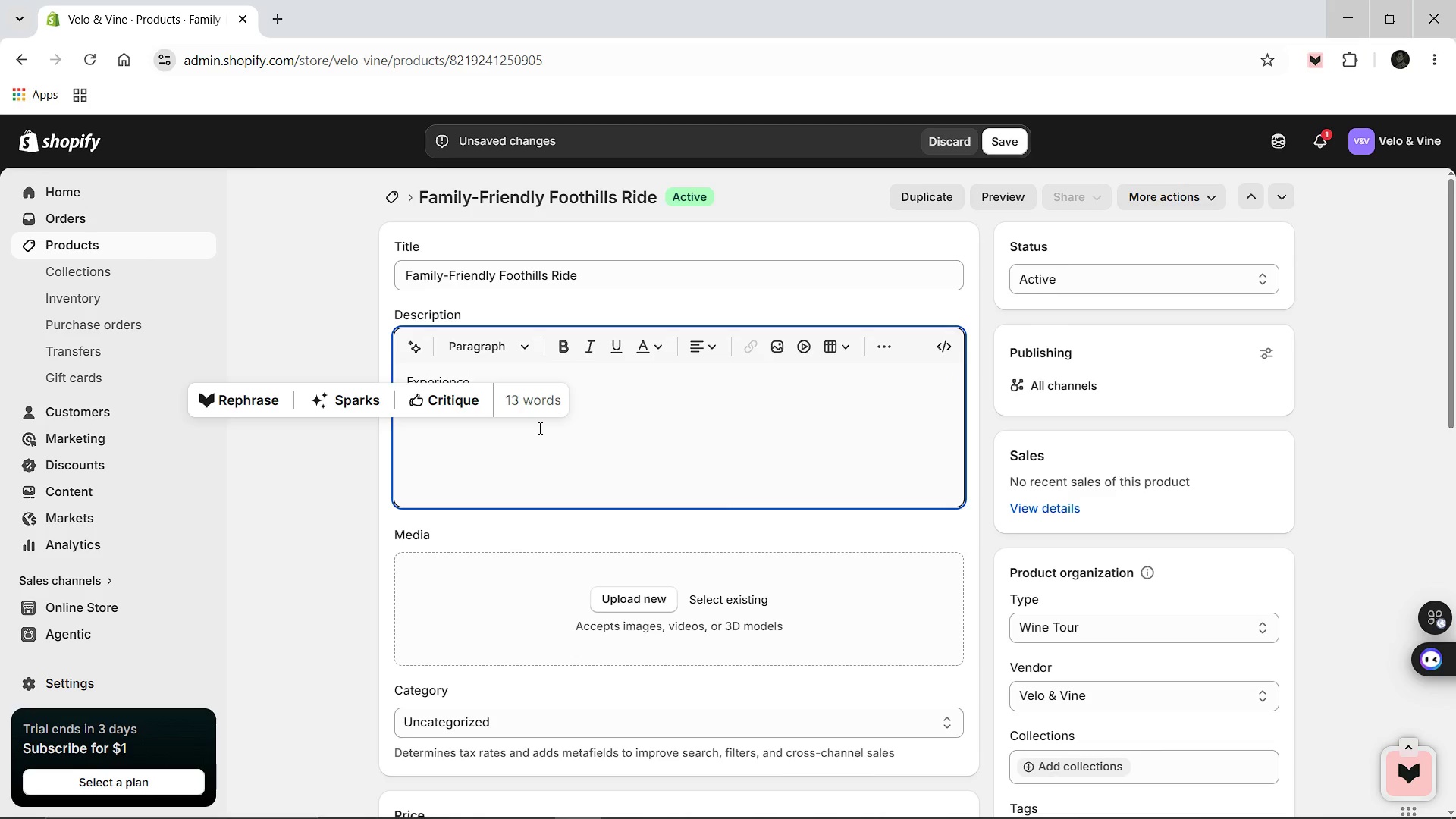 
left_click([538, 428])
 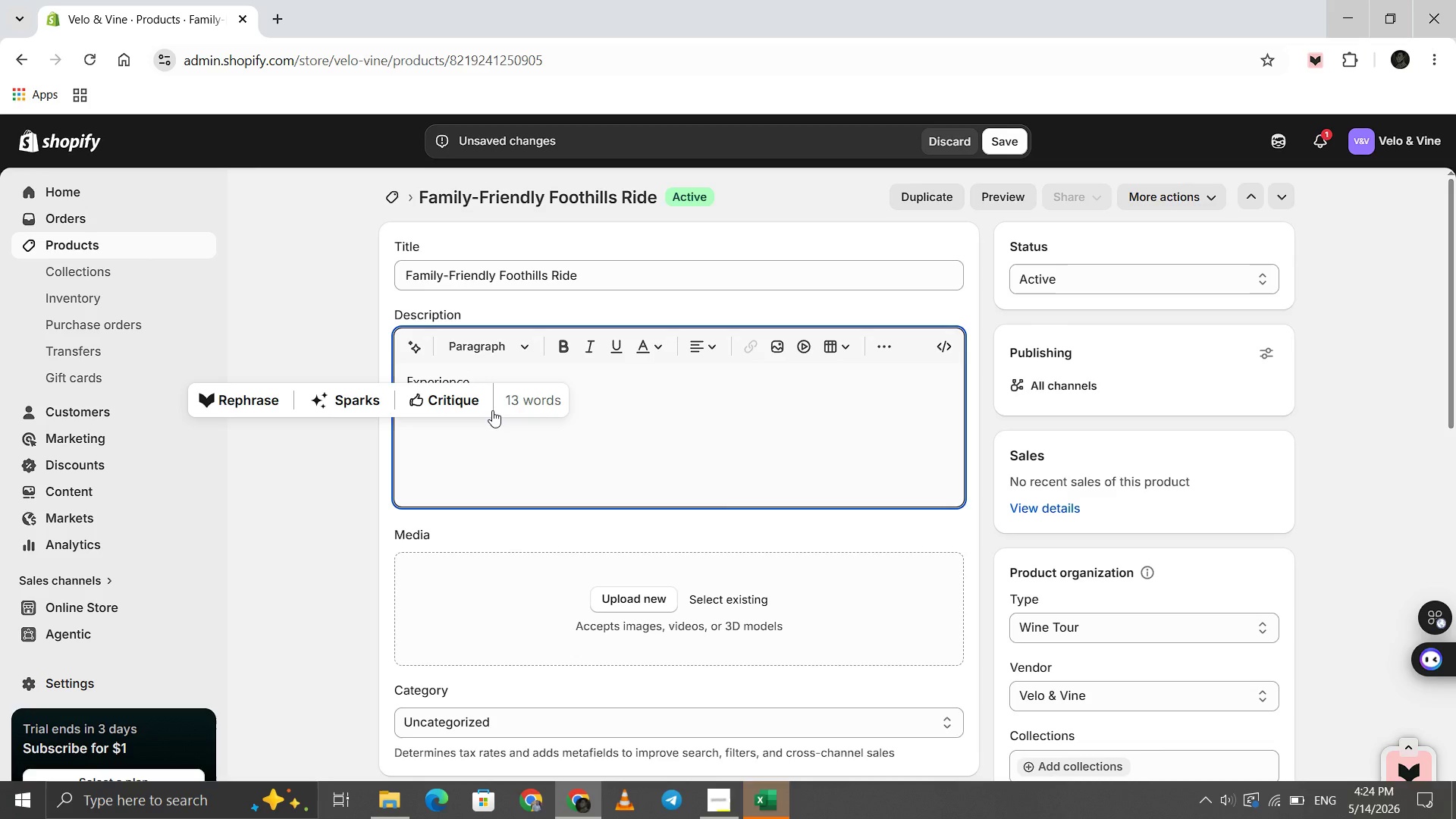 
left_click([435, 401])
 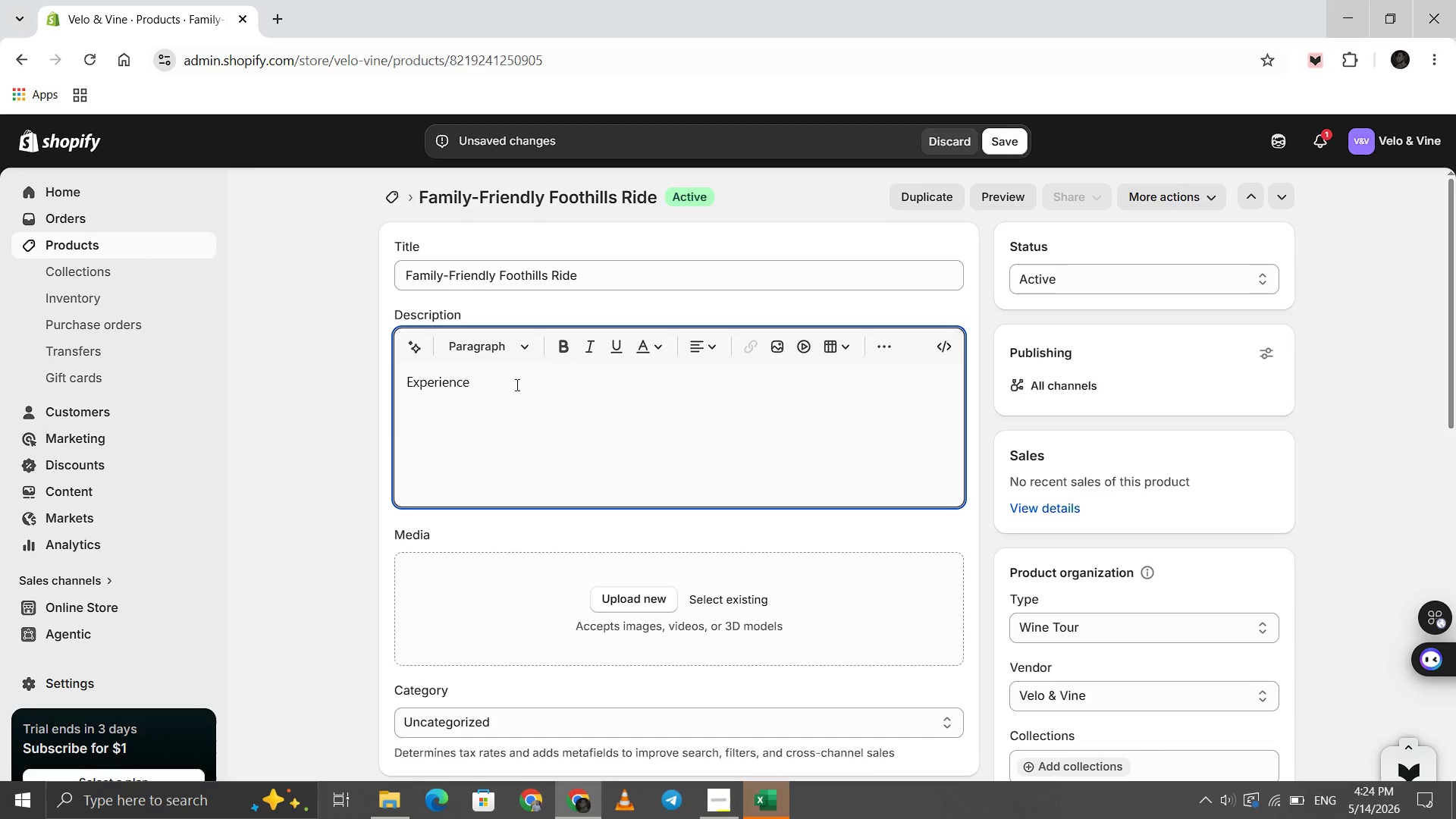 
left_click([516, 384])
 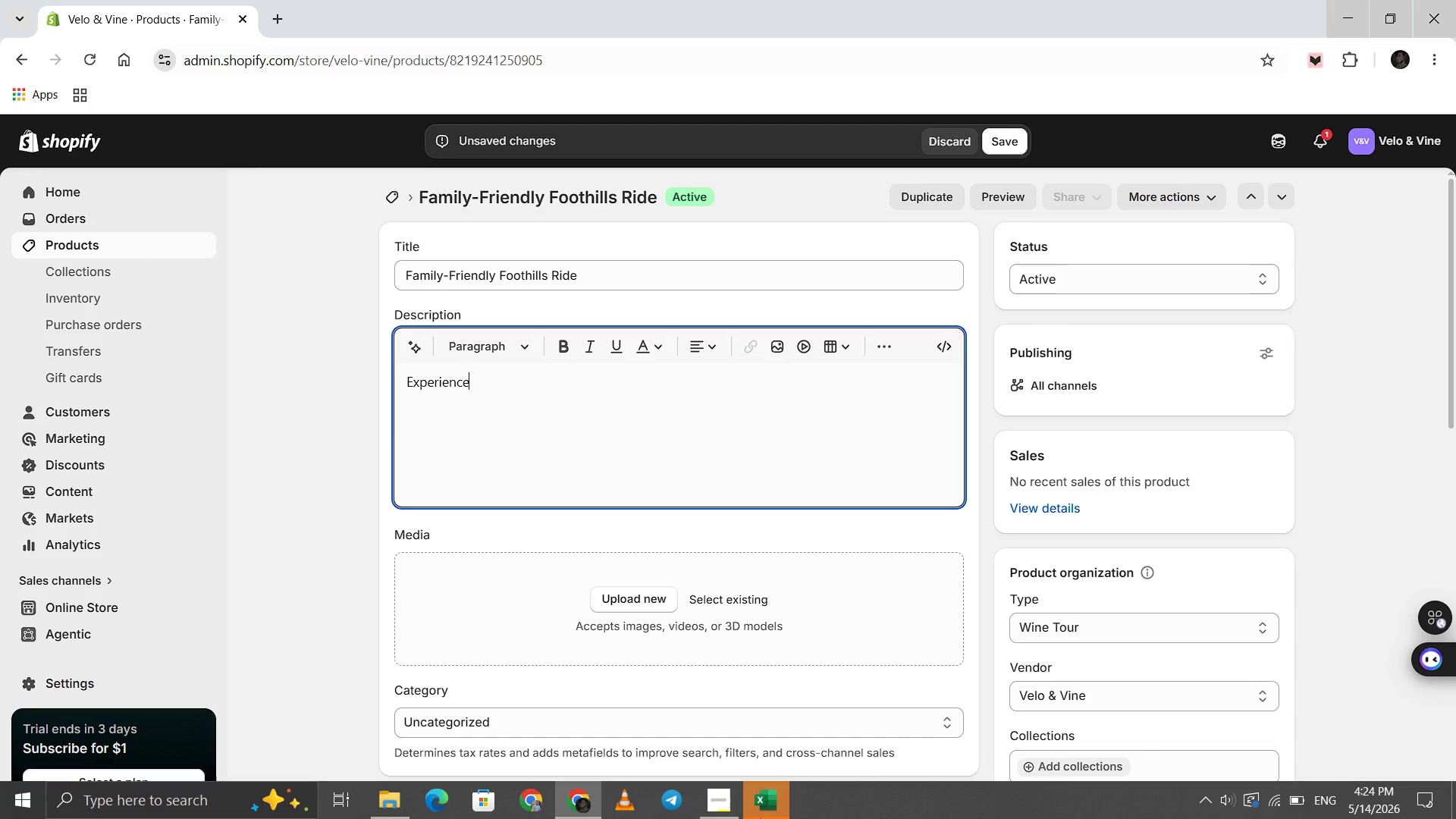 
left_click([761, 809])
 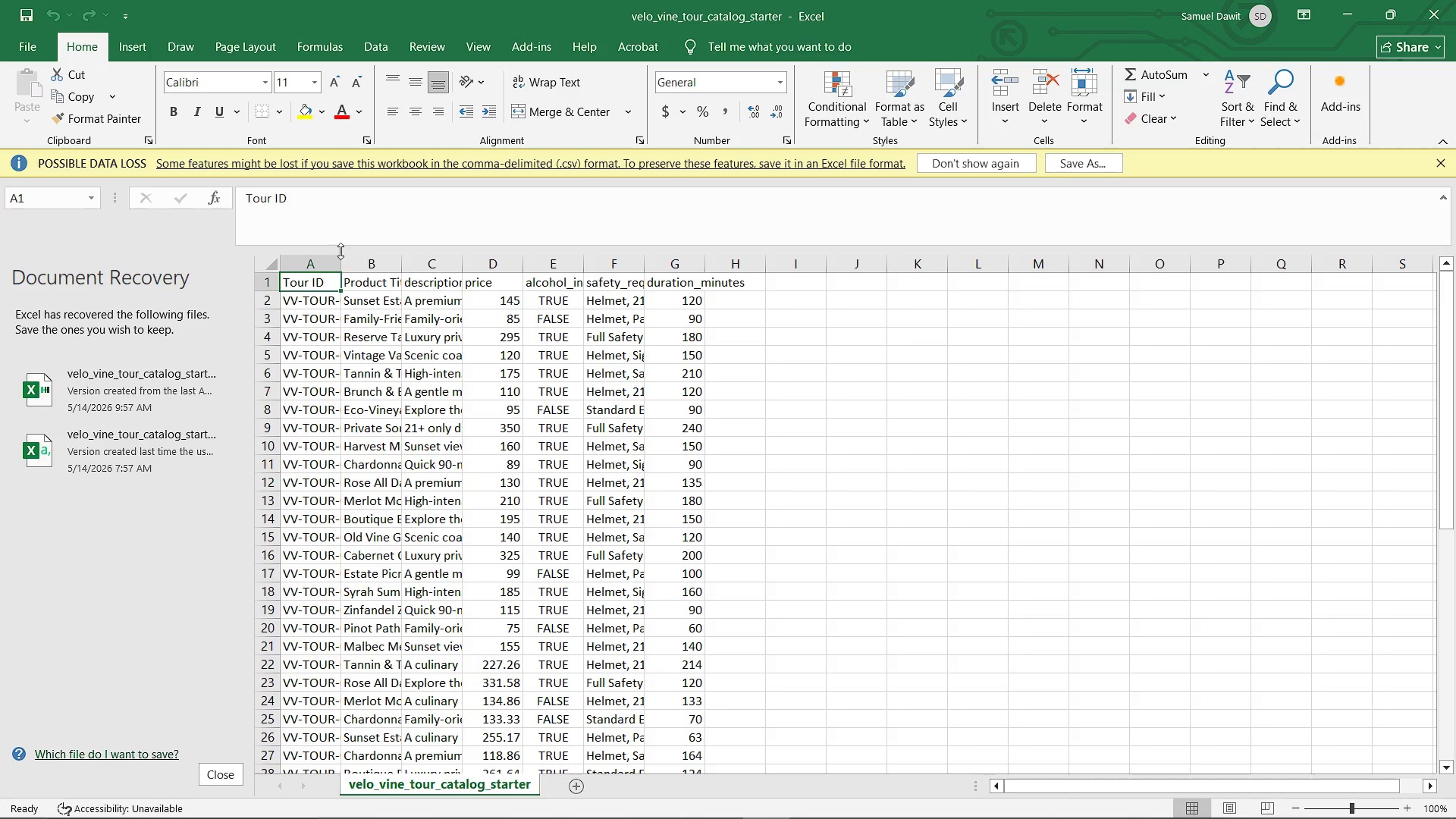 
left_click([340, 255])
 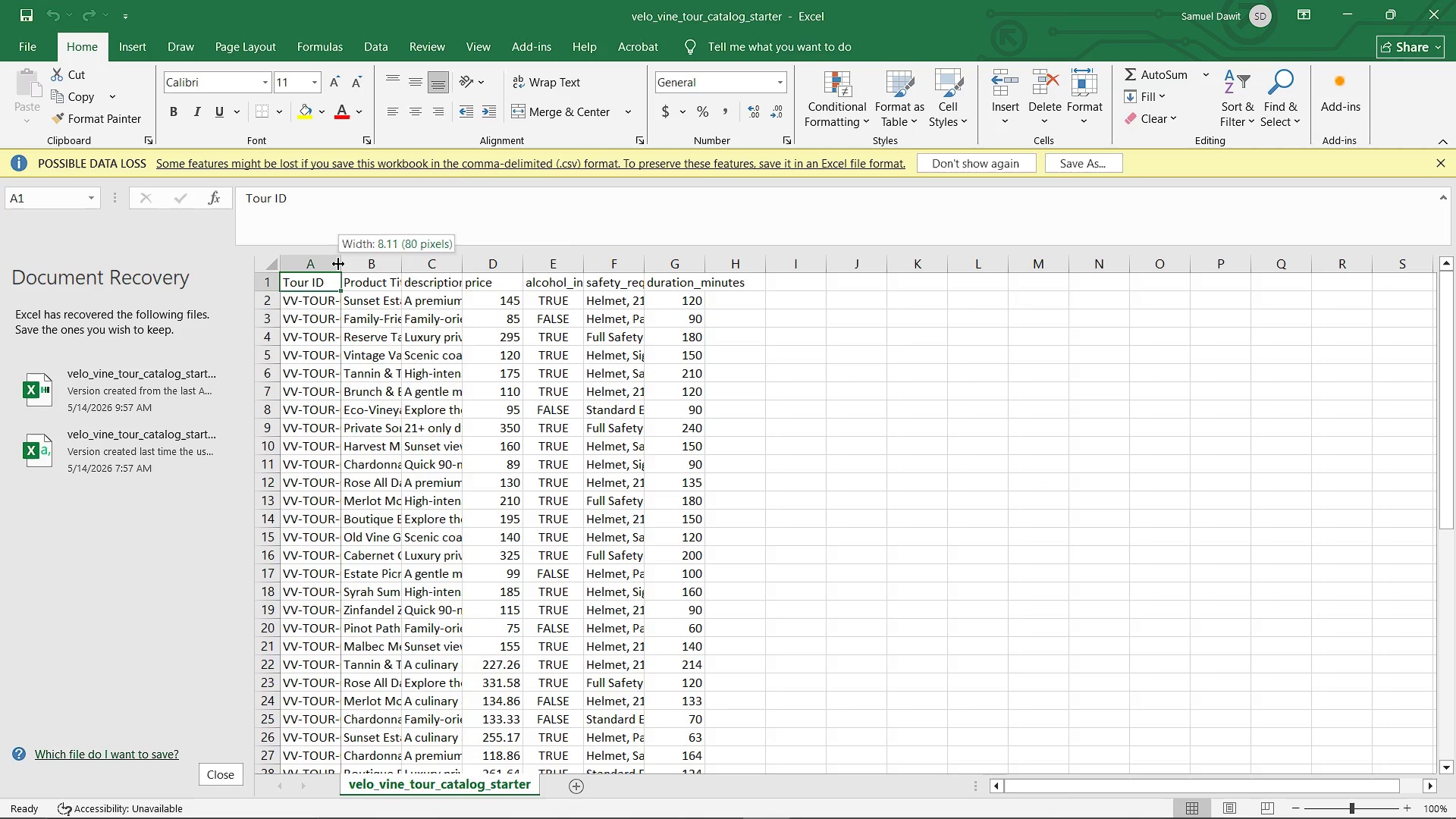 
double_click([338, 264])
 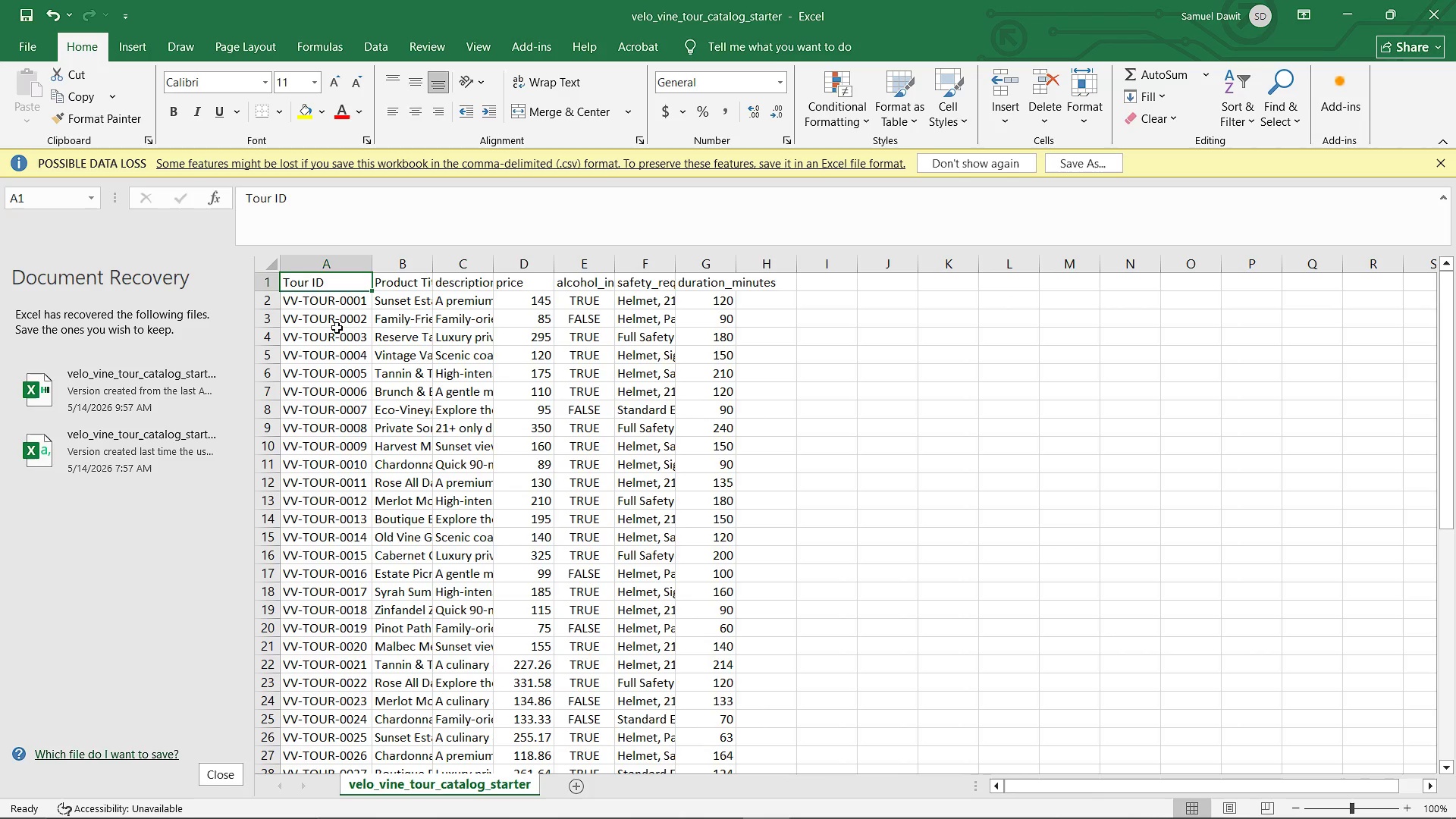 
left_click([347, 323])
 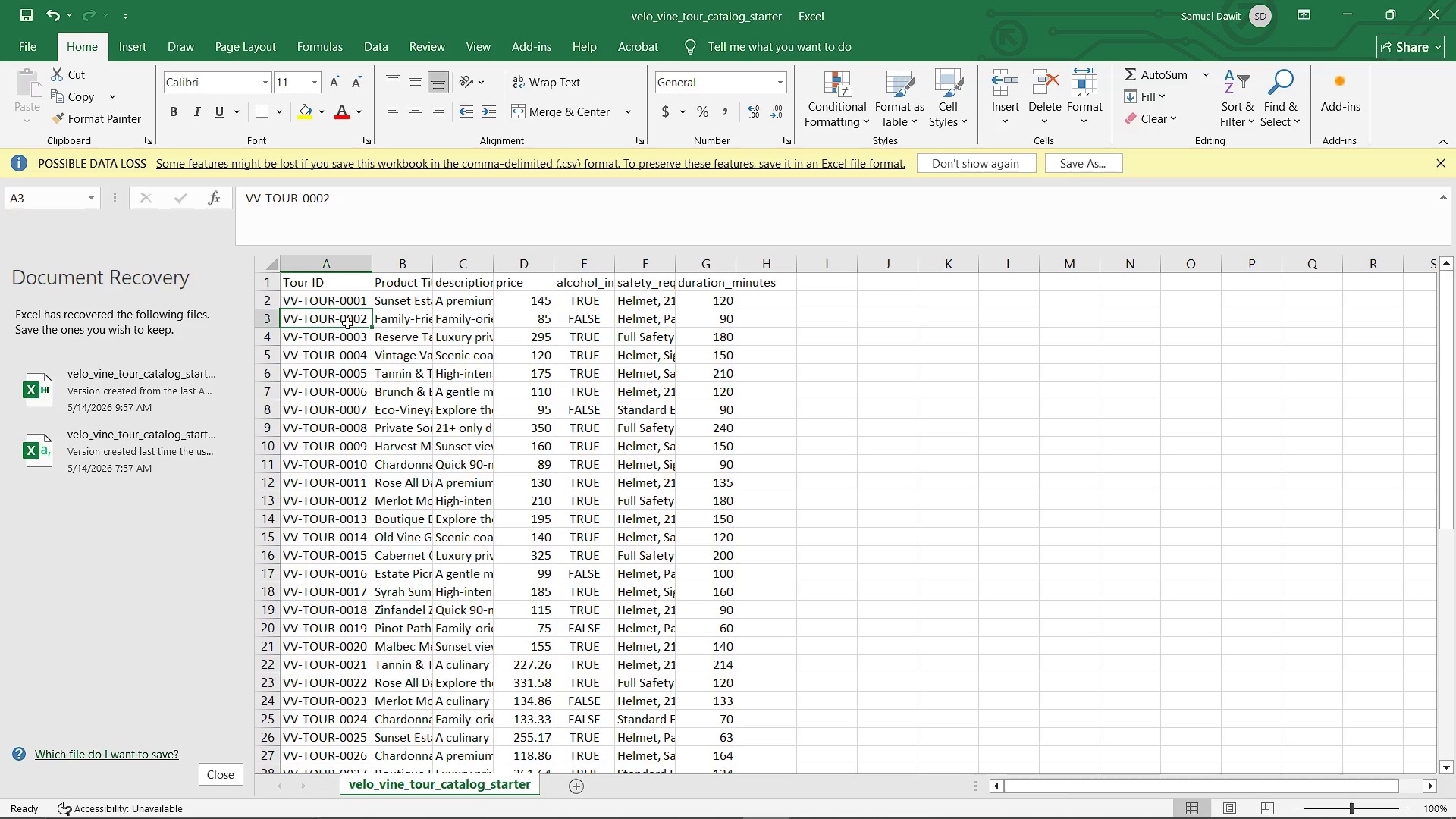 
key(Control+V)
 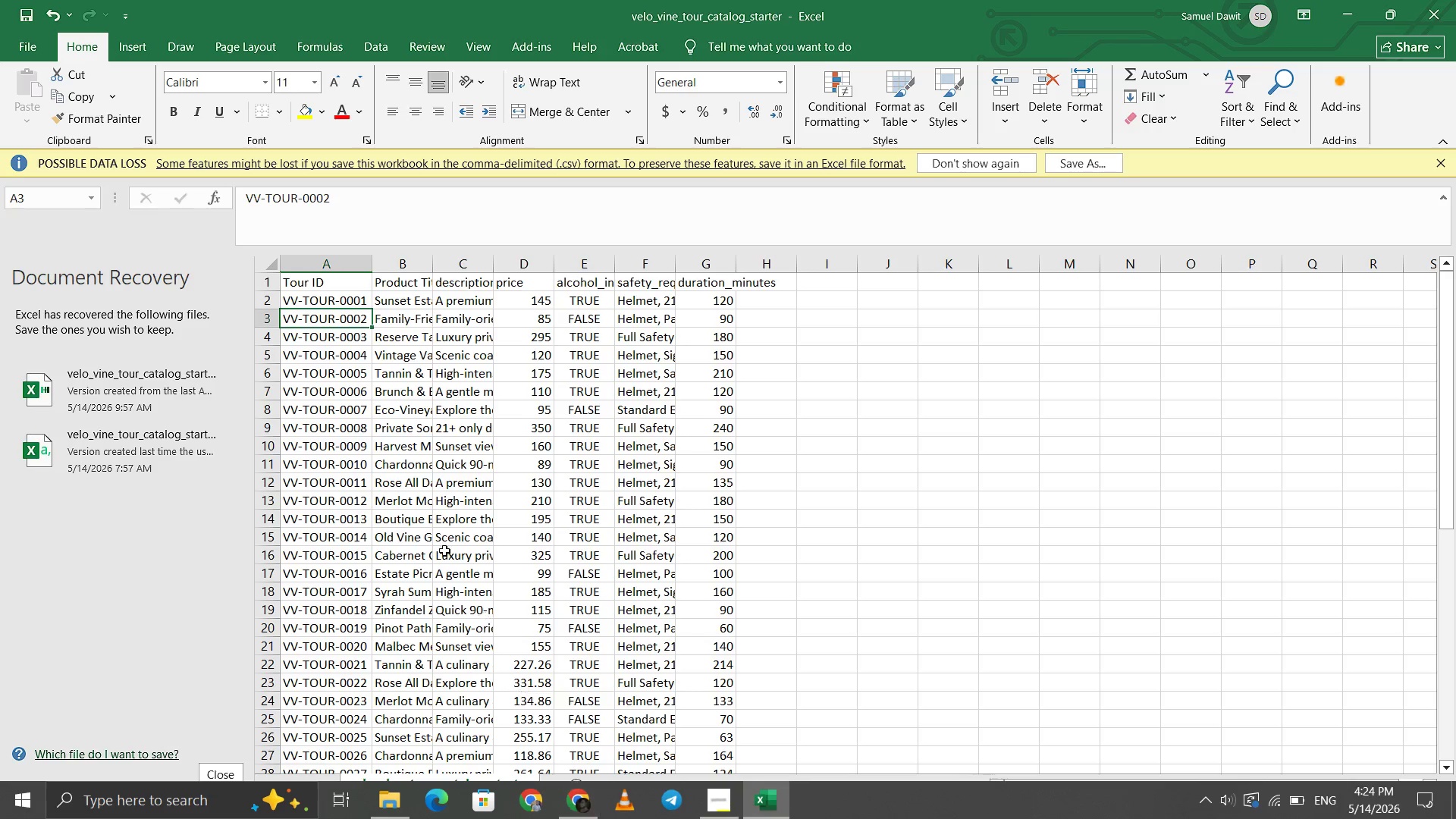 
hold_key(key=ControlLeft, duration=1.5)
 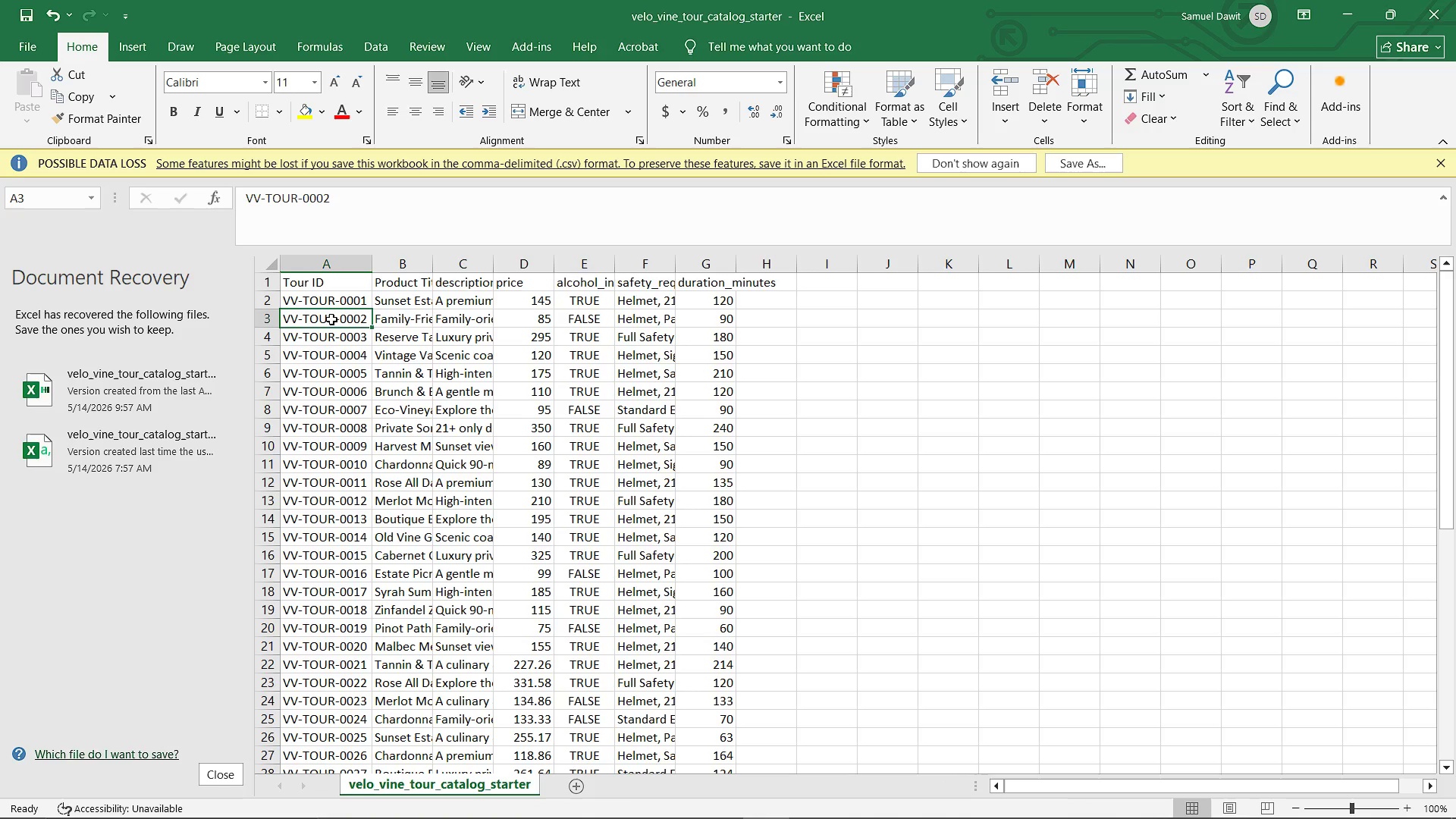 
key(Control+ControlLeft)
 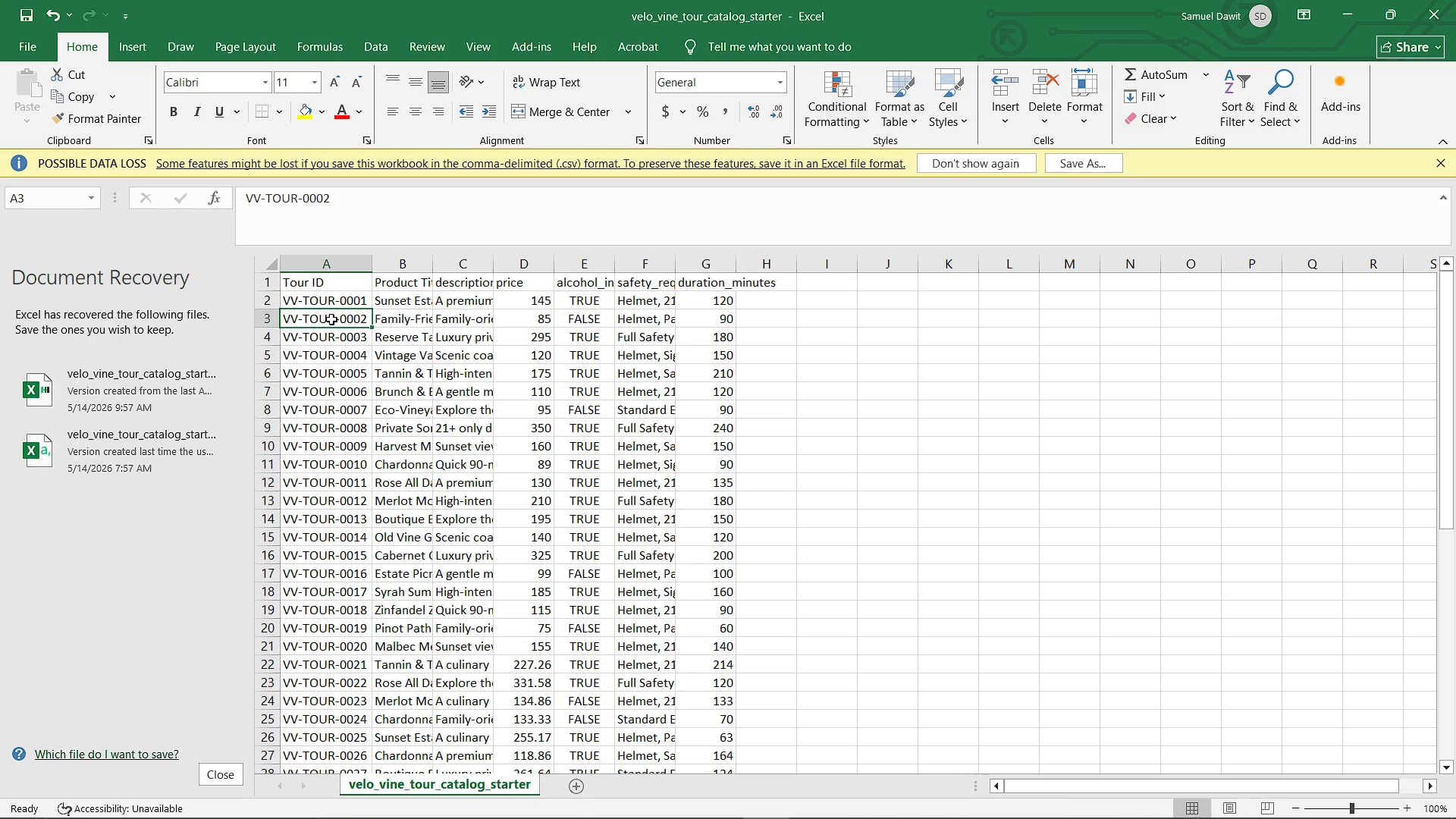 
key(Control+ControlLeft)
 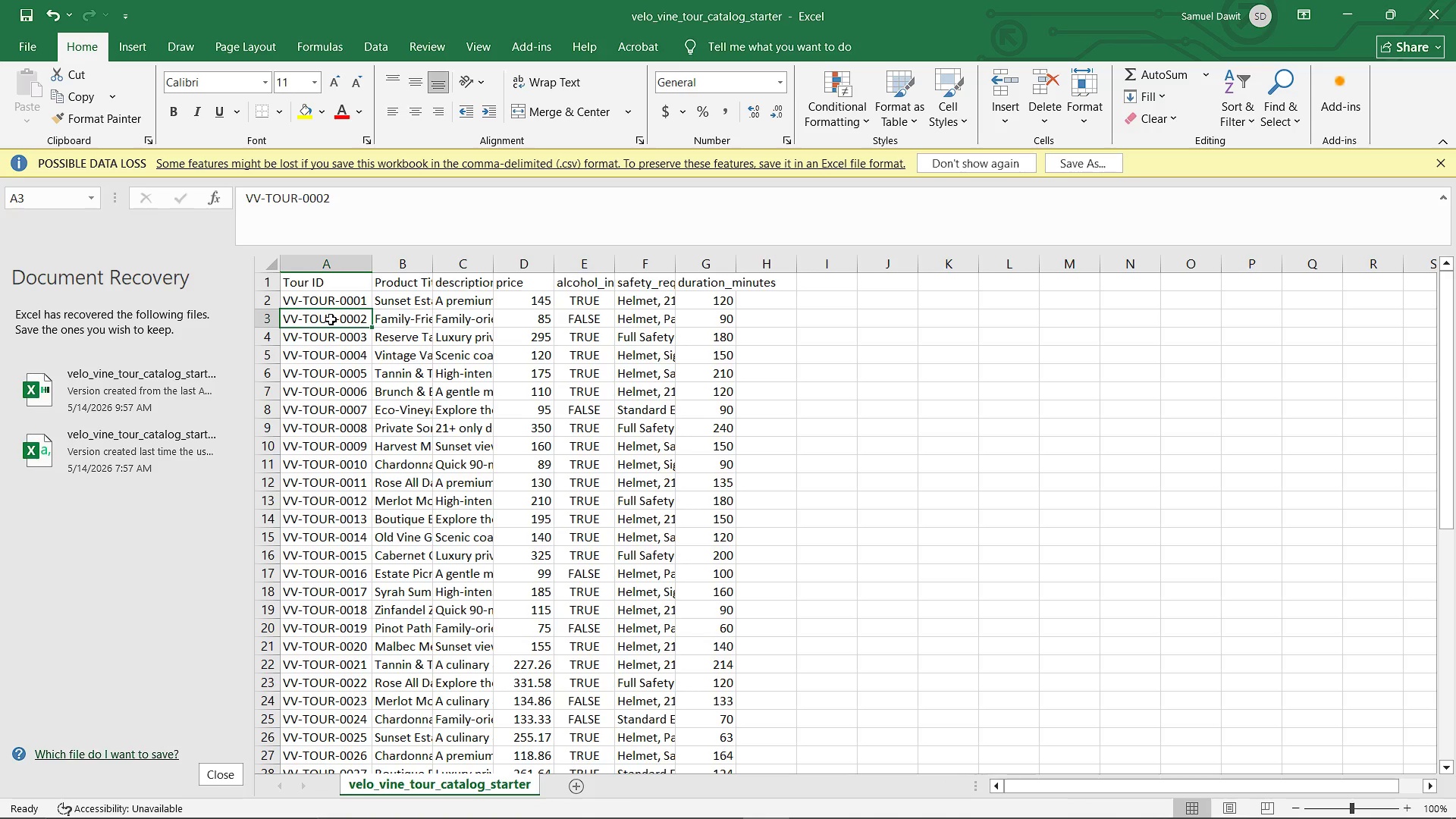 
key(Control+ControlLeft)
 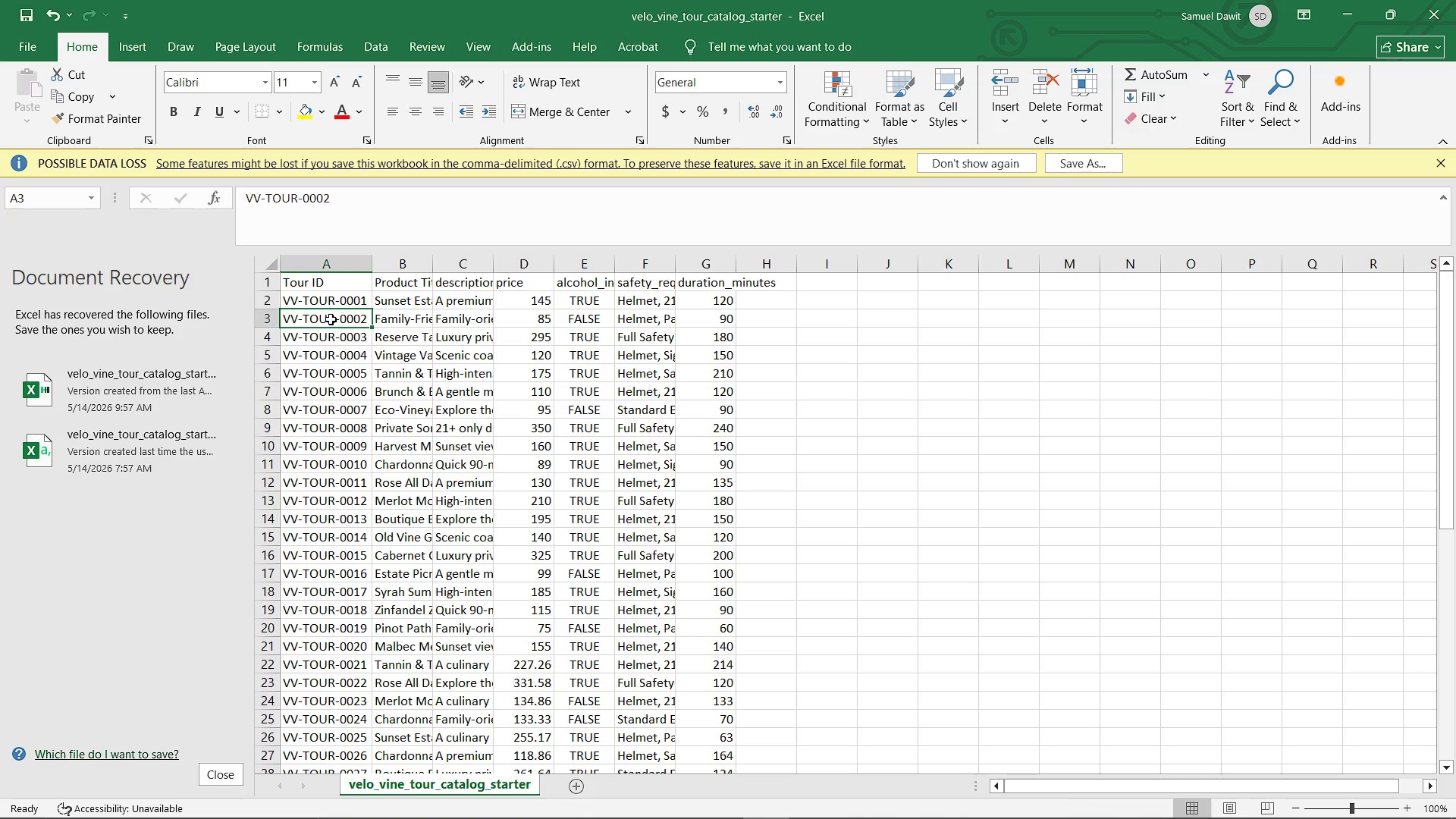 
key(Control+ControlLeft)
 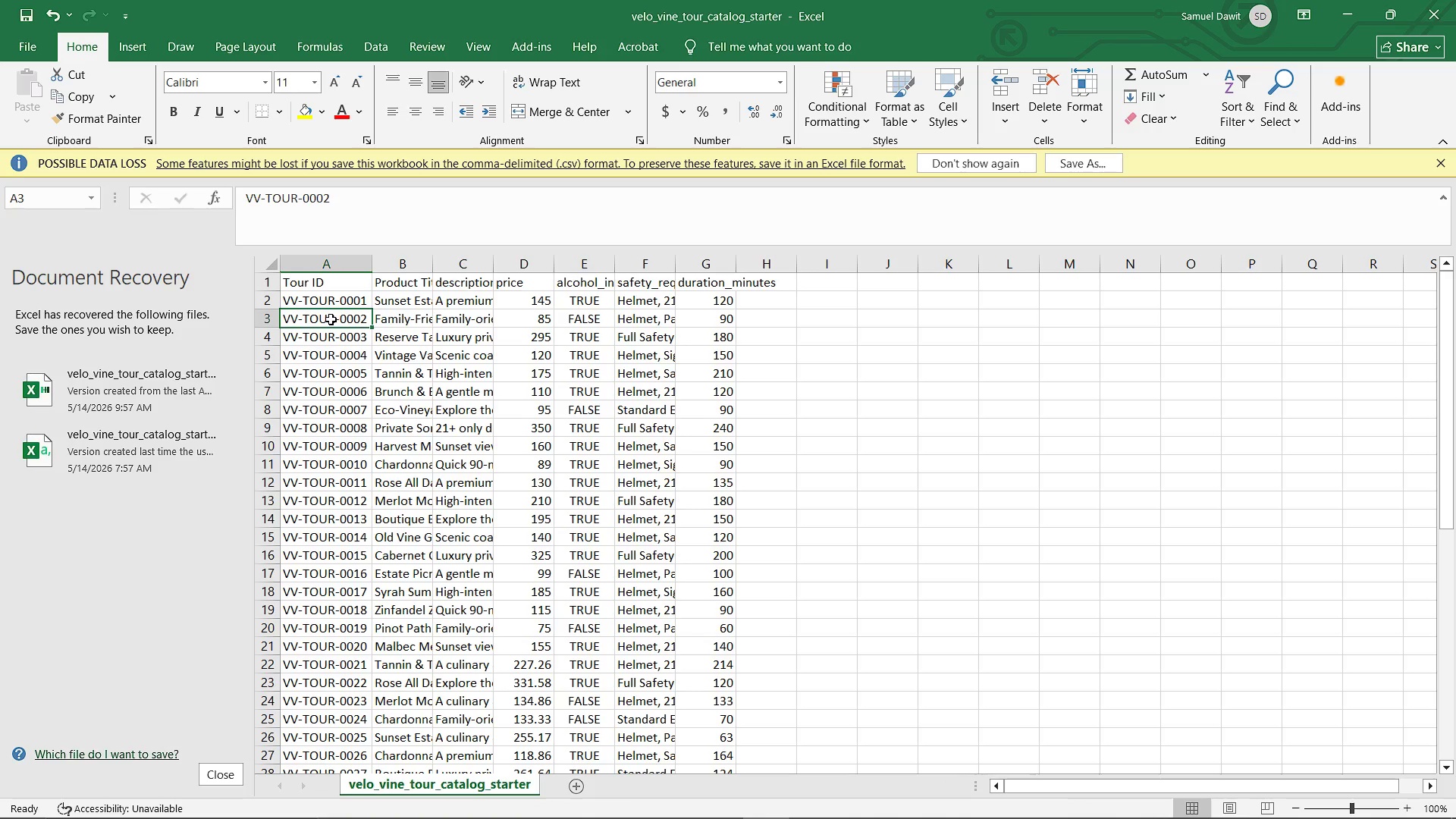 
key(Control+ControlLeft)
 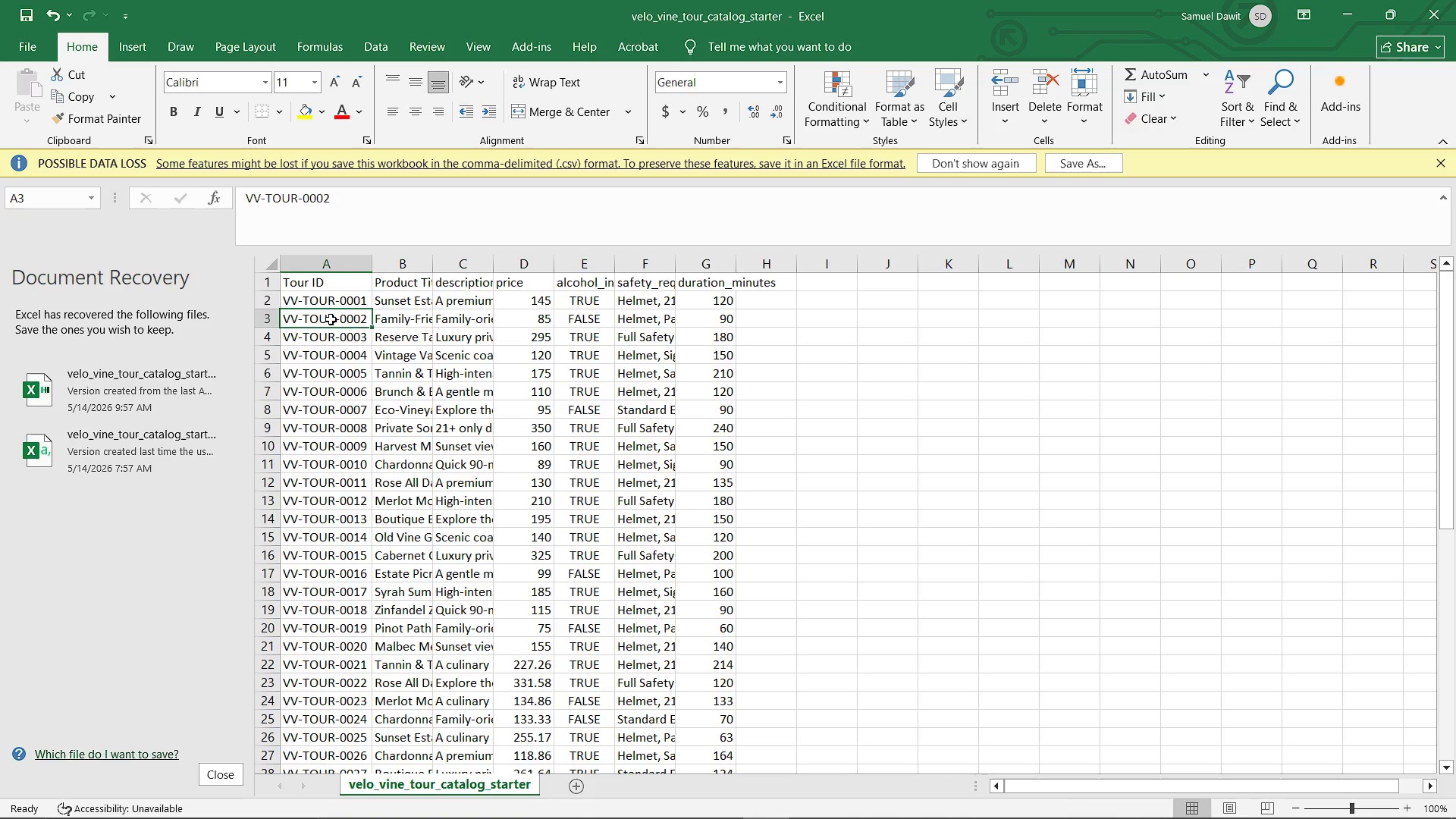 
left_click([331, 319])
 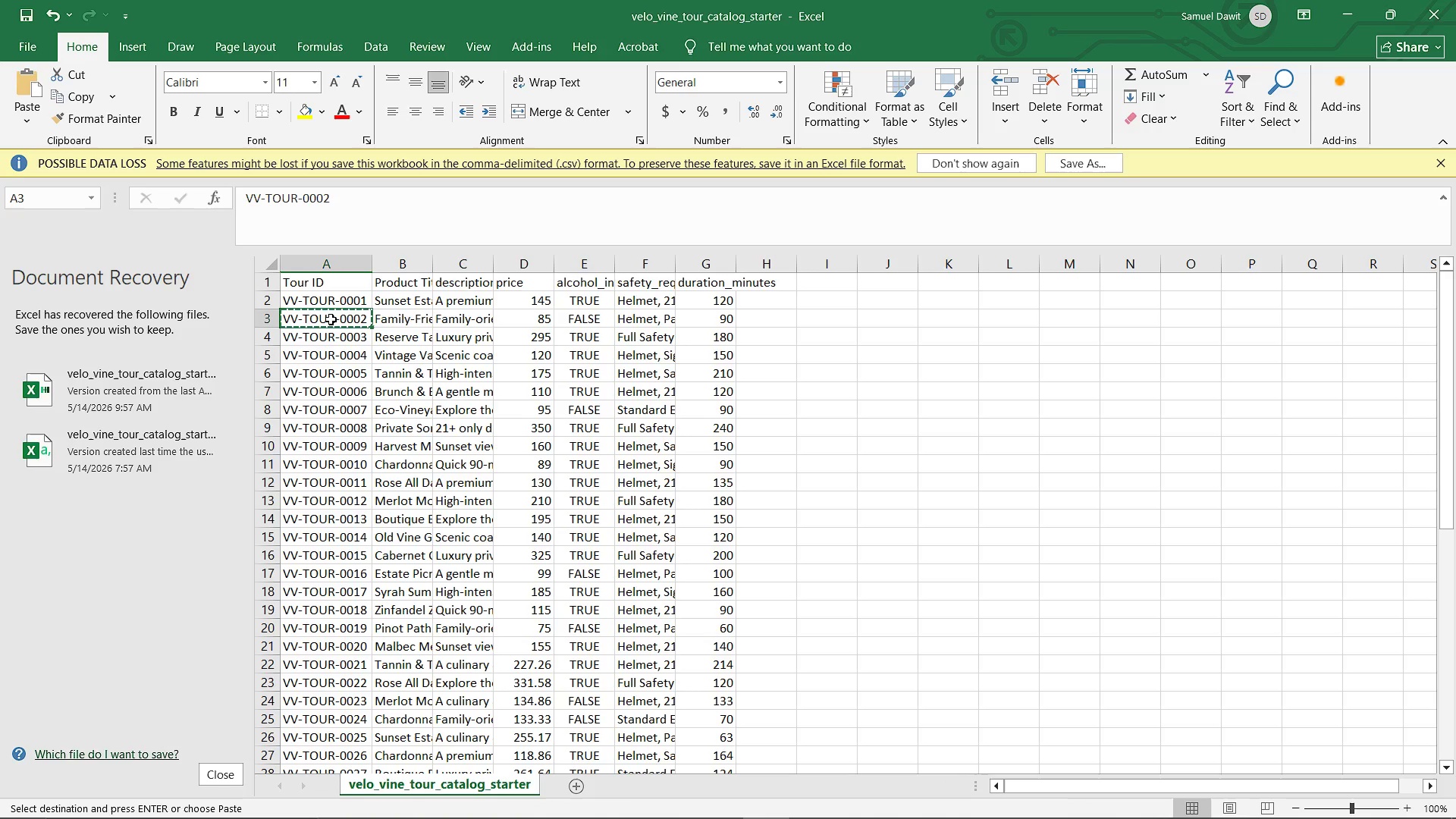 
key(Control+C)
 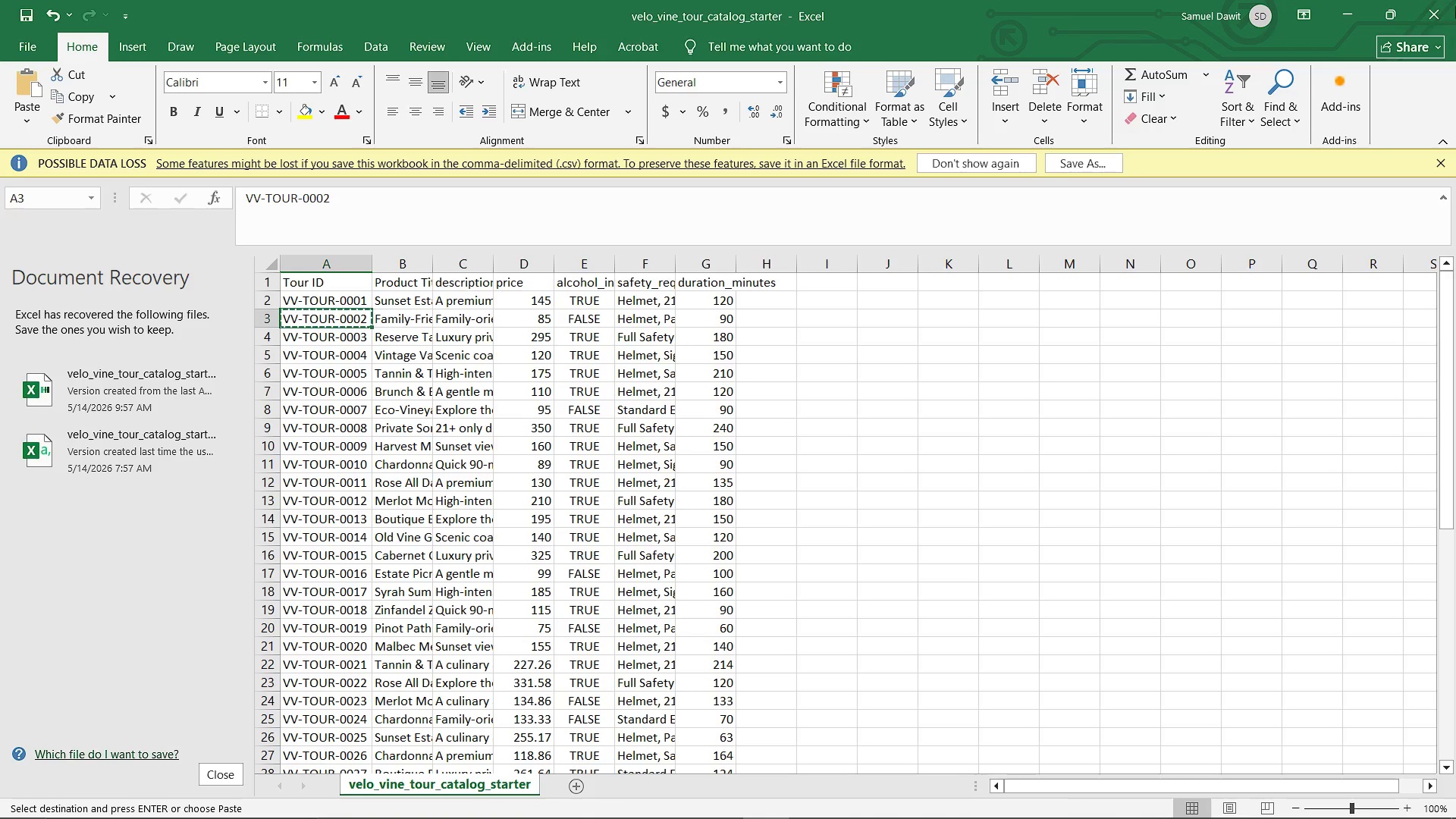 
left_click_drag(start_coordinate=[1454, 1], to_coordinate=[1448, 5])
 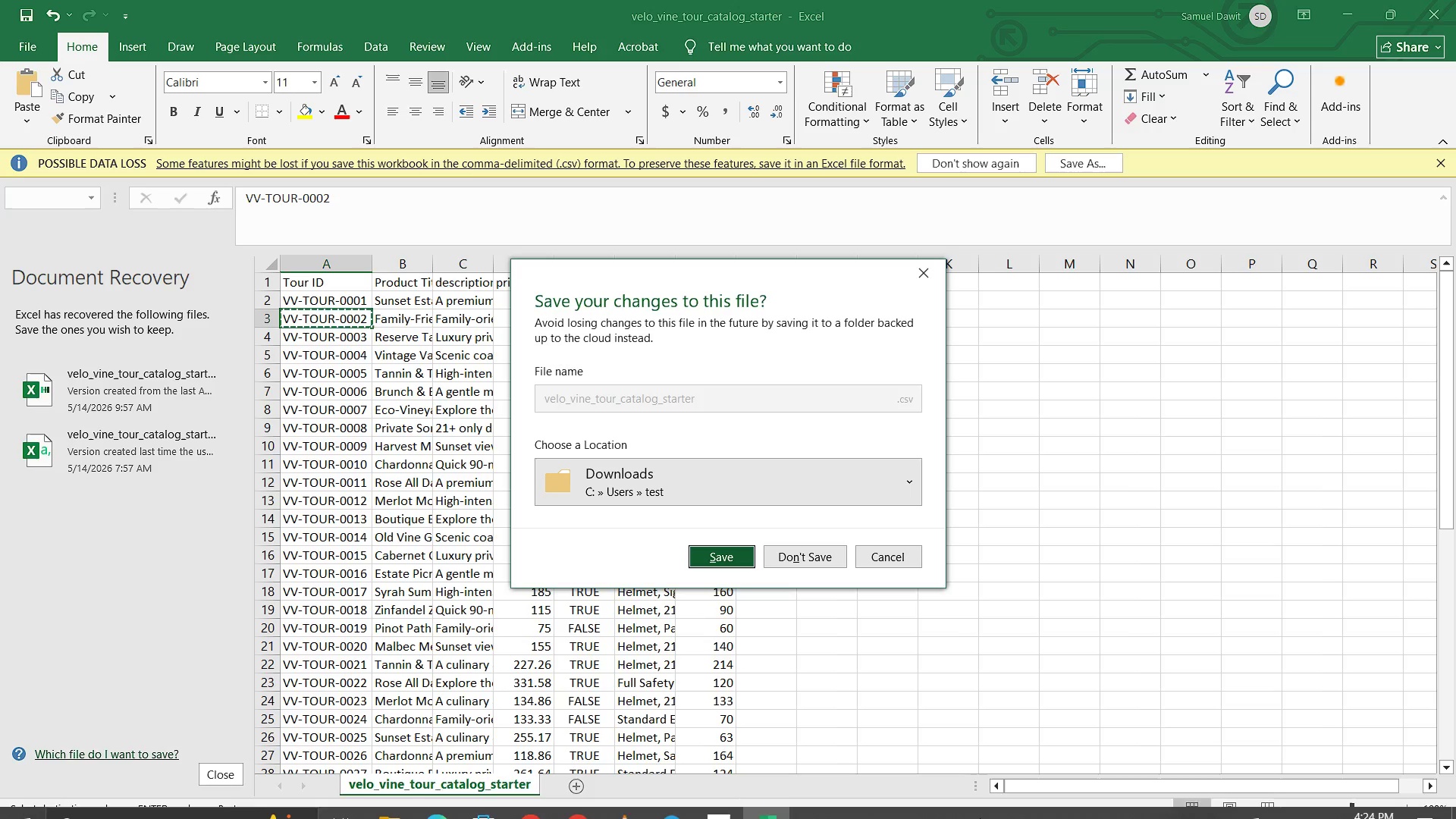 
wait(7.03)
 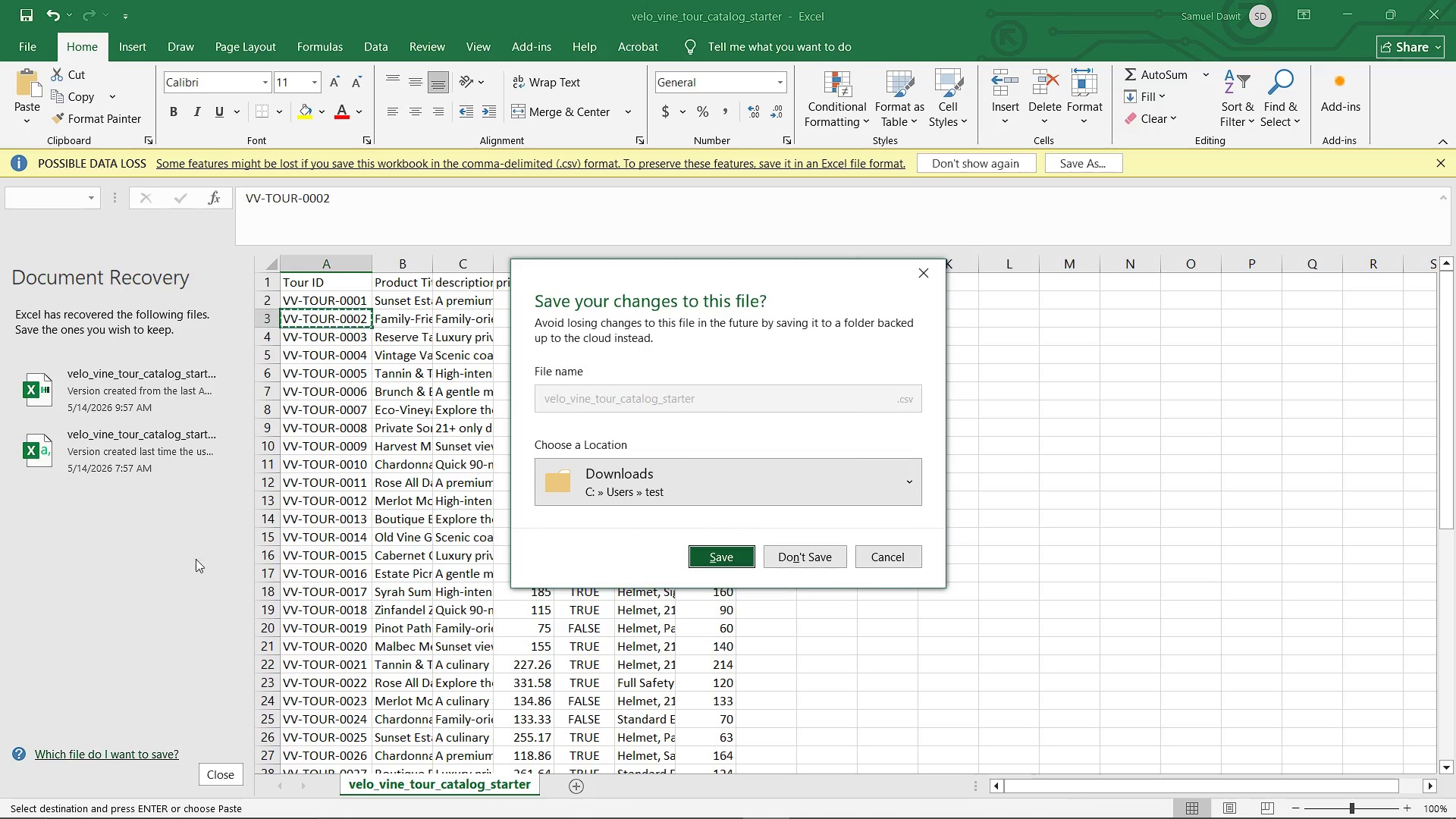 
left_click([794, 550])
 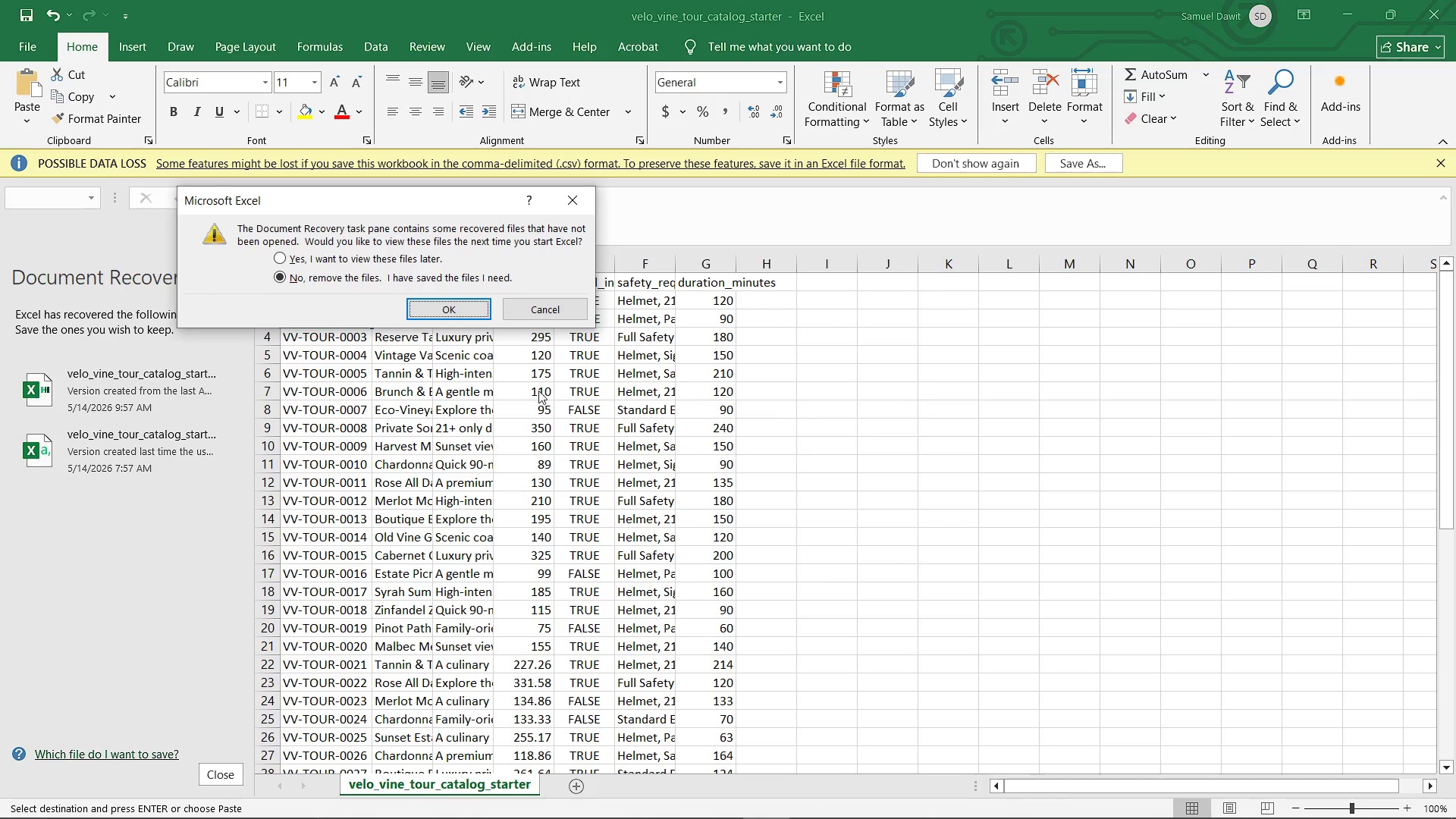 
left_click([454, 309])
 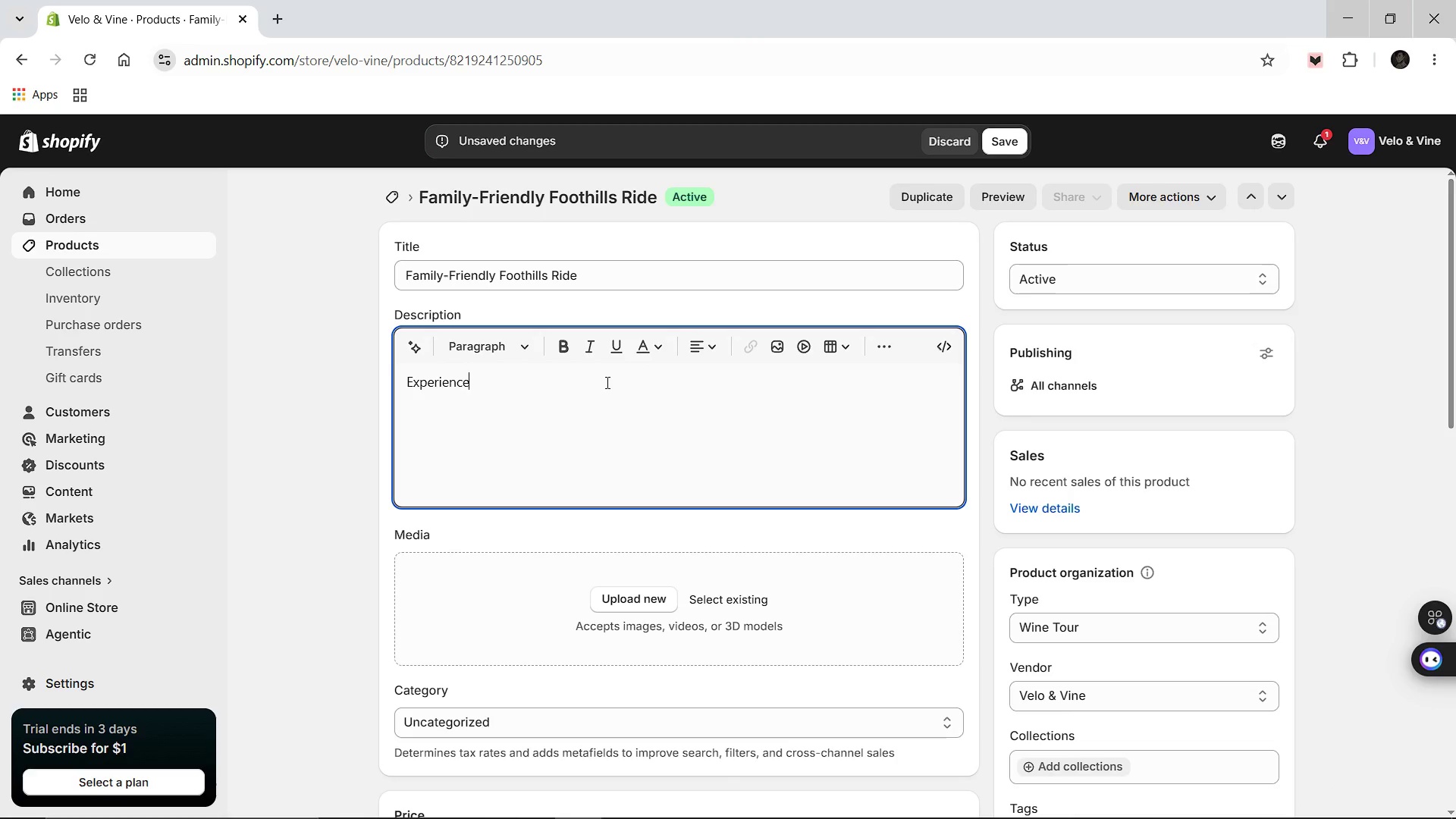 
type( the Family-Friendly Foothills Ride withe Velo & )
 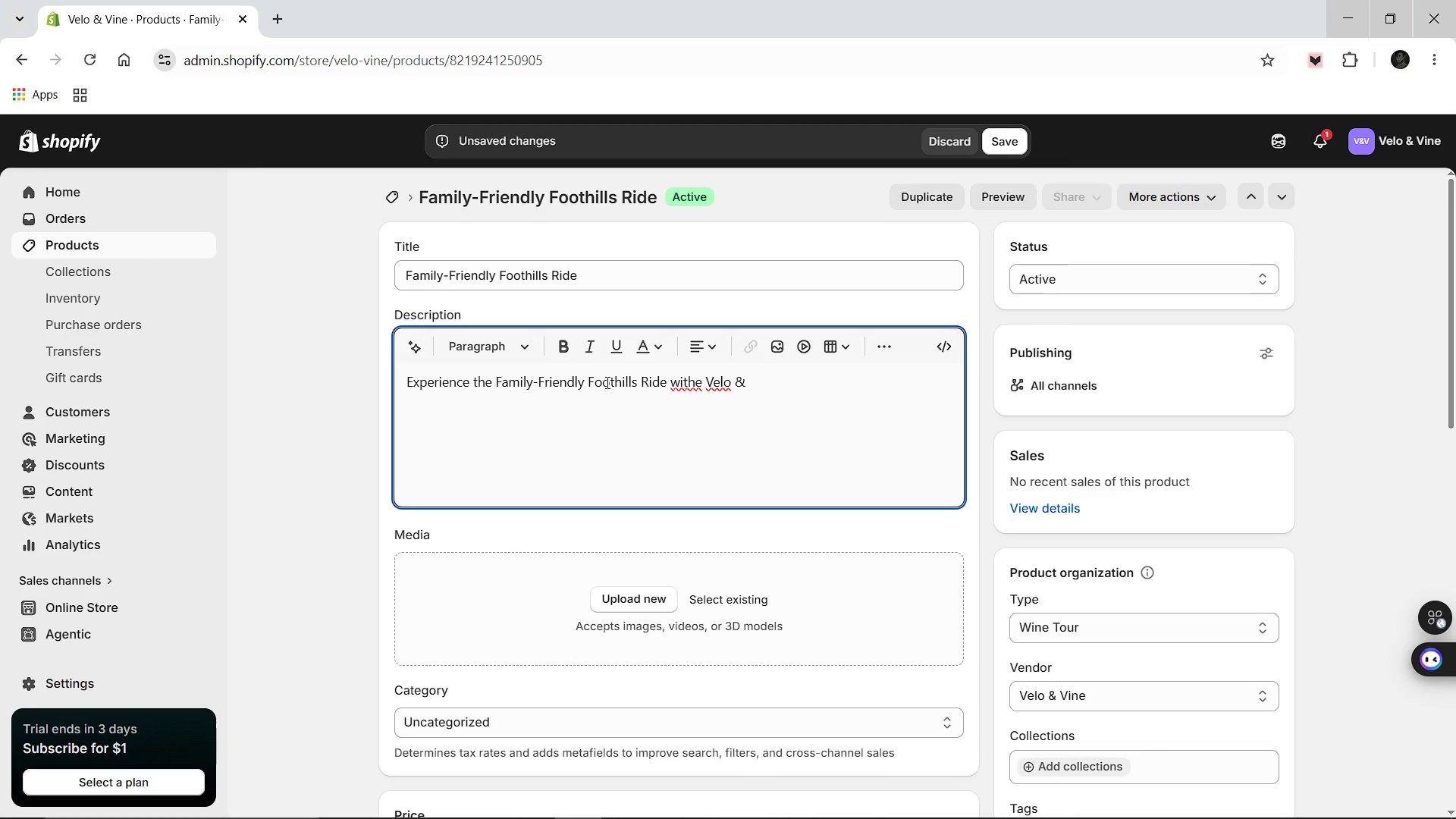 
hold_key(key=ArrowLeft, duration=0.73)
 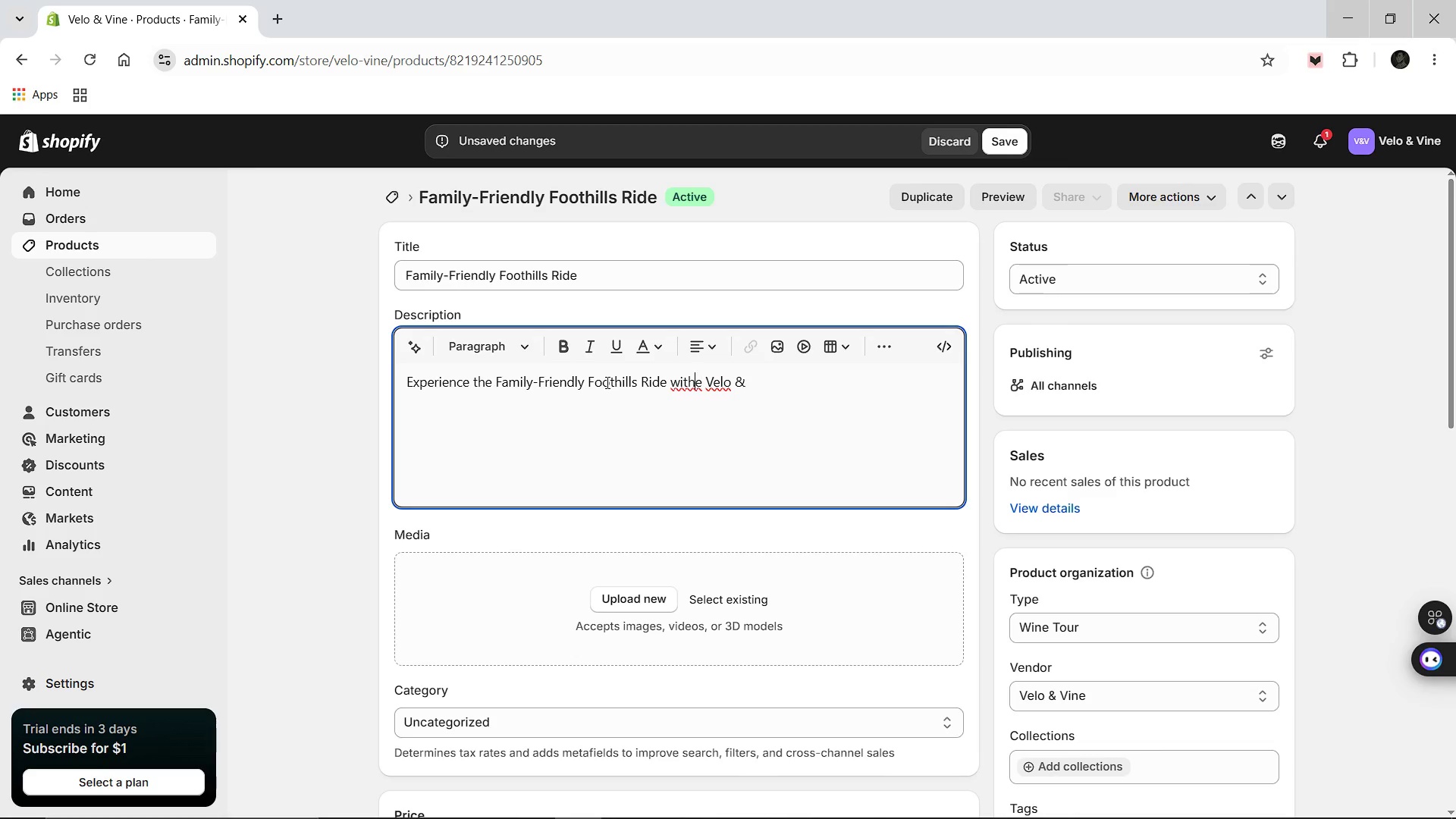 
key(ArrowLeft)
 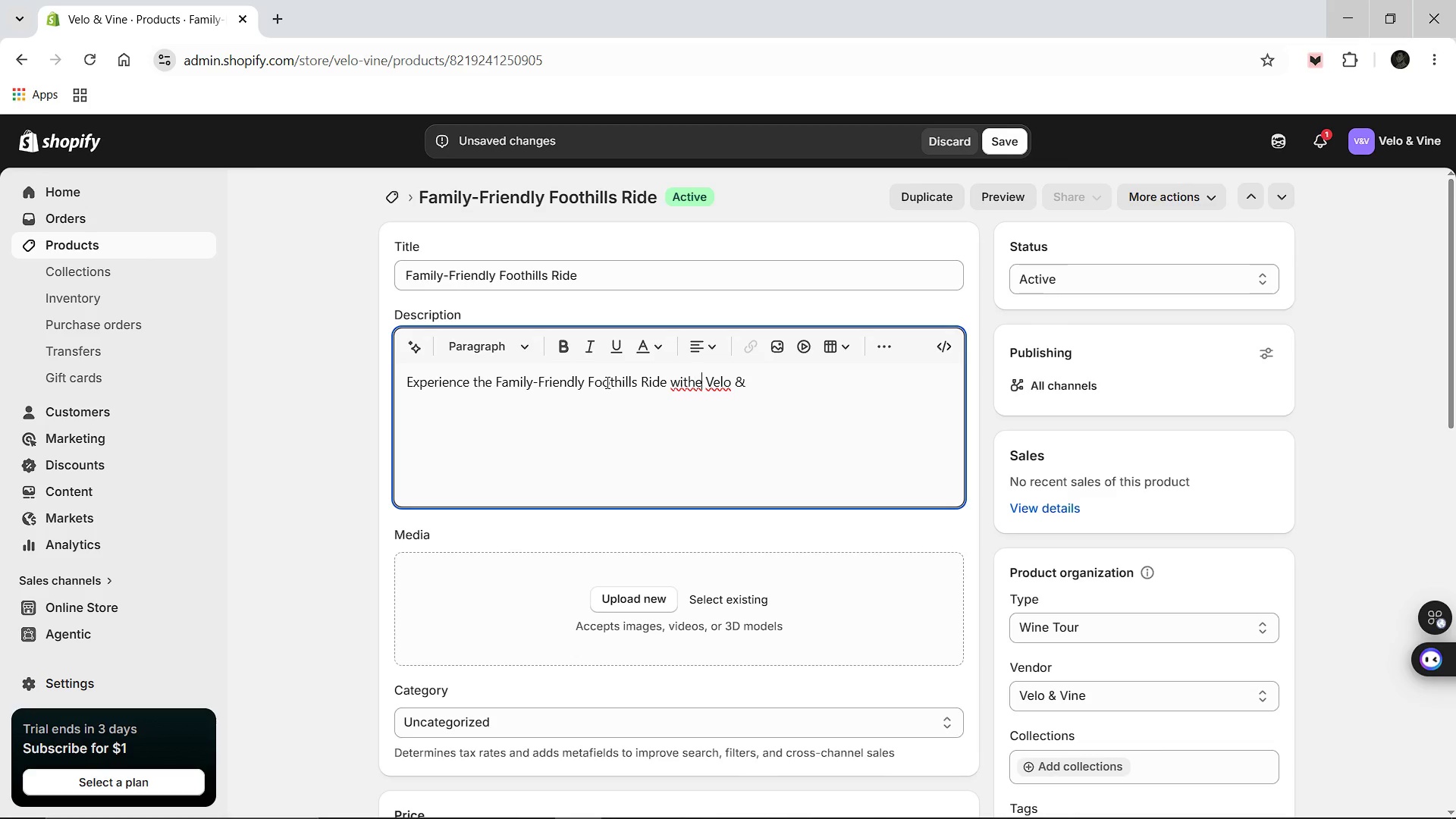 
key(ArrowRight)
 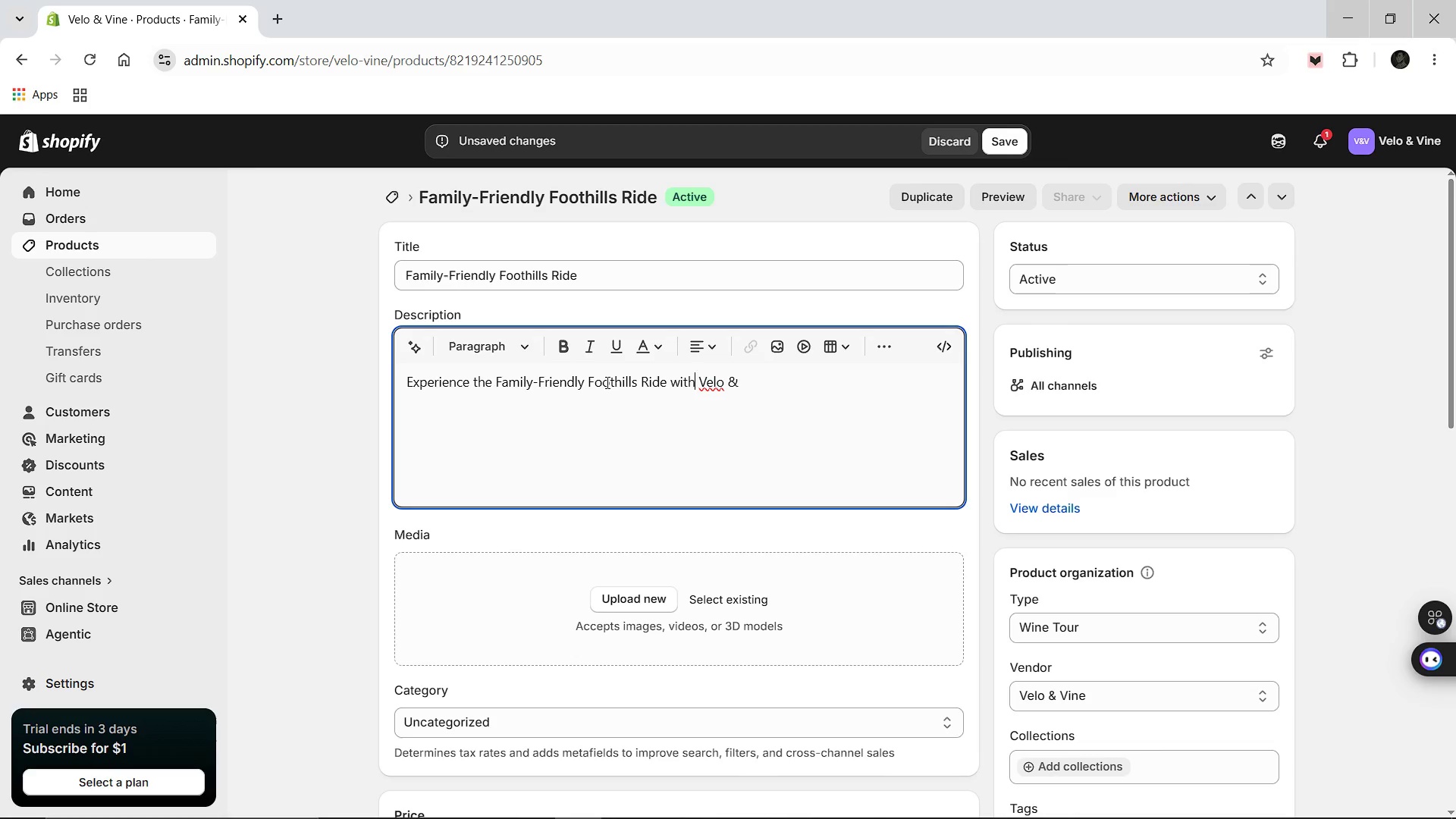 
key(Backspace)
 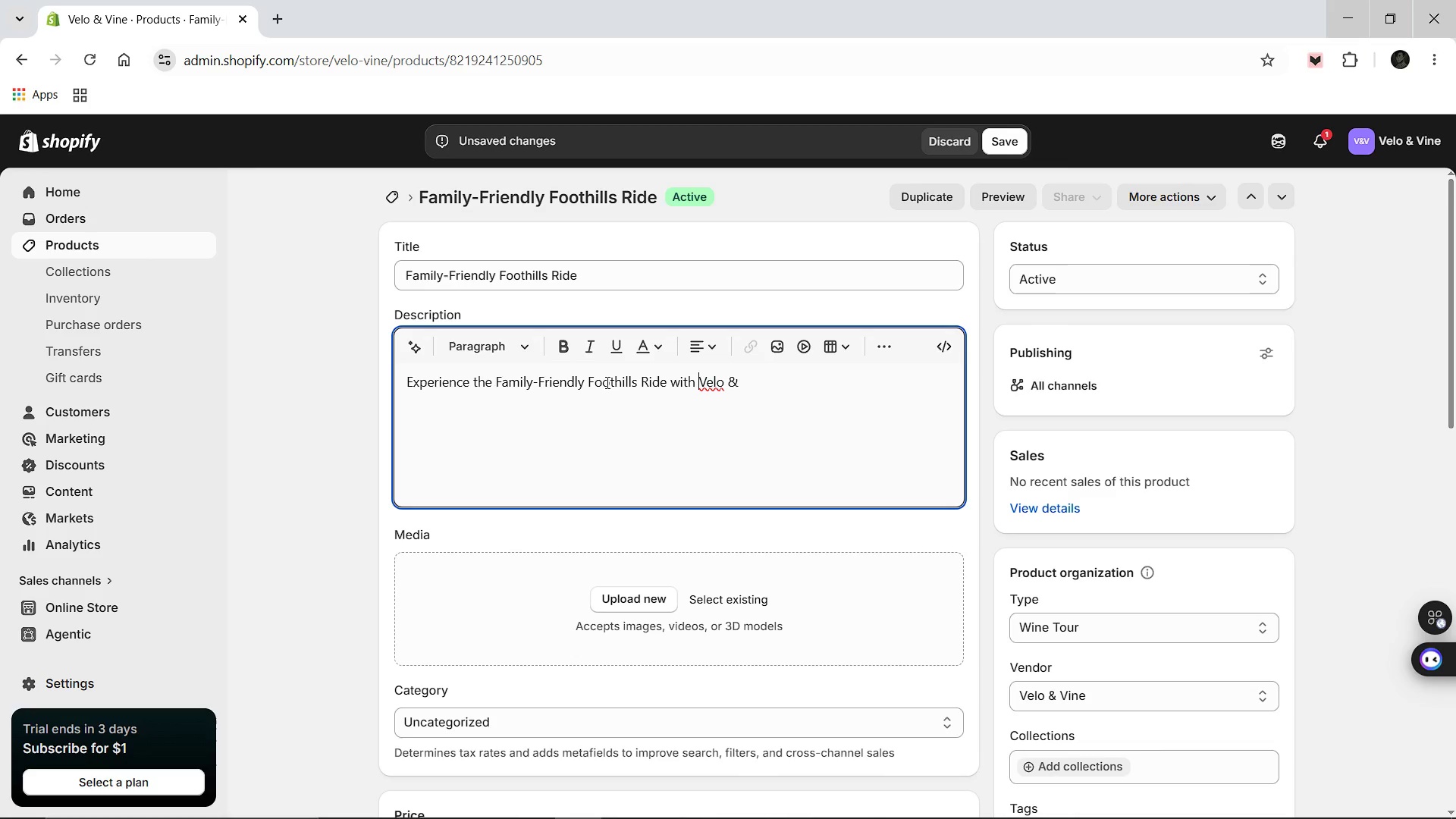 
hold_key(key=ArrowRight, duration=0.77)
 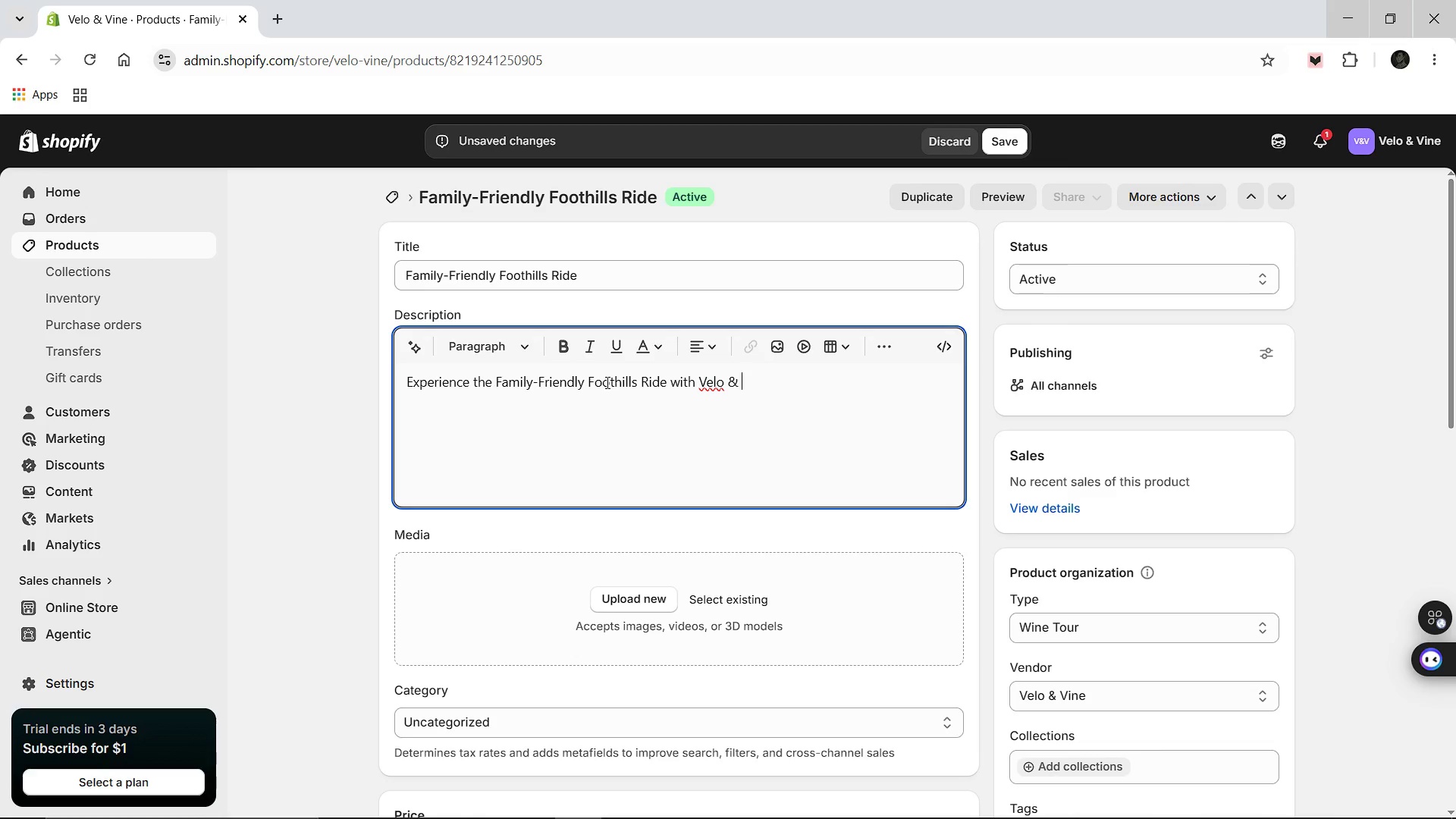 
type(Vine)
 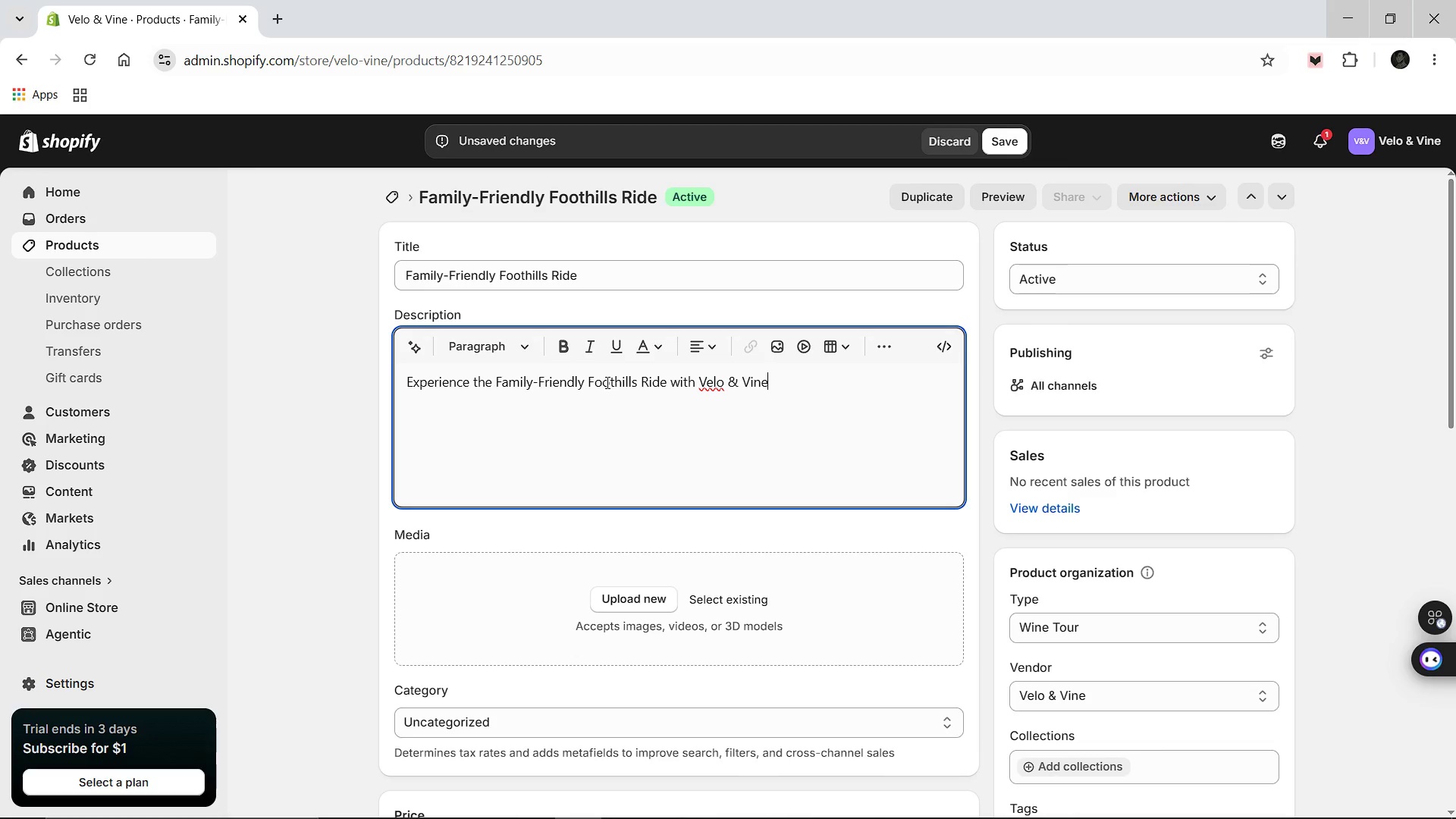 
type(. This premium e-bike journey show cases the beuty of our estate while maintaining the highest standard of safety.)
 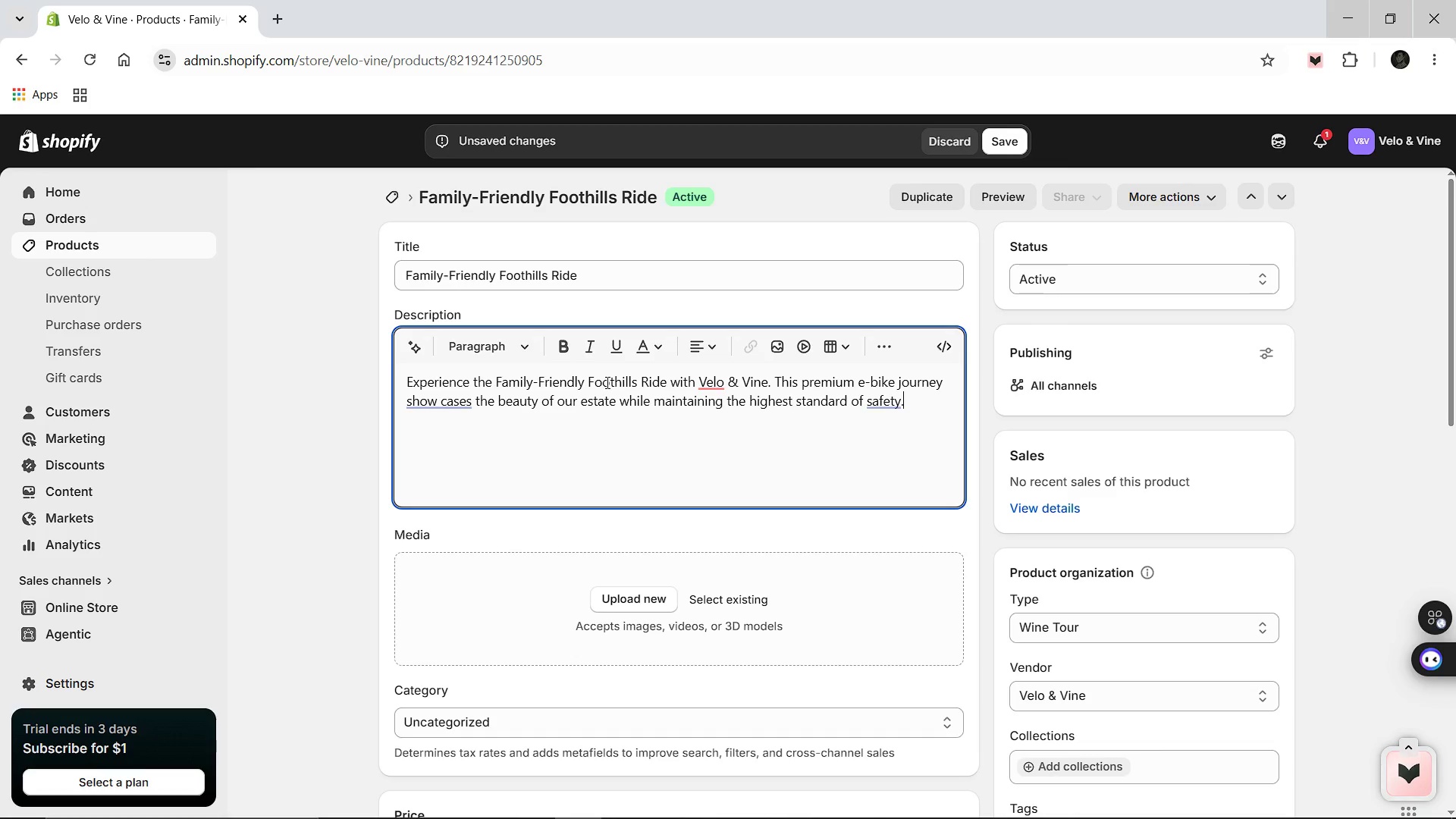 
key(Enter)
 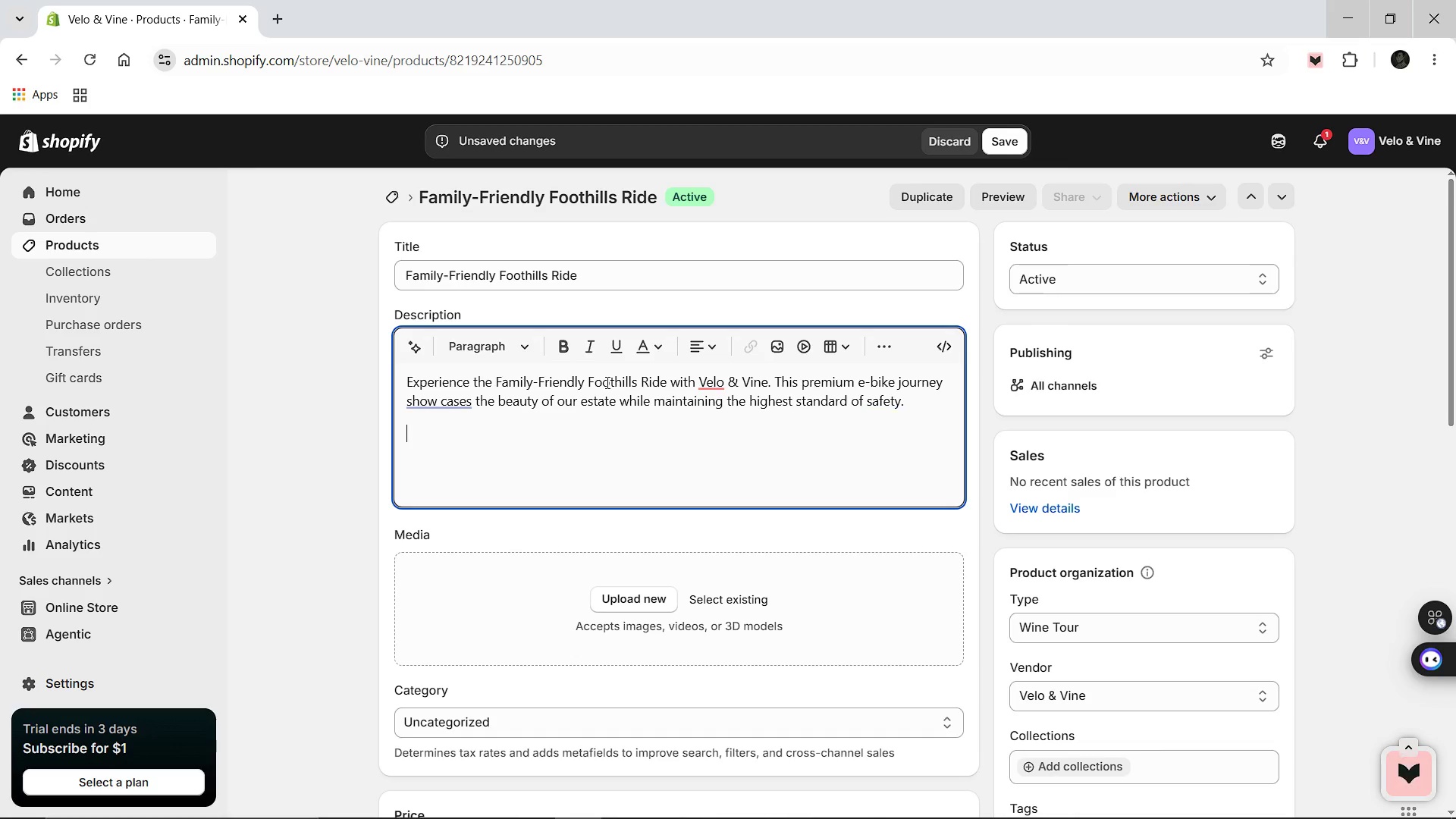 
type(Thi S)
key(Backspace)
key(Backspace)
type(s is a strictly alch)
key(Backspace)
type(ohol-free experience designed for educational and sustainable tourism. All riders must wear helmets.)
 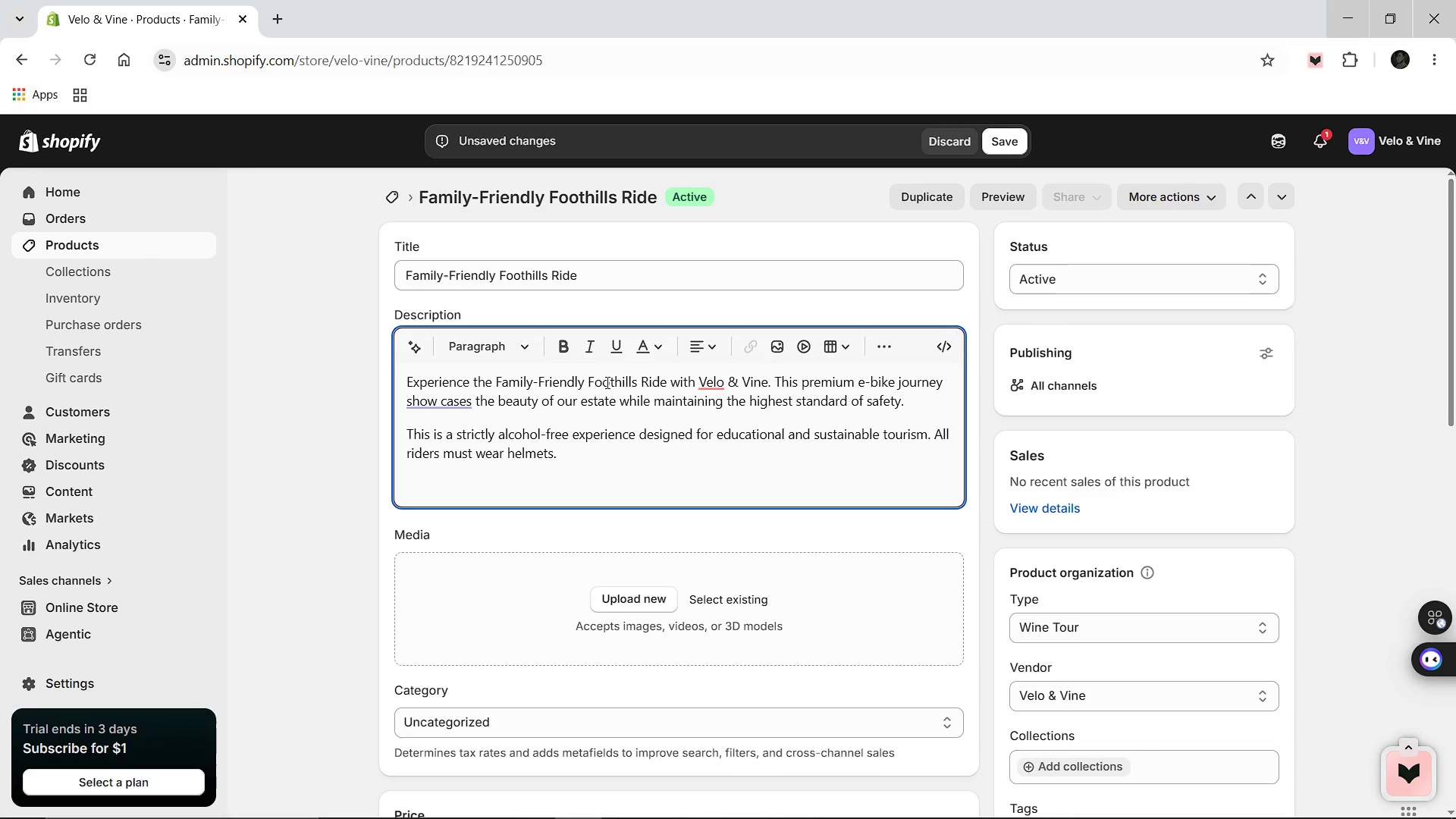 
key(Enter)
 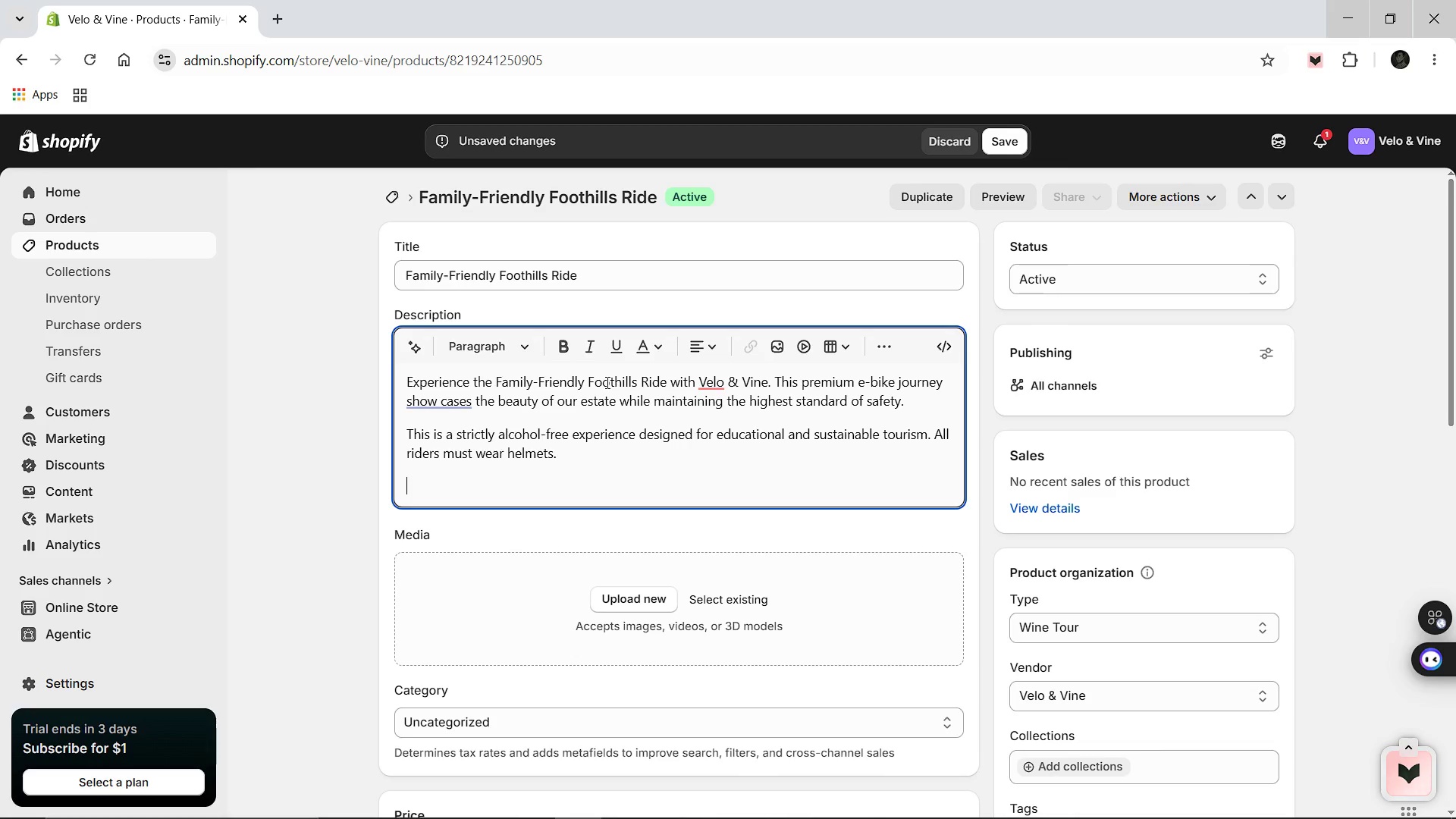 
type(We are commited to responsible tourism, ensuring miimal eniv)
key(Backspace)
key(Backspace)
type(vironmental )
 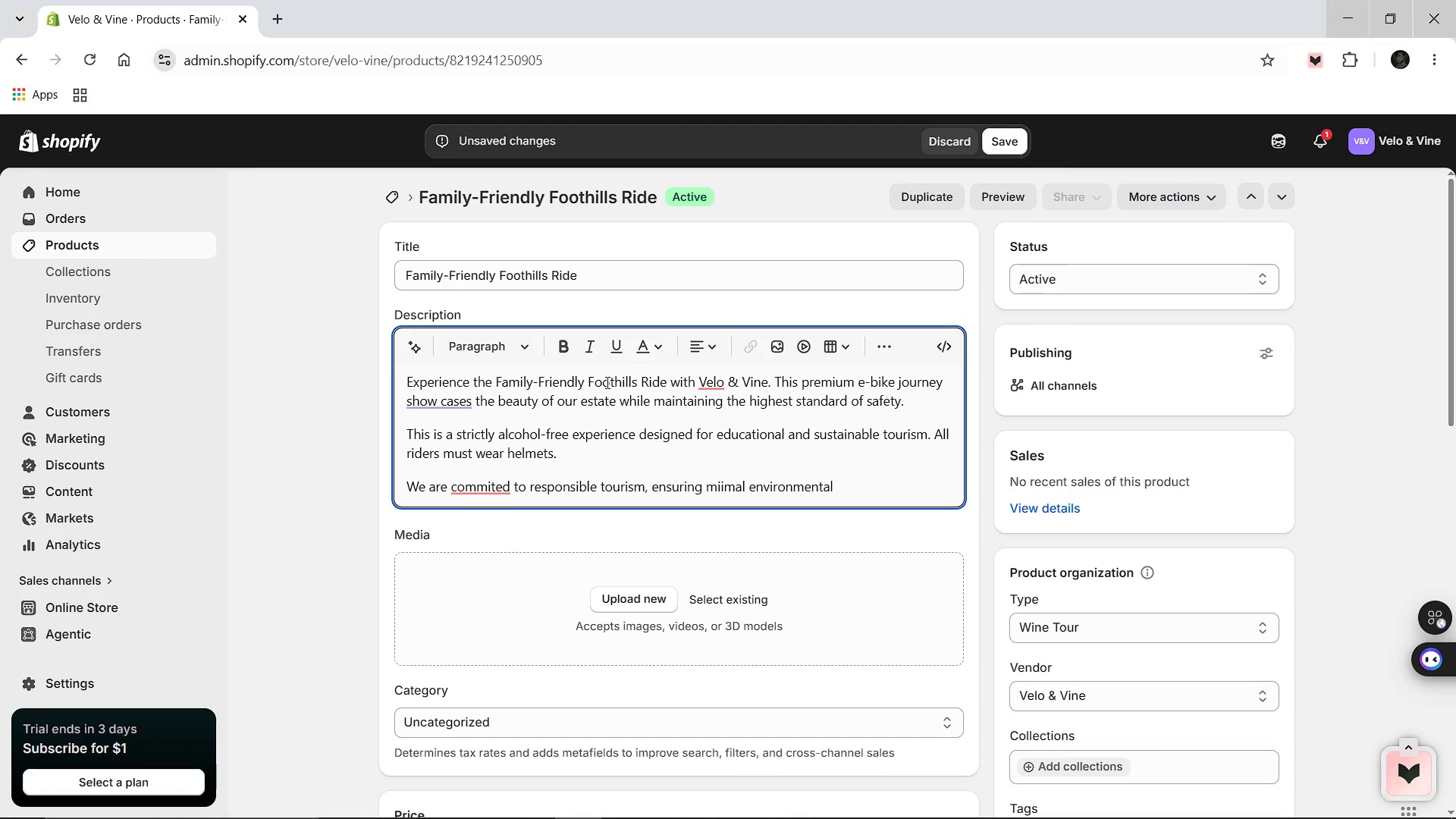 
key(Space)
 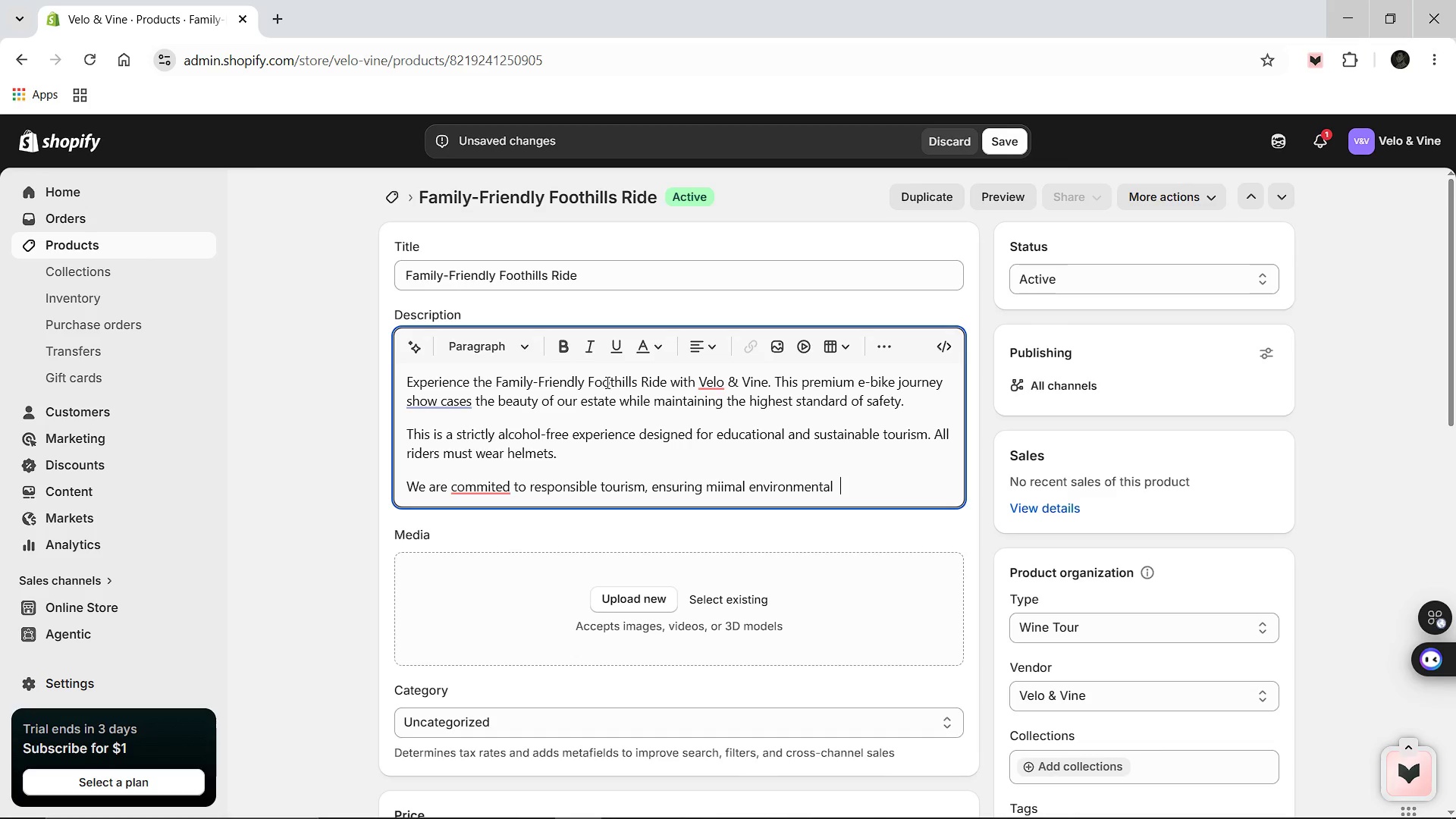 
key(Backspace)
 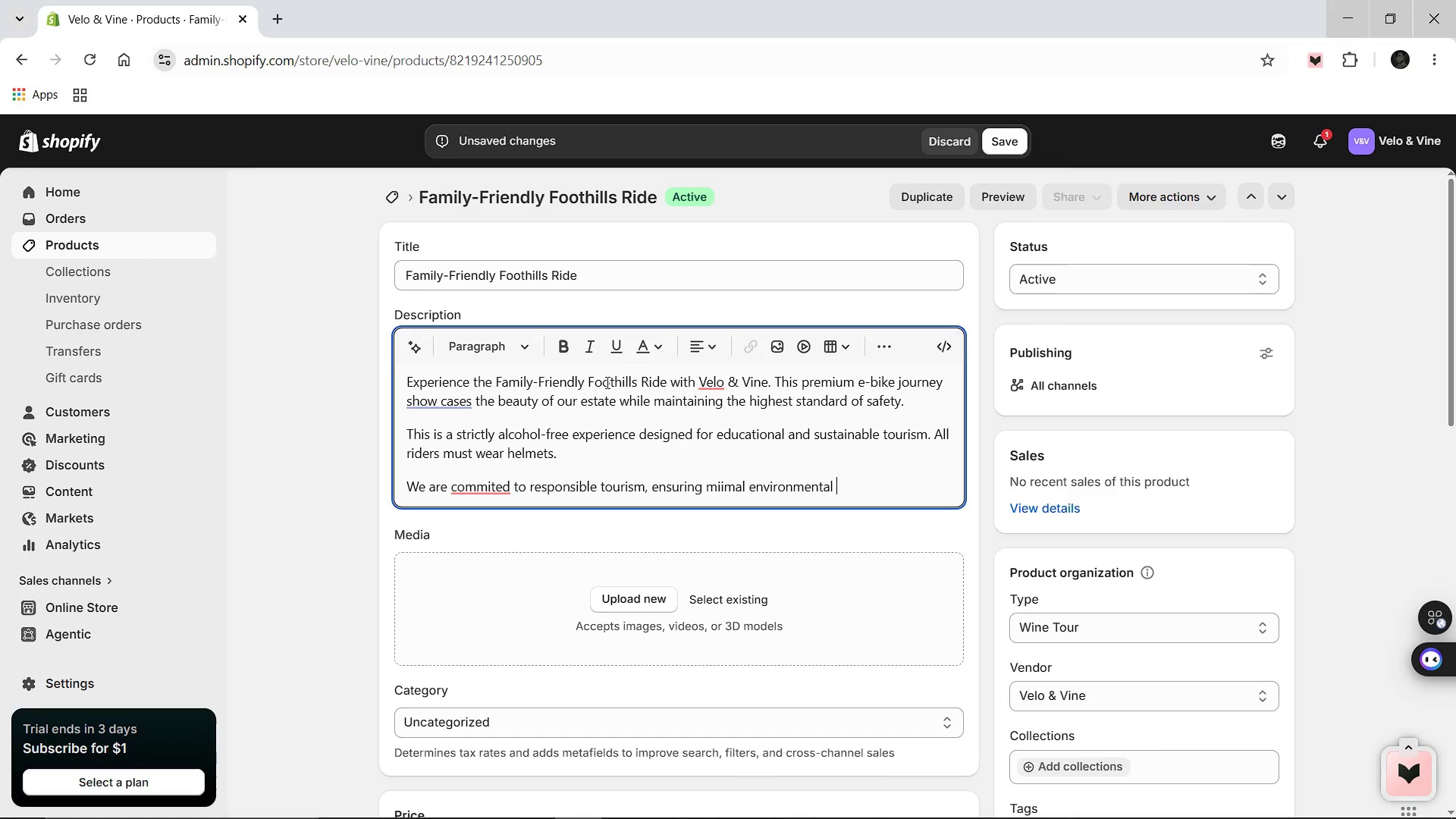 
wait(5.36)
 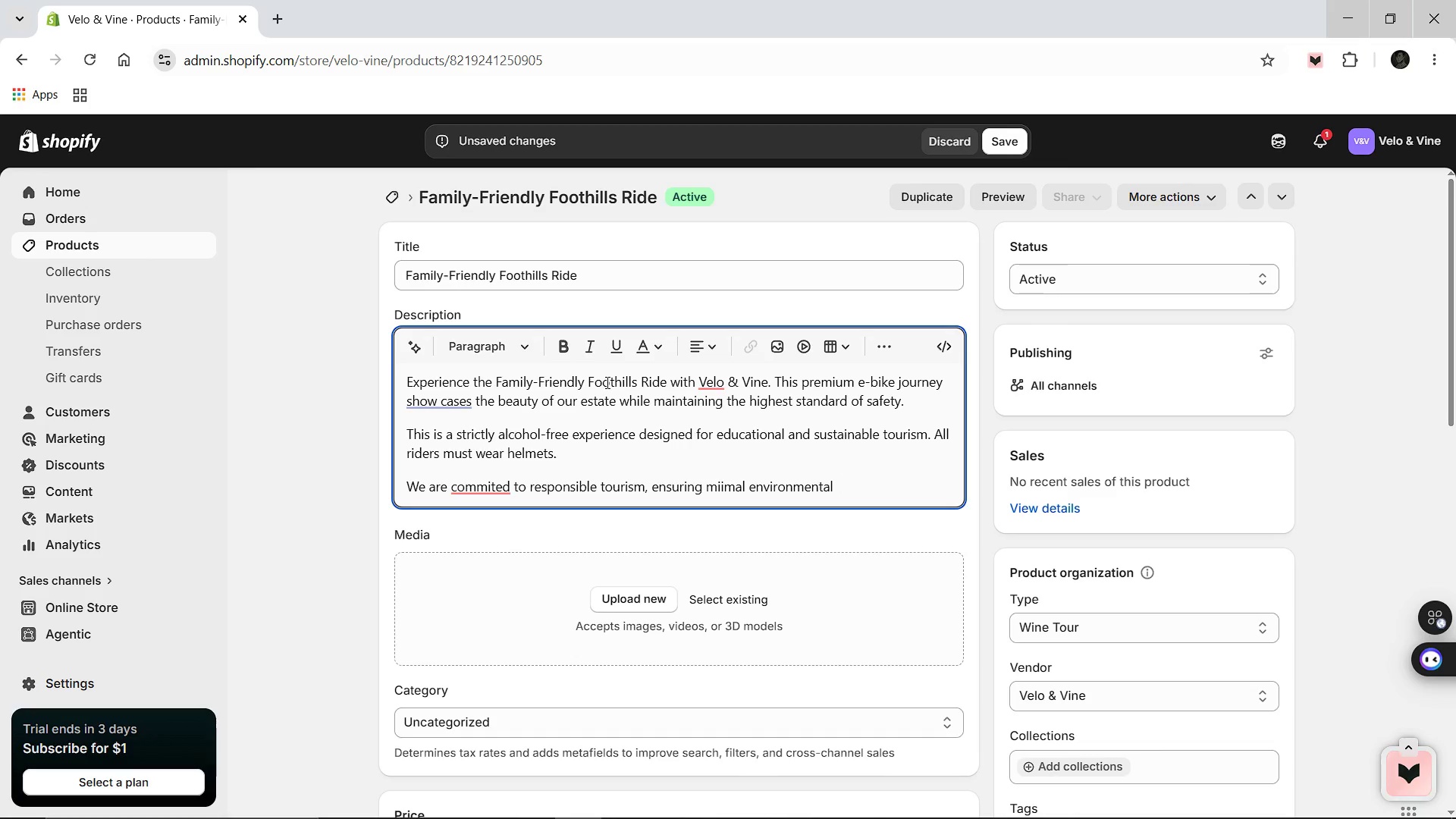 
type(impact while providing)
 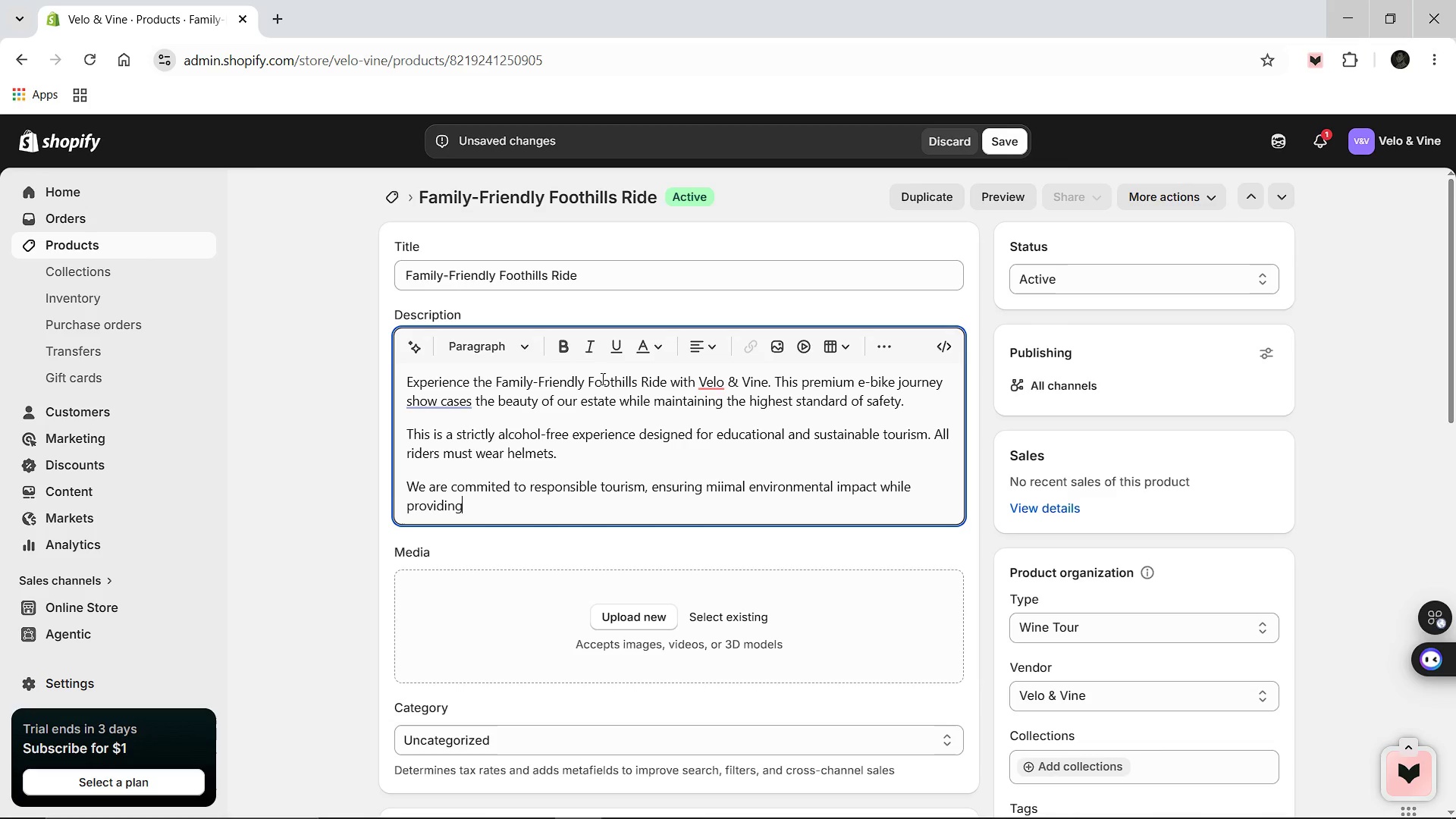 
type( an unforgettable luxury experience )
key(Backspace)
 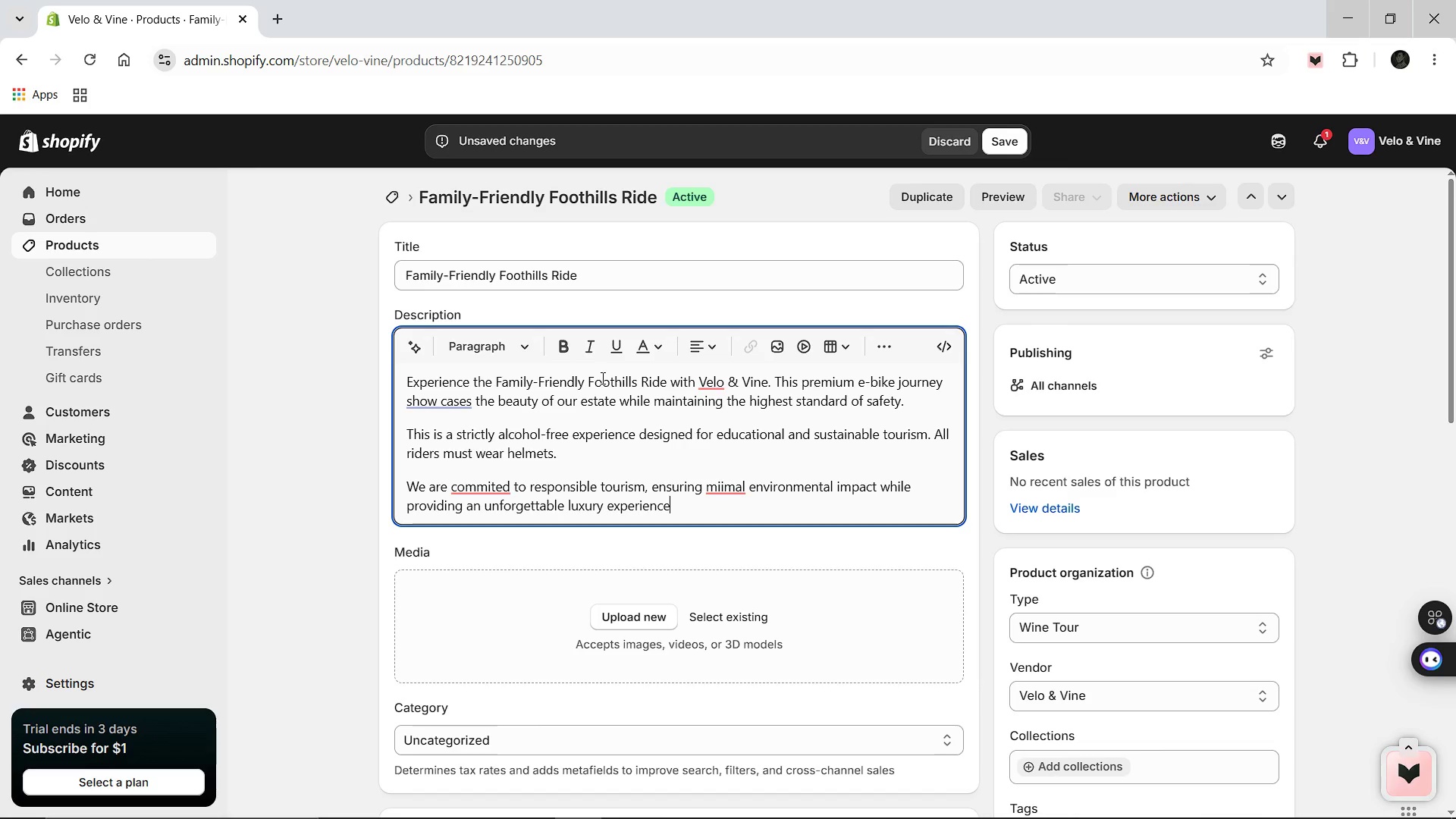 
type(. Our guides are trained in viticulture and emergency ex)
key(Backspace)
key(Backspace)
type(safety protocols, offering a seamless blend of education and adventure )
key(Backspace)
type(. By booking, you acknowledge our sobriety-first policy and agrr)
key(Backspace)
type(ree t )
key(Backspace)
type(o adhere )
 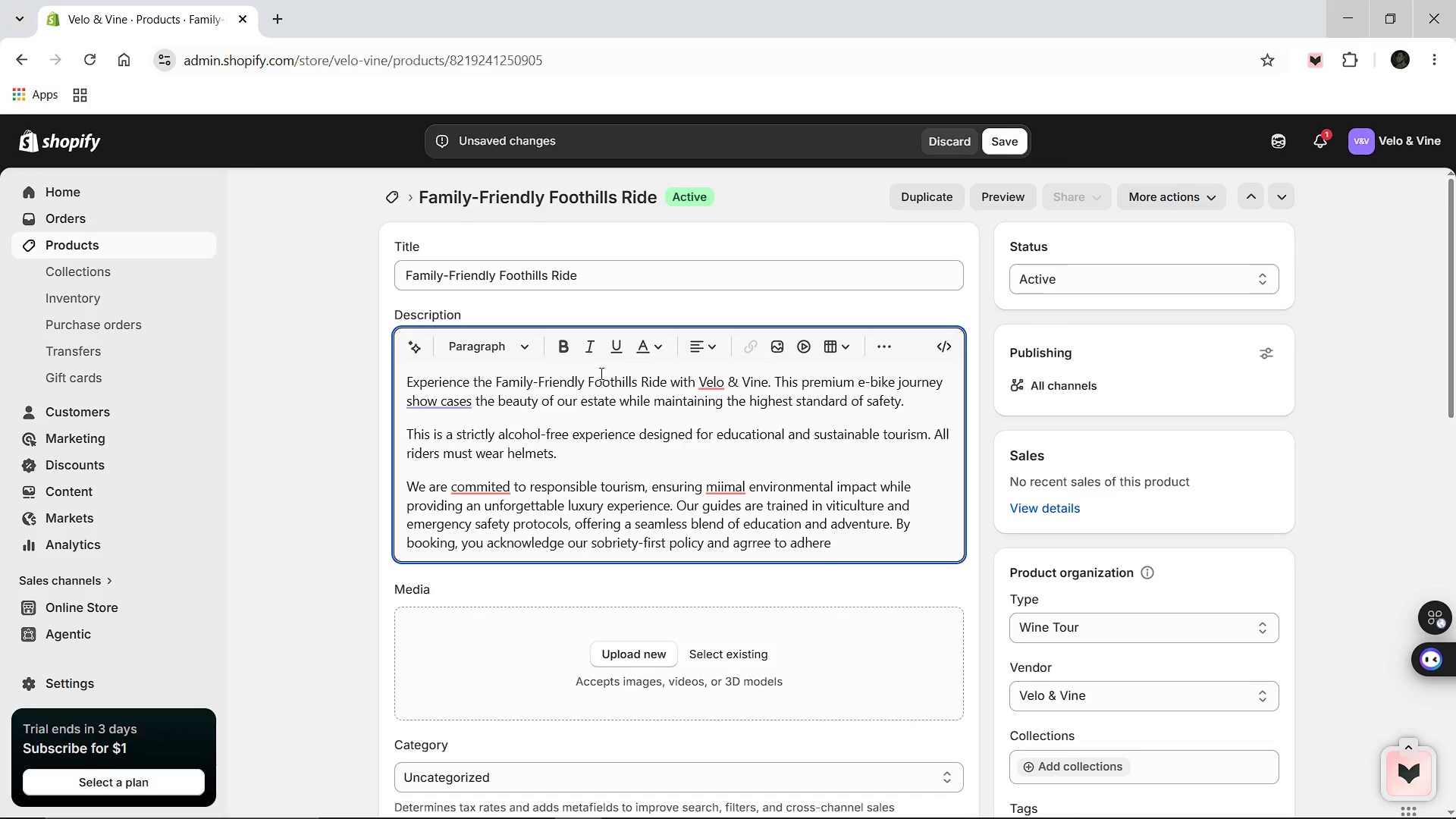 
wait(6.03)
 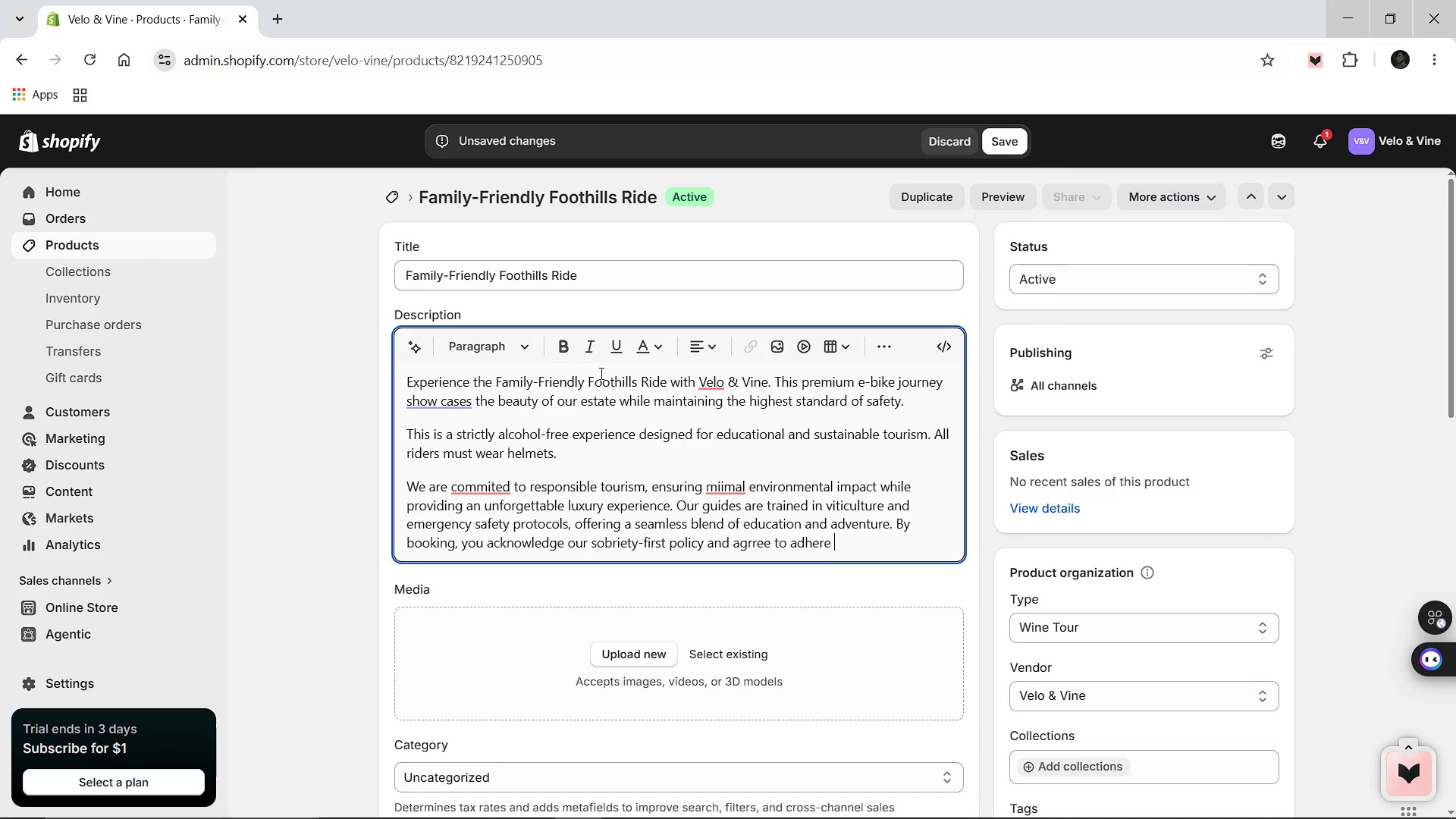 
type(to all staff instructions regarding e-bike opera)
key(Backspace)
type(ra)
key(Backspace)
key(Backspace)
type(ations )
key(Backspace)
key(Backspace)
type(. We believe luxury lies )
 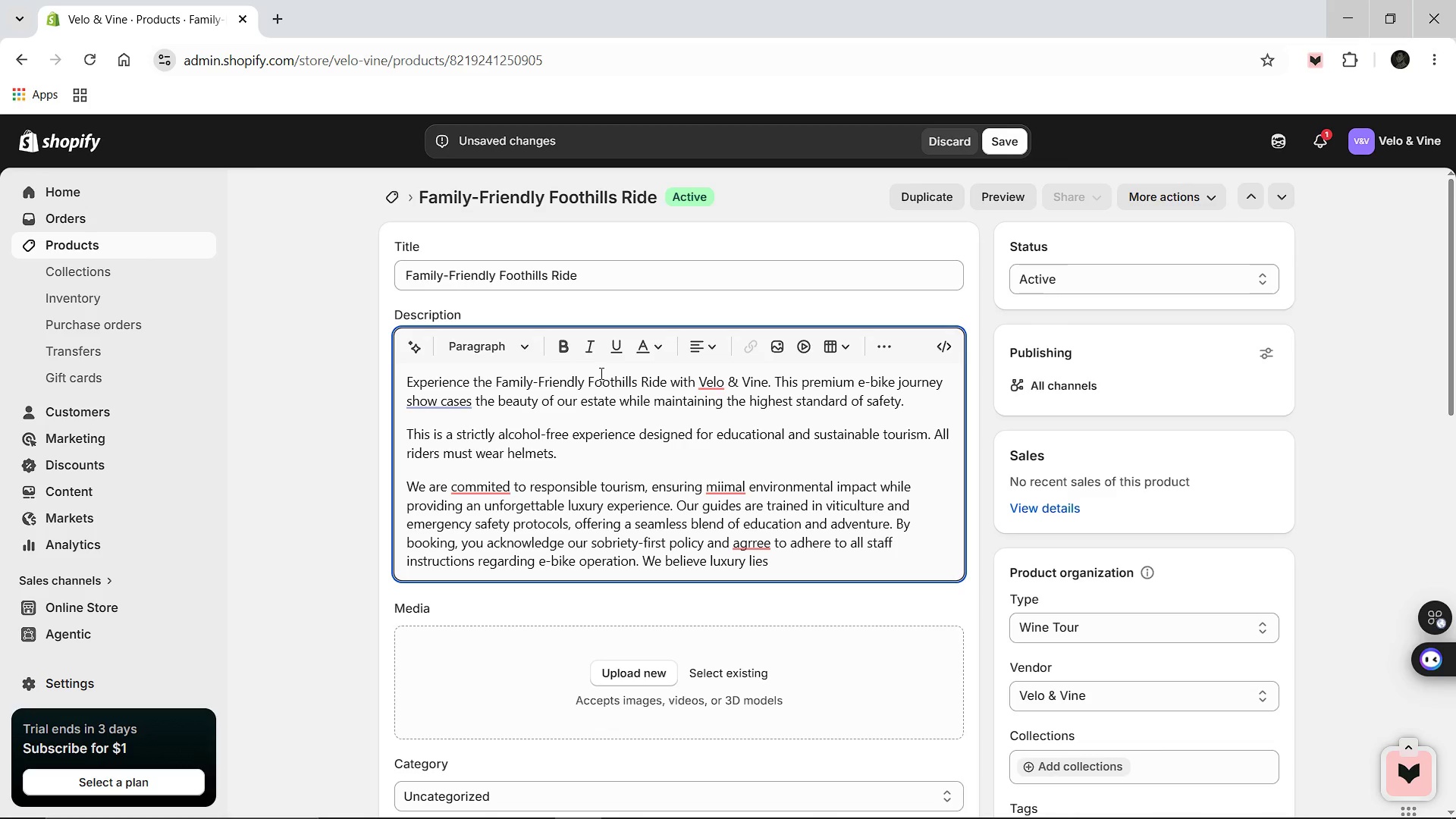 
wait(8.83)
 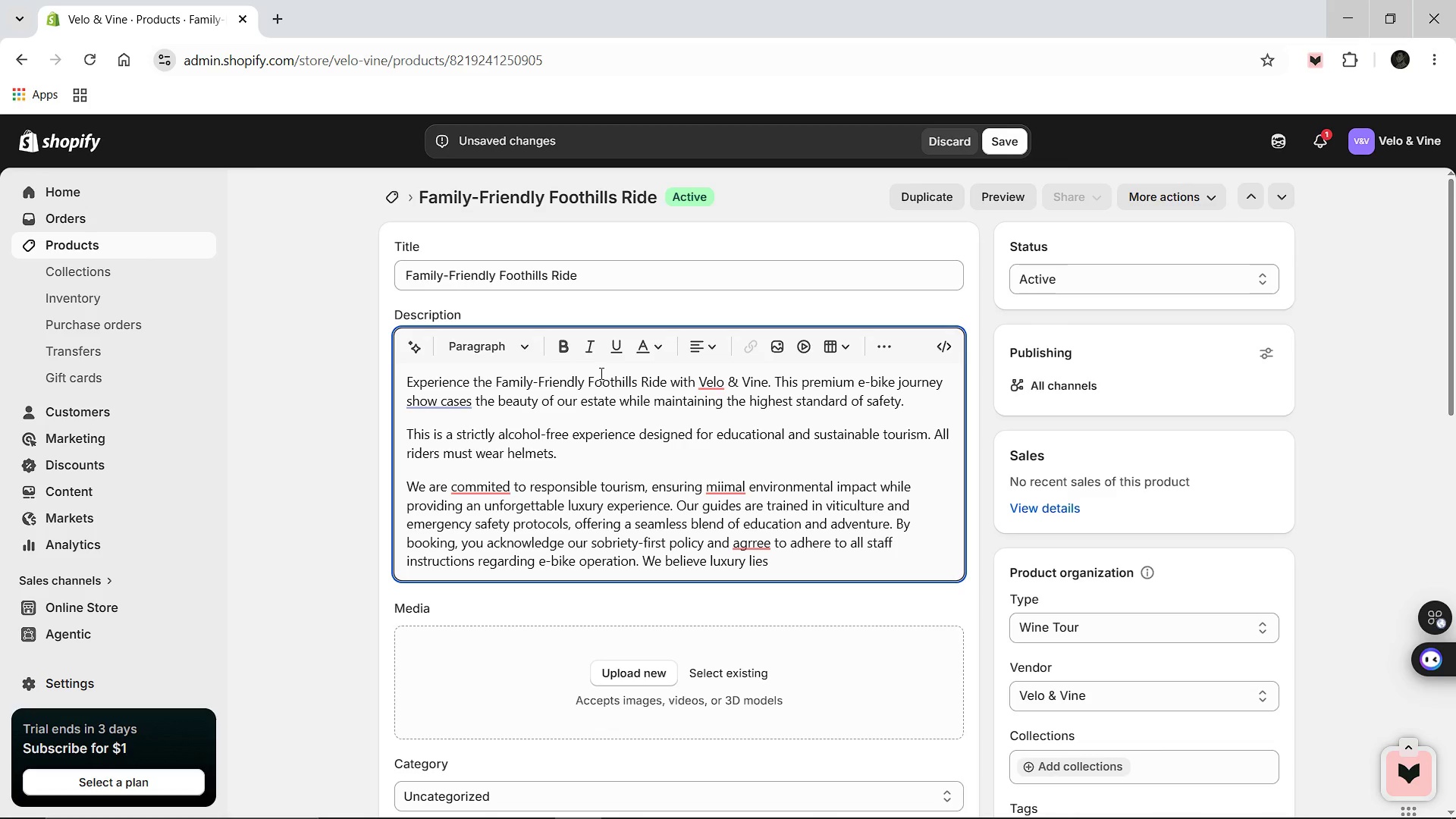 
type(in te)
key(Backspace)
type(he harmony of exi)
key(Backspace)
type(hilaration and responsibiliy)
key(Backspace)
type(ty for a secure )
key(Backspace)
 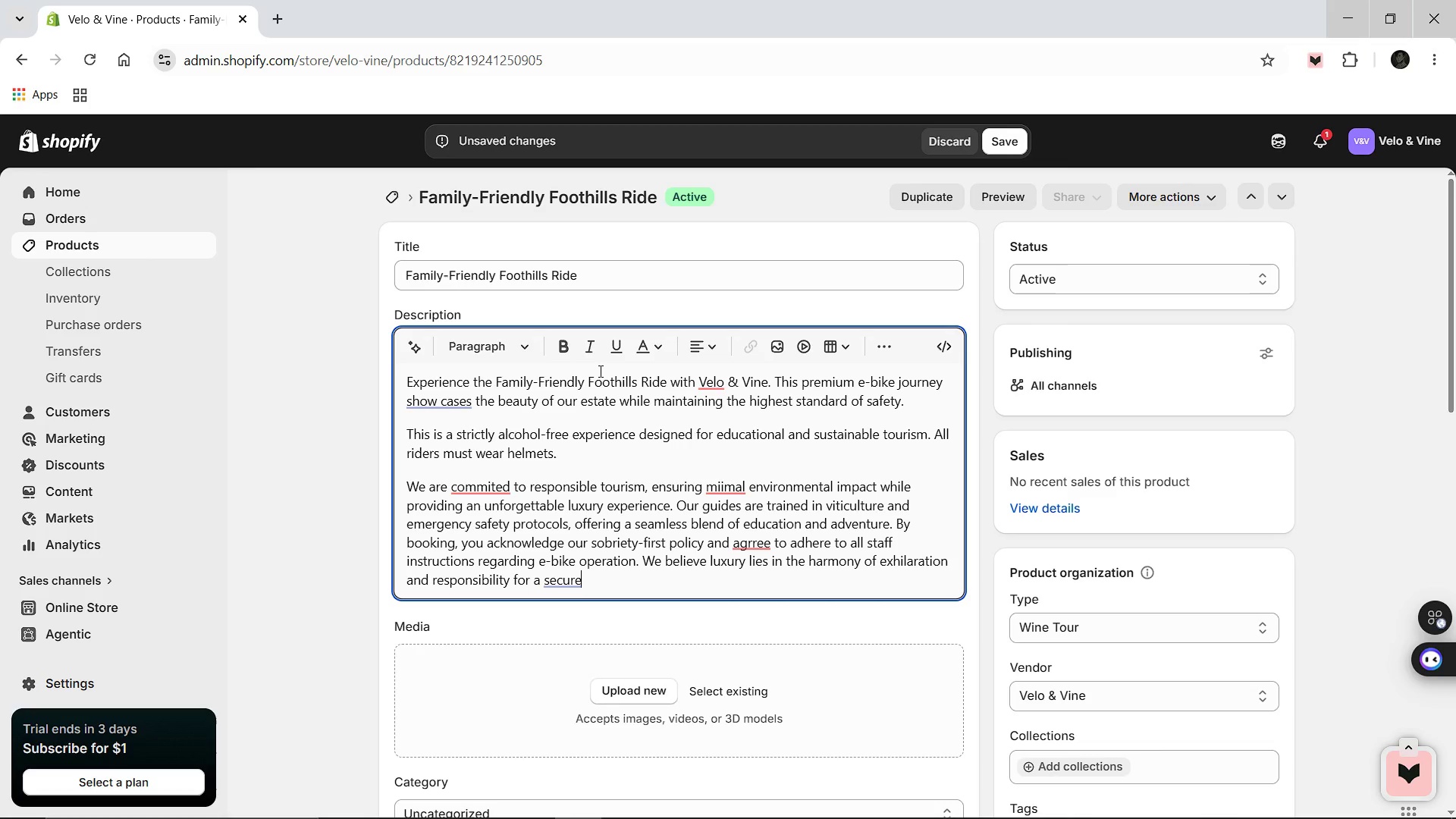 
type(, professional, and wi)
key(Backspace)
type(orld-class vineyard adventure. Our tours are carefully mapped to avoid heavy traffic and maximize scenic safety. At velo & vine)
 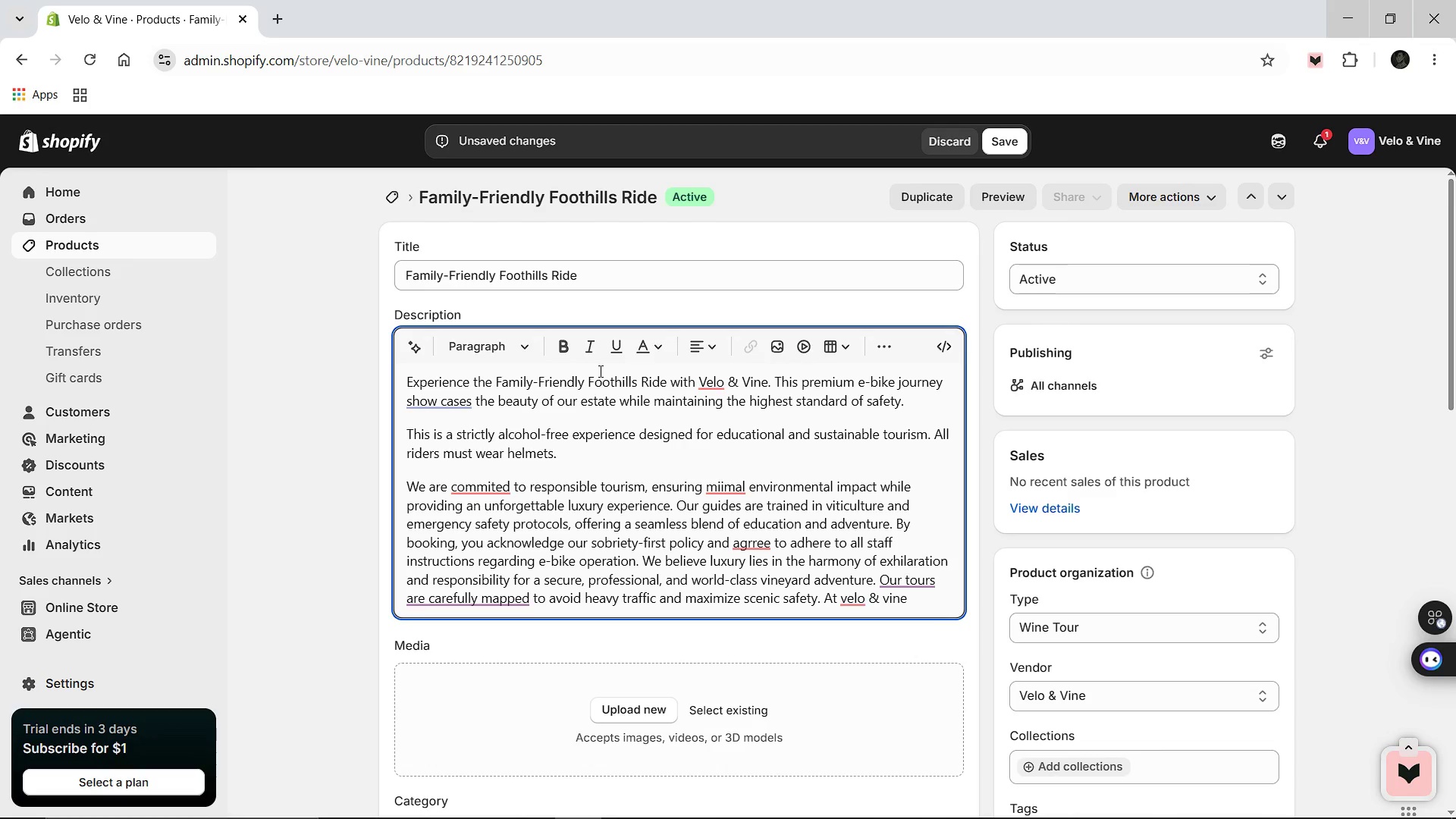 
key(Backspace)
type(Velo & Vine we )
key(Backspace)
key(Backspace)
key(Backspace)
key(Backspace)
type(, we believe exploring a)
key(Backspace)
type(should respect local residents and the enviroment. Join us for a day of scenery and superior serivce )
key(Backspace)
type(, handled with the utmost respect for safety and local regulation.)
 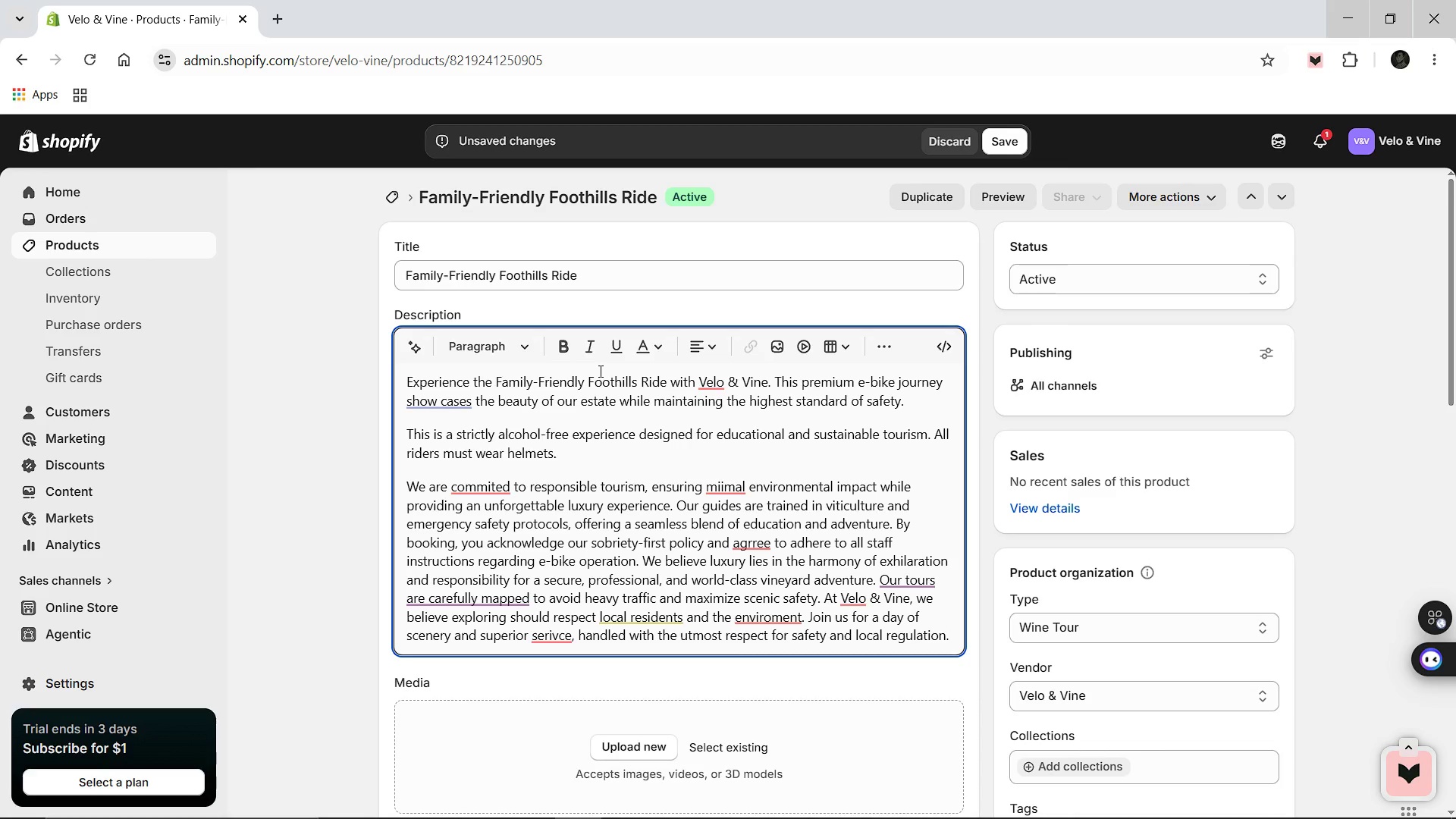 
wait(29.44)
 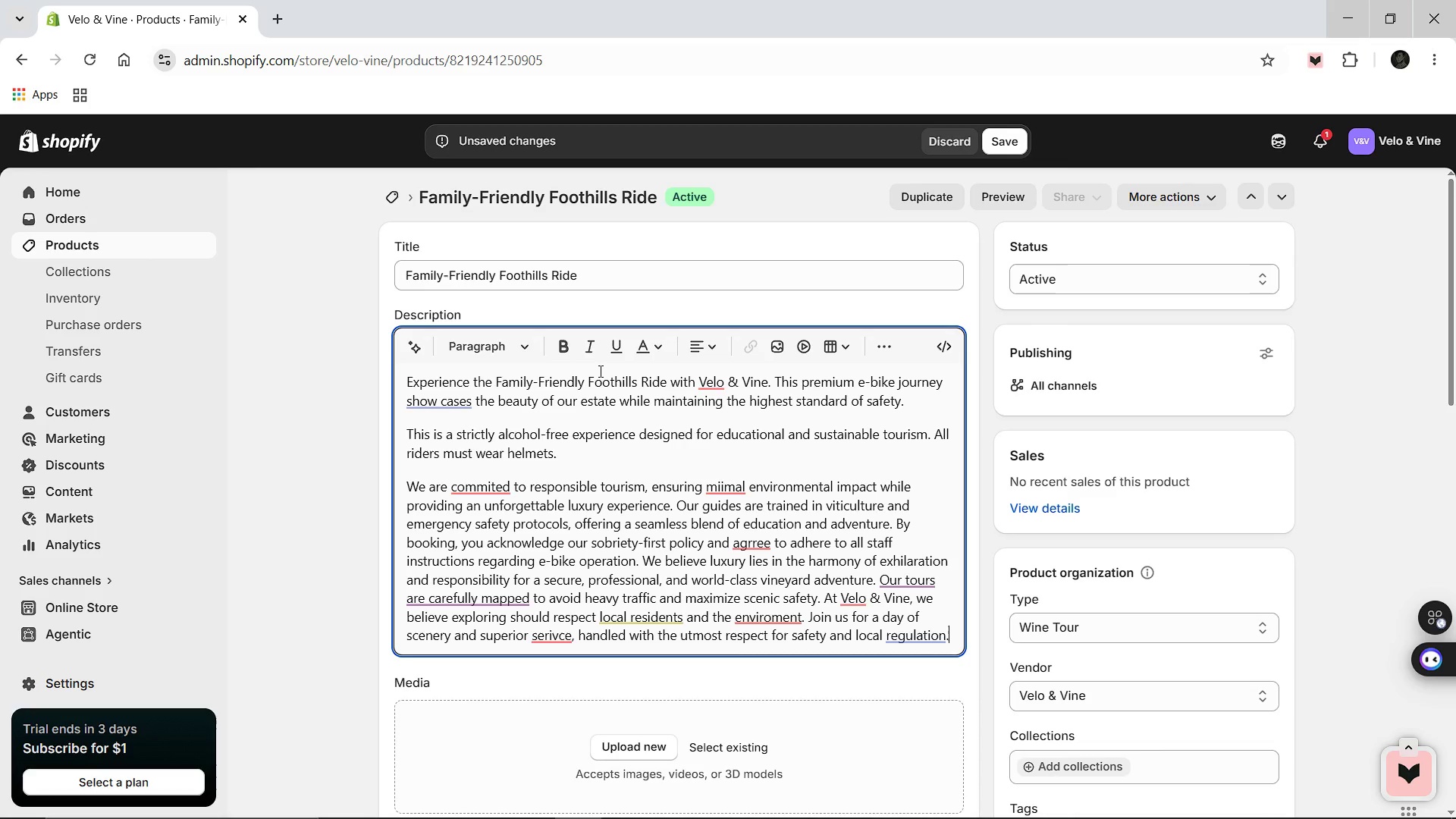 
left_click([379, 397])
 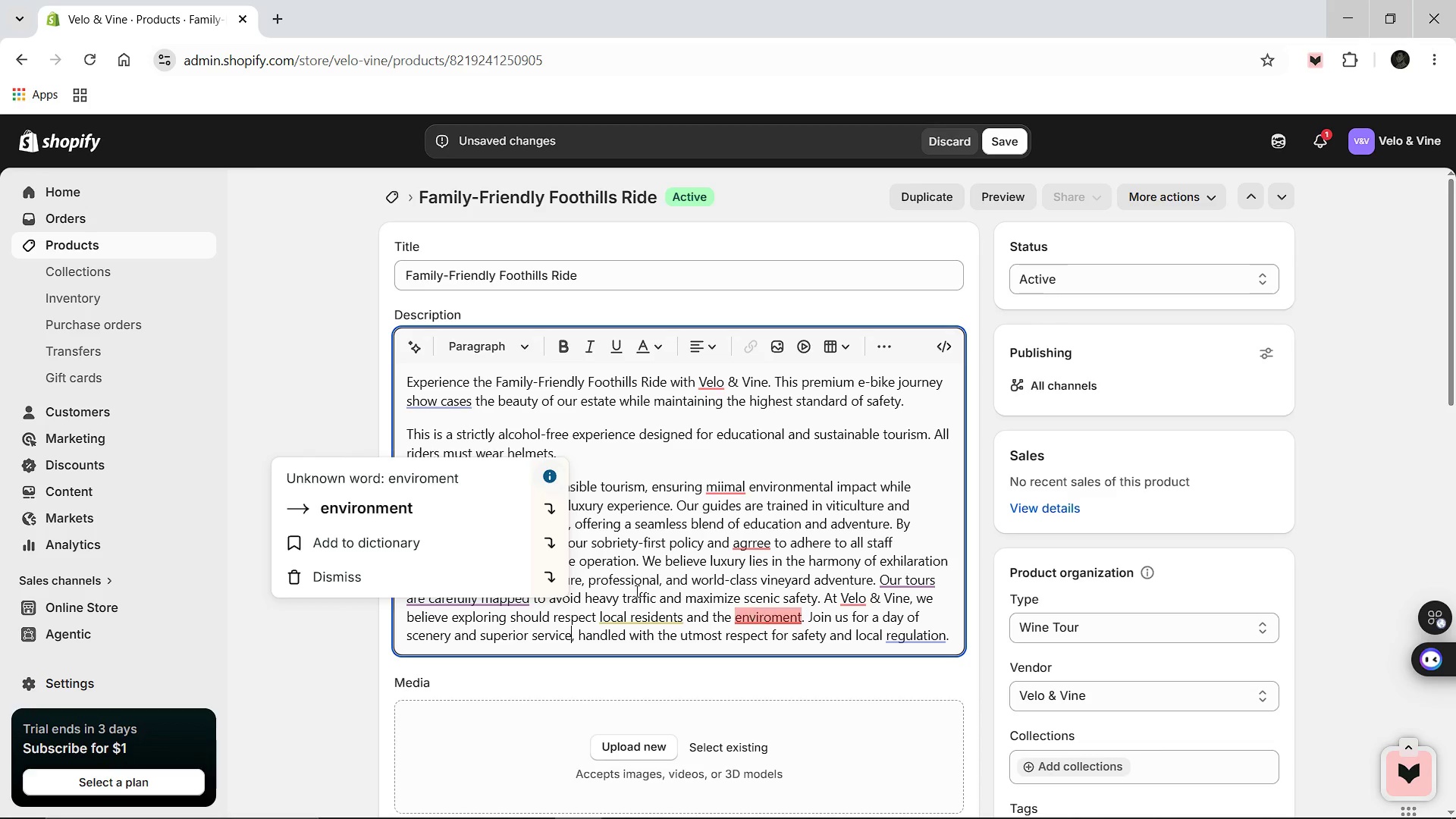 
left_click([379, 512])
 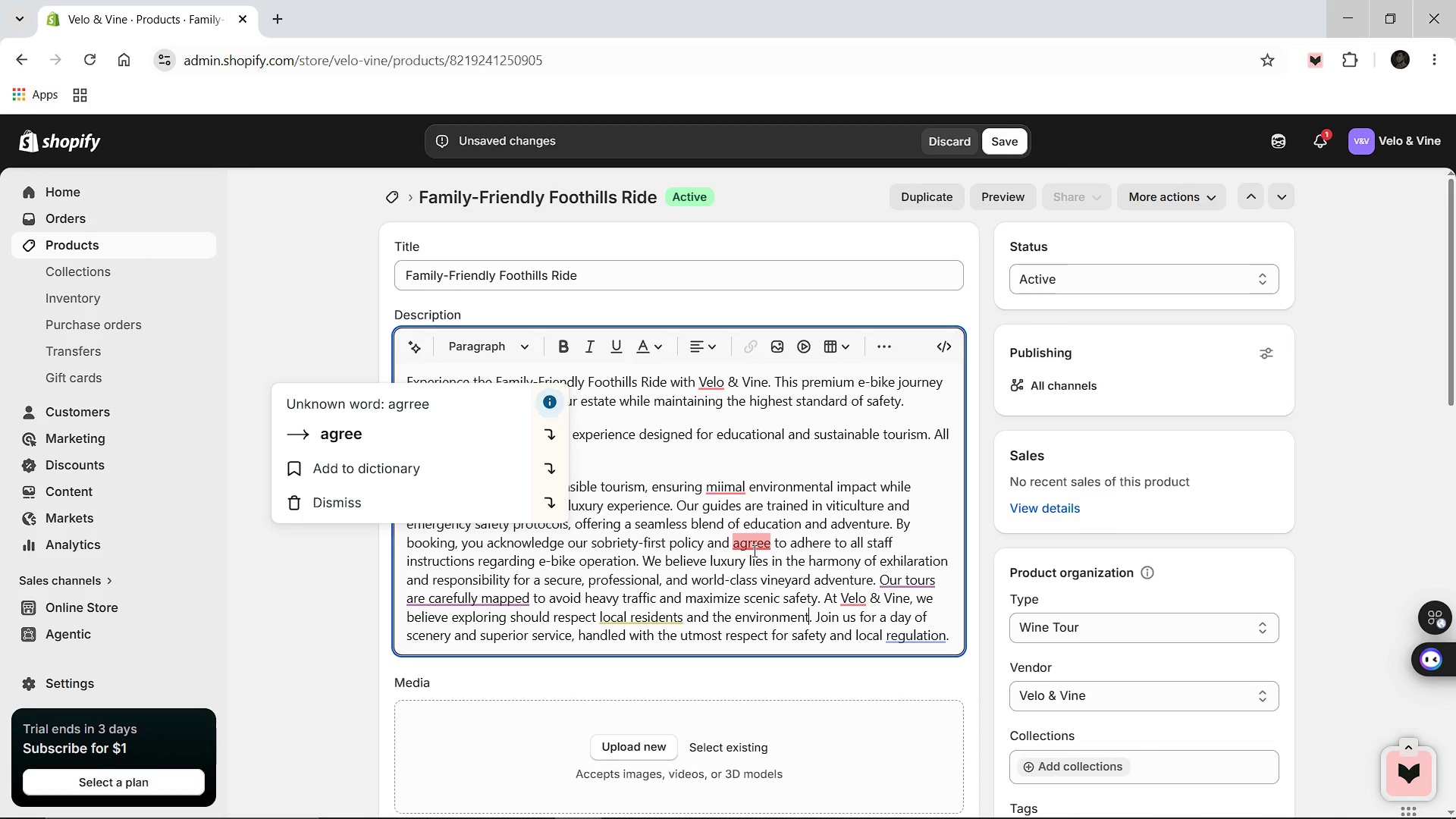 
left_click([452, 436])
 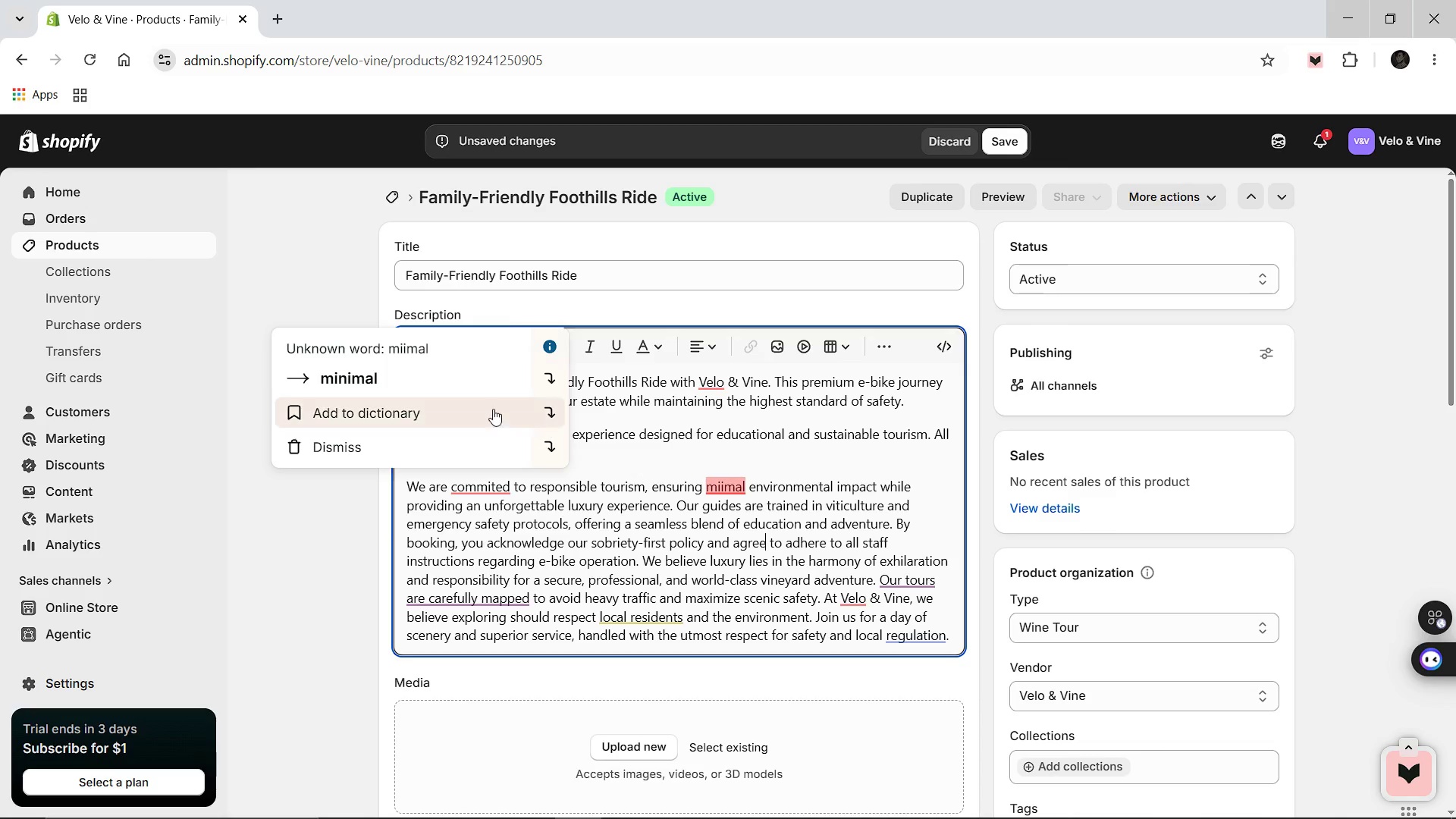 
left_click([441, 387])
 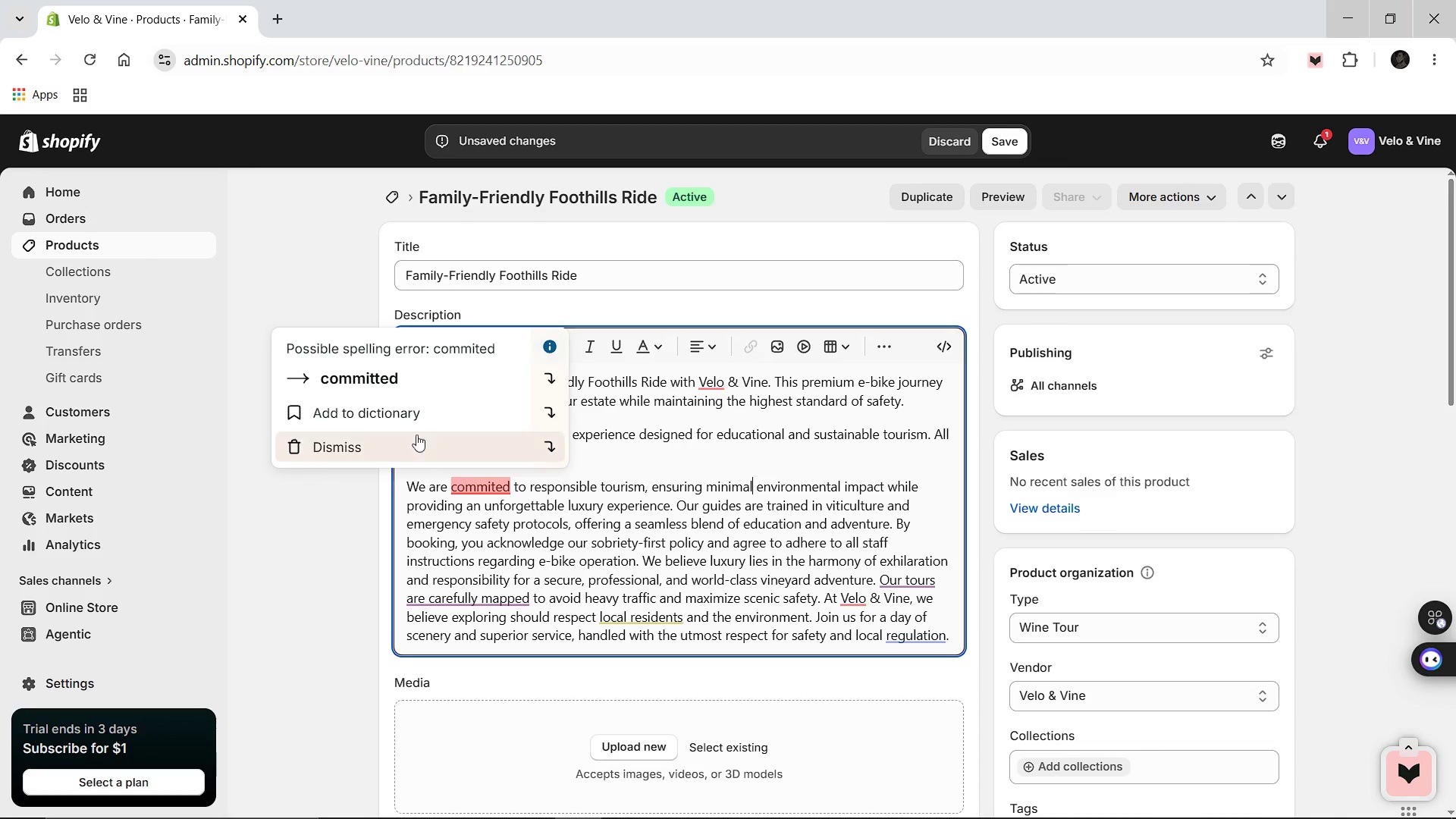 
left_click([387, 388])
 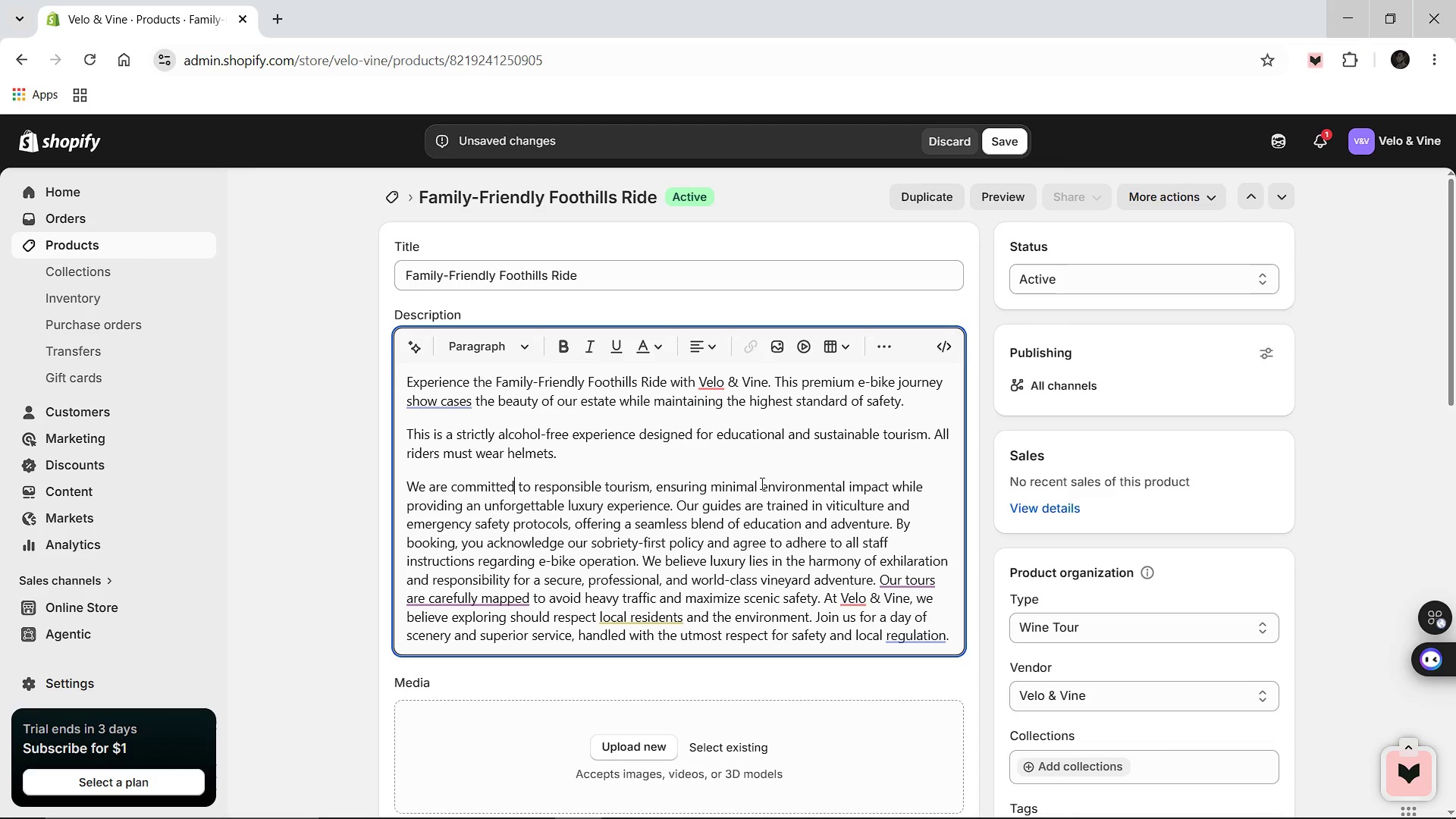 
scroll: coordinate [759, 483], scroll_direction: down, amount: 1.0
 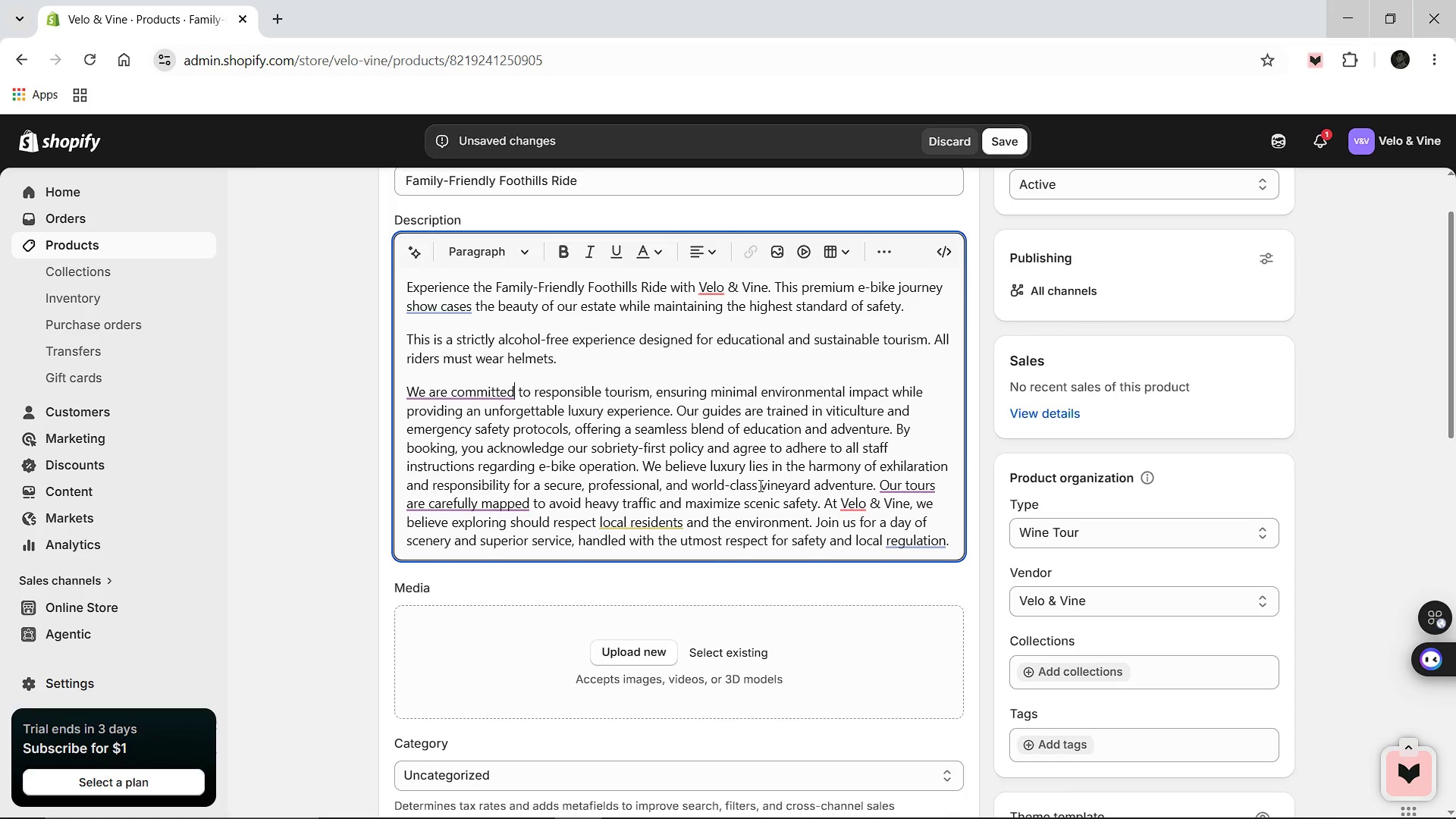 
wait(14.59)
 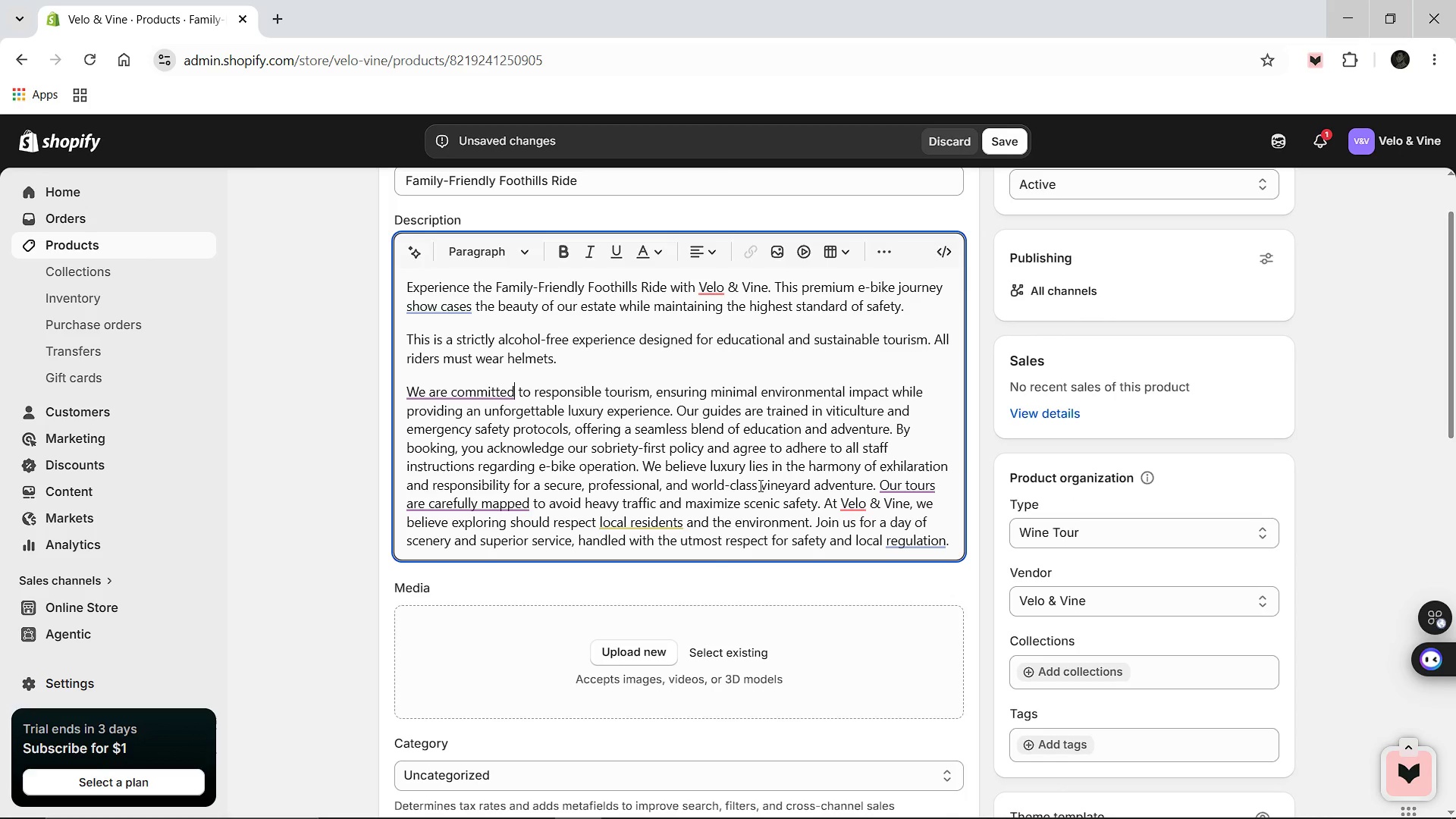 
scroll: coordinate [758, 487], scroll_direction: down, amount: 1.0
 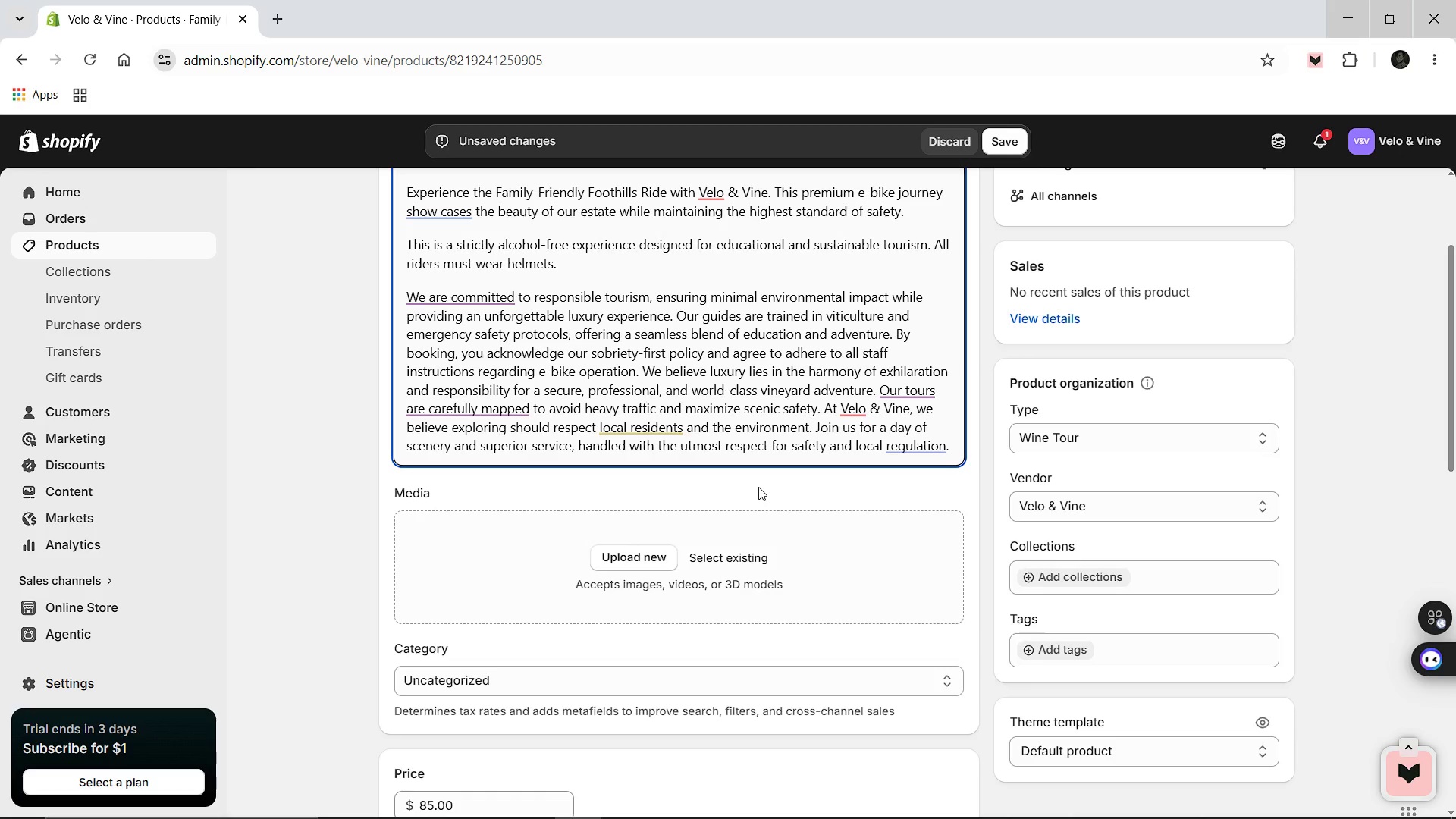 
wait(12.78)
 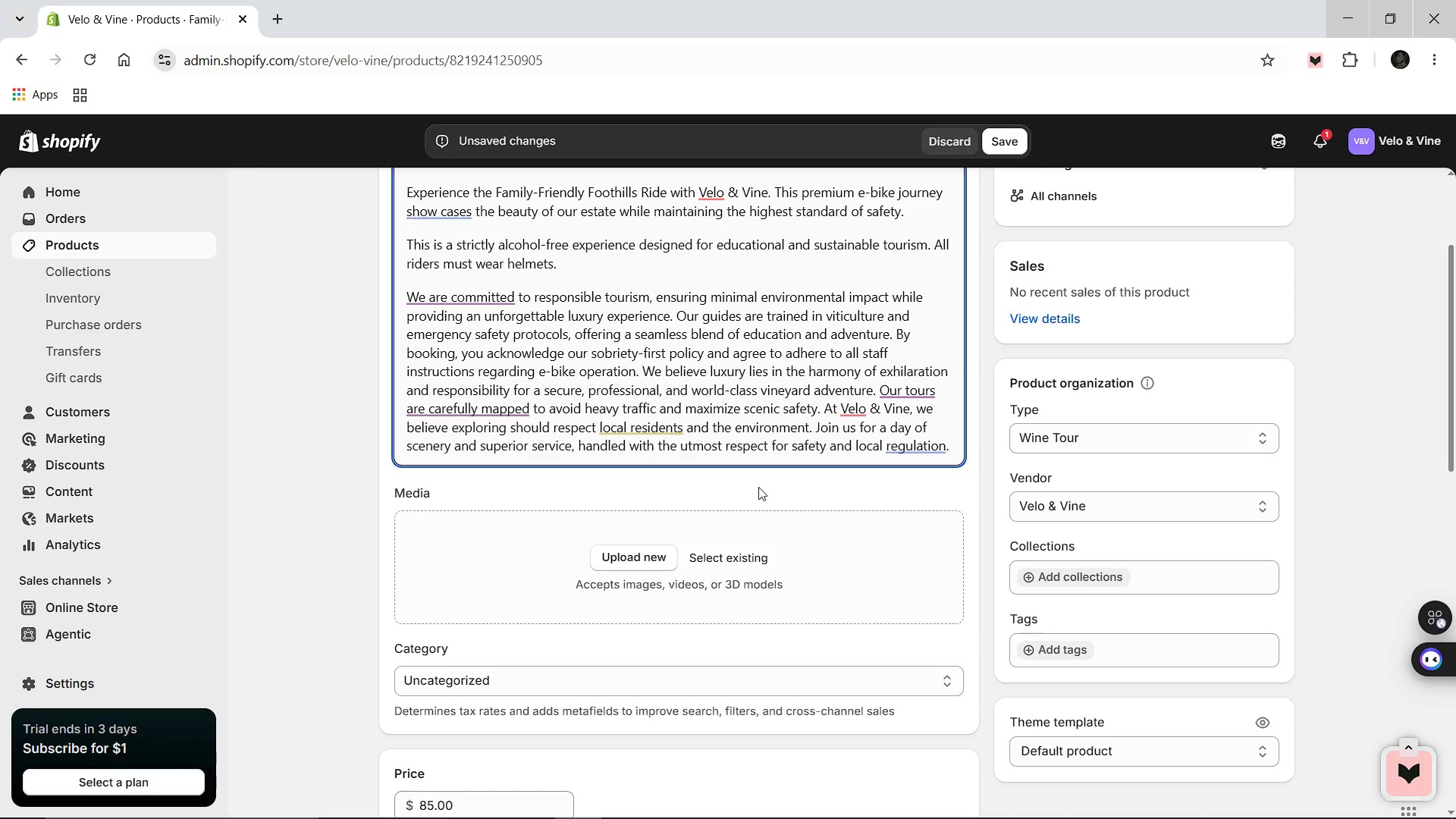 
scroll: coordinate [472, 699], scroll_direction: down, amount: 5.0
 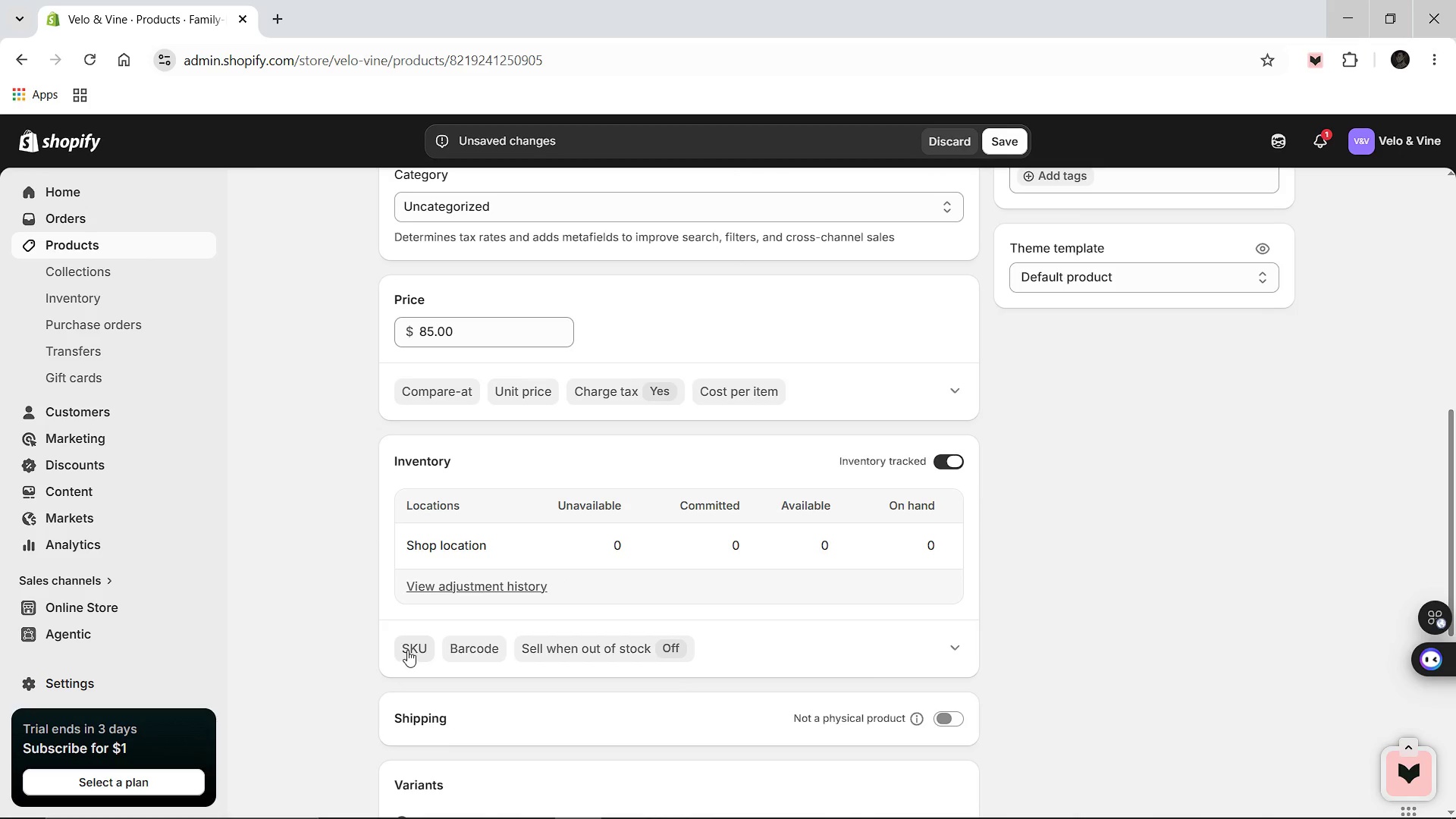 
left_click([407, 650])
 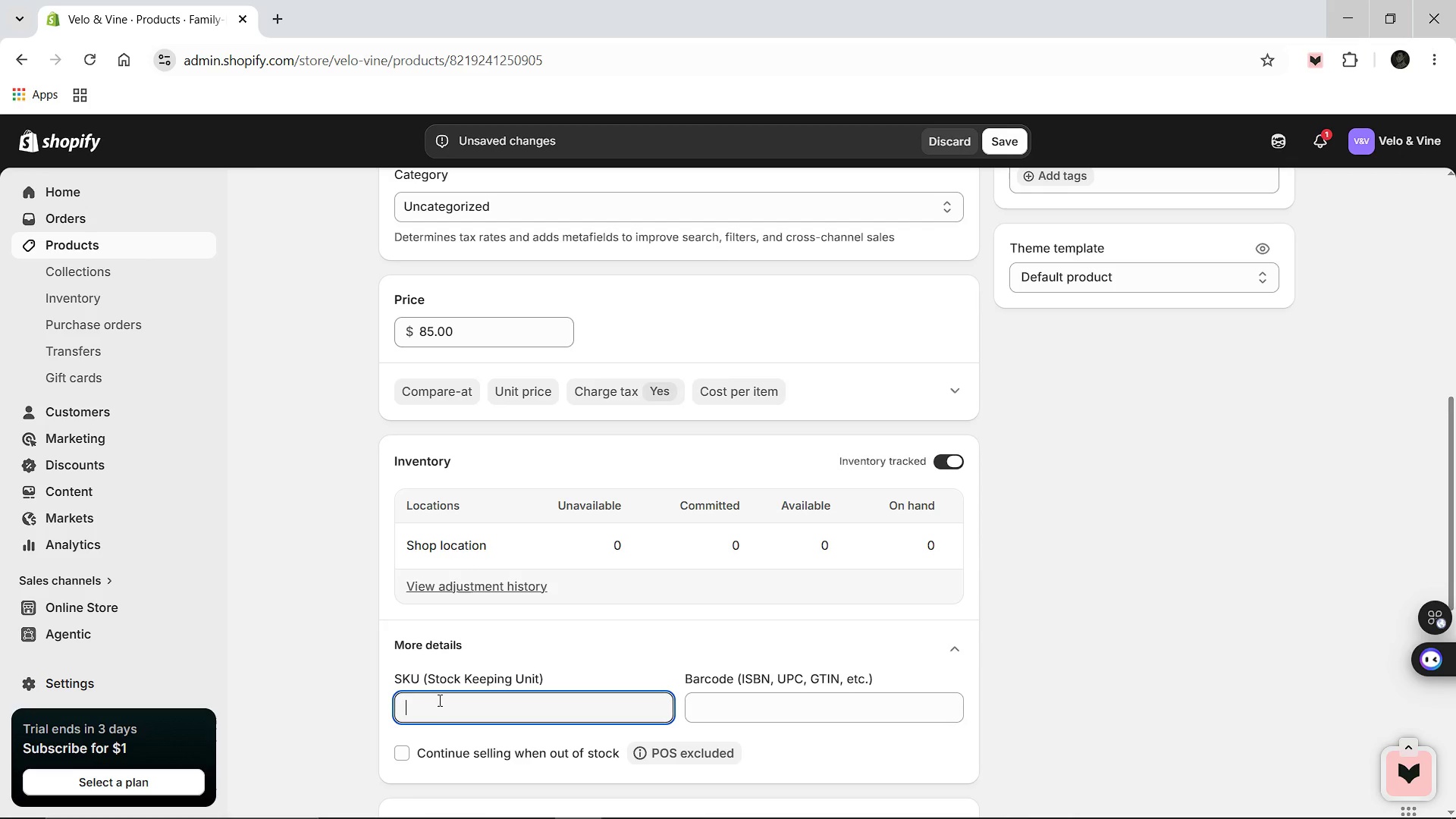 
key(Control+V)
 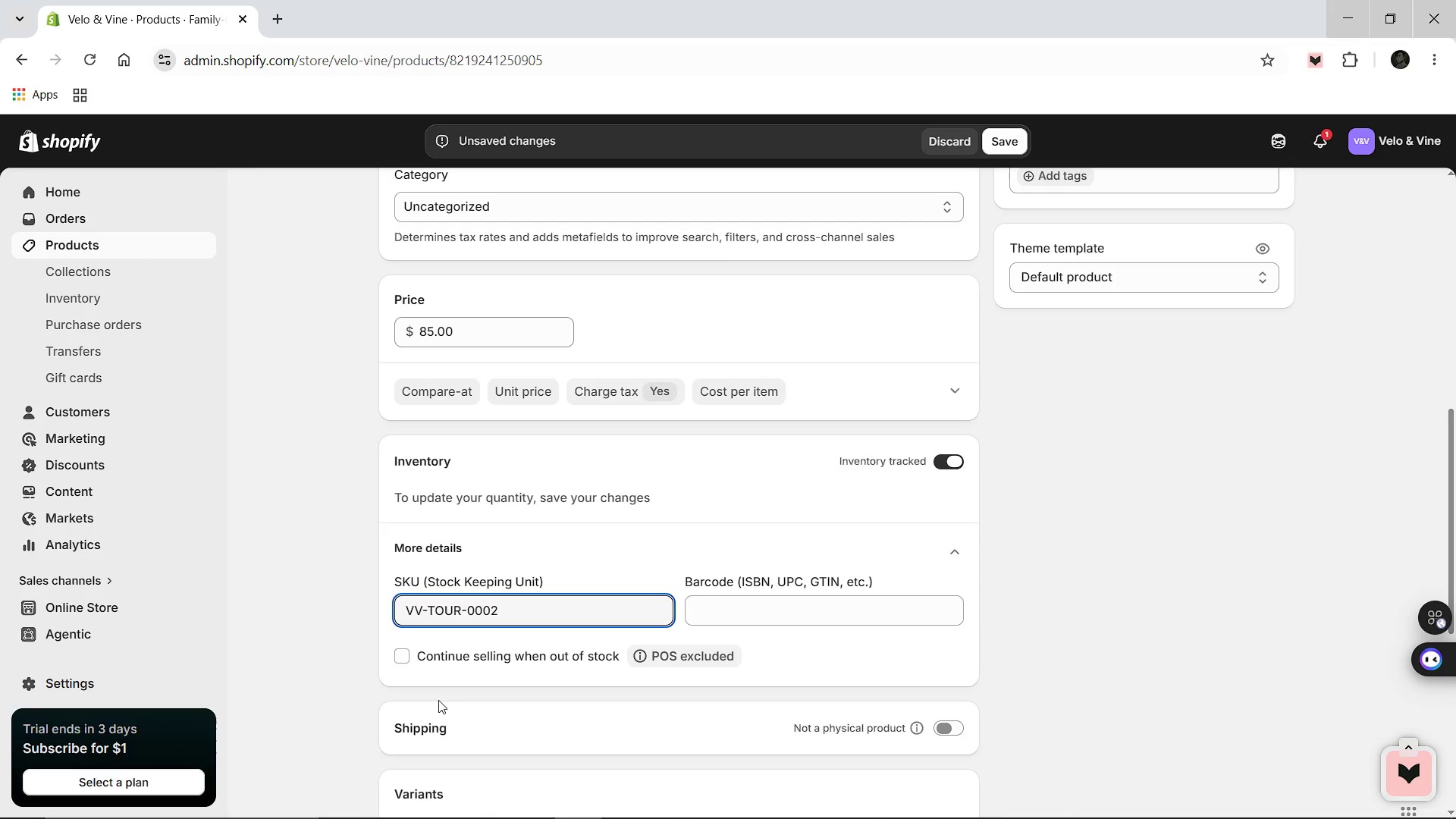 
wait(12.17)
 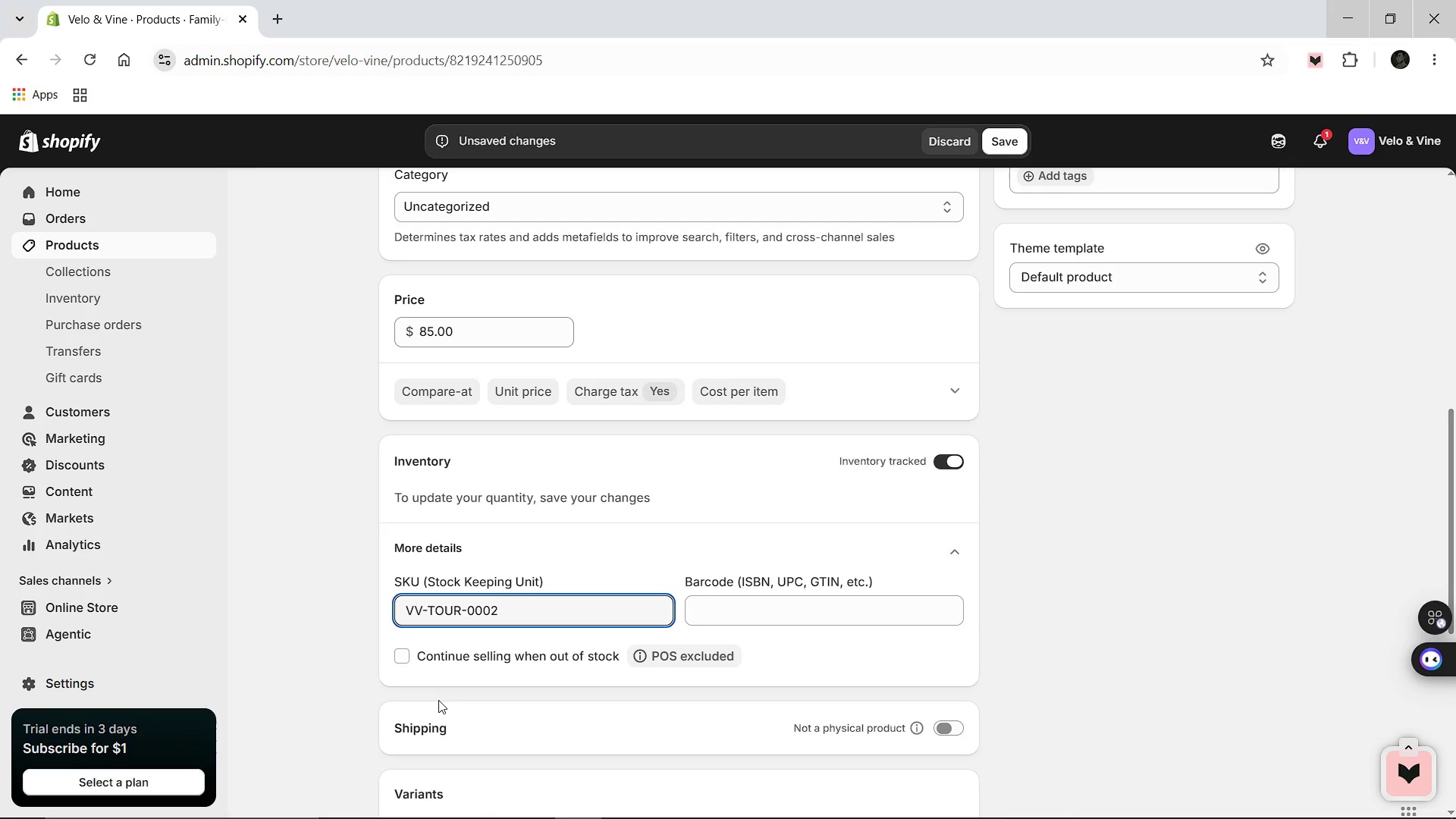 
scroll: coordinate [417, 657], scroll_direction: down, amount: 2.0
 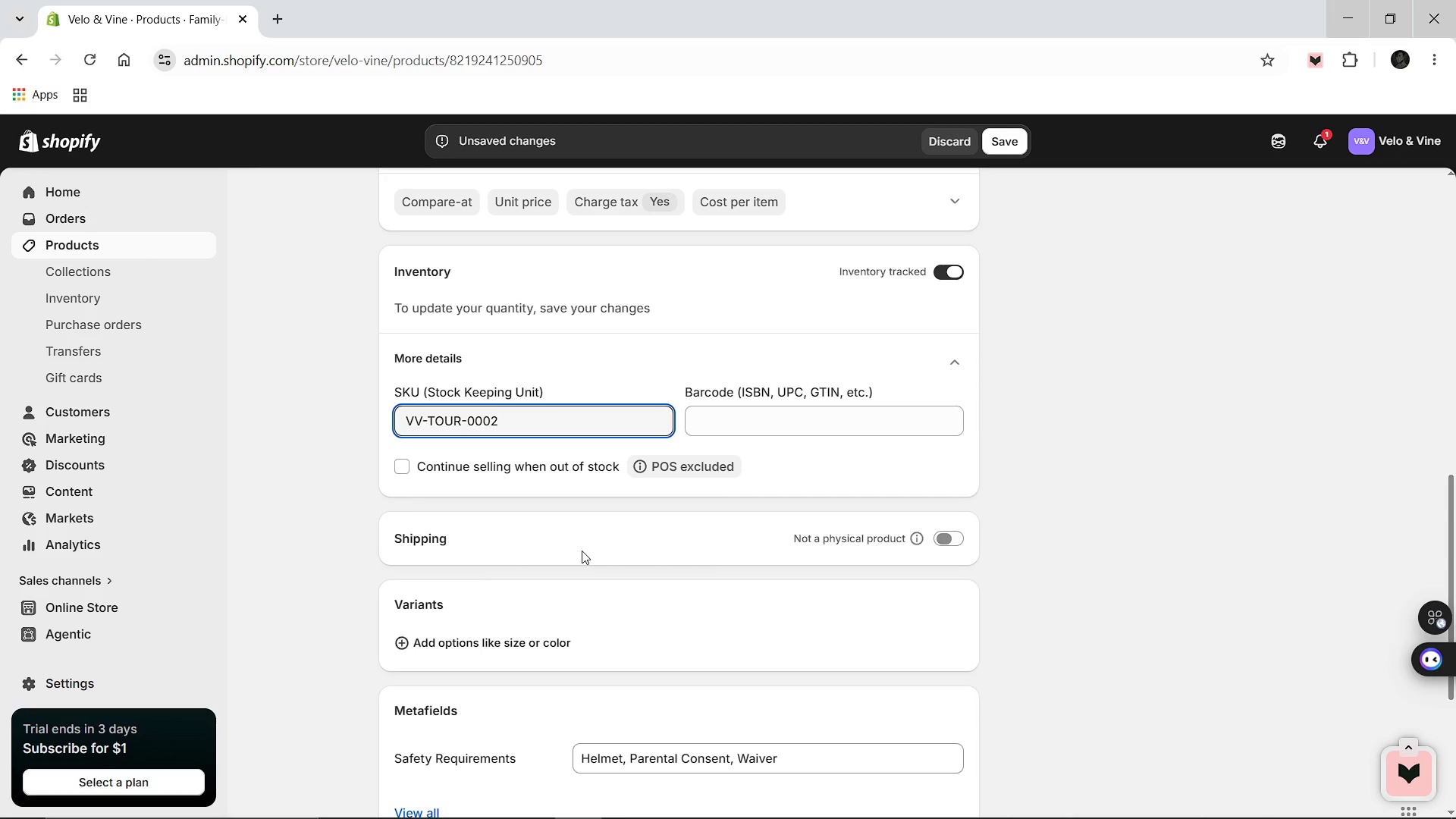 
scroll: coordinate [1037, 403], scroll_direction: up, amount: 4.0
 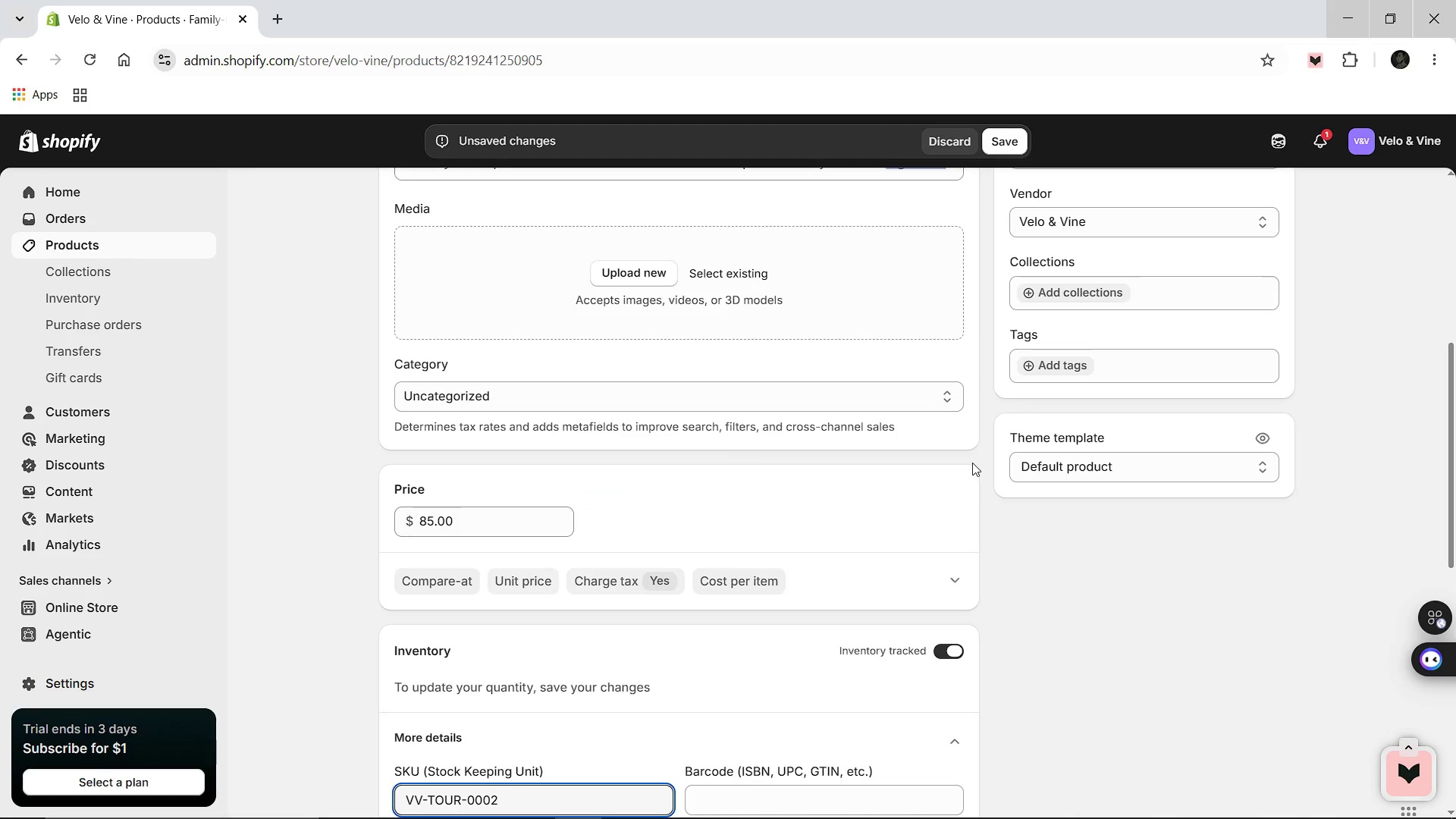 
left_click([1062, 362])
 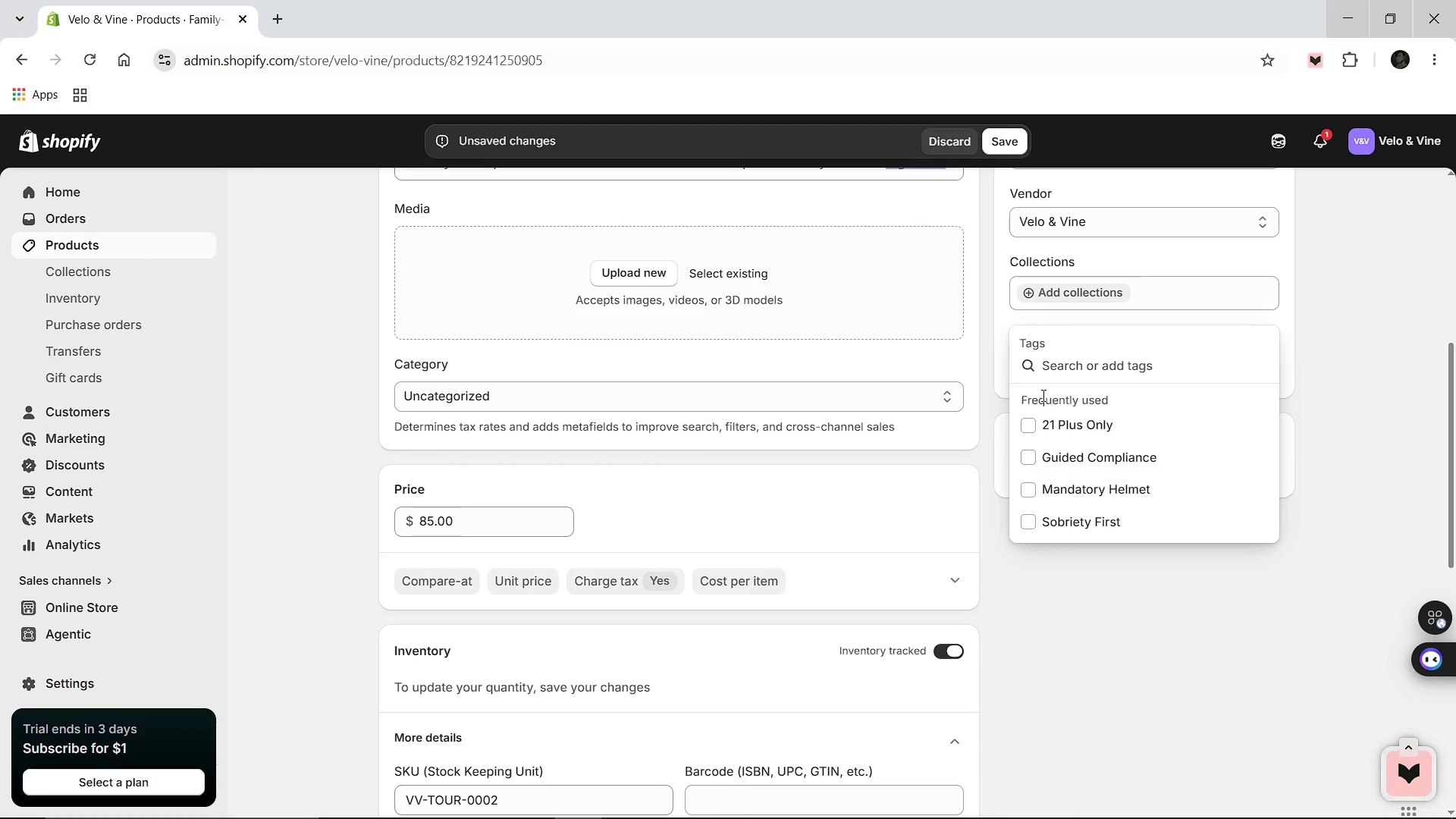 
wait(9.31)
 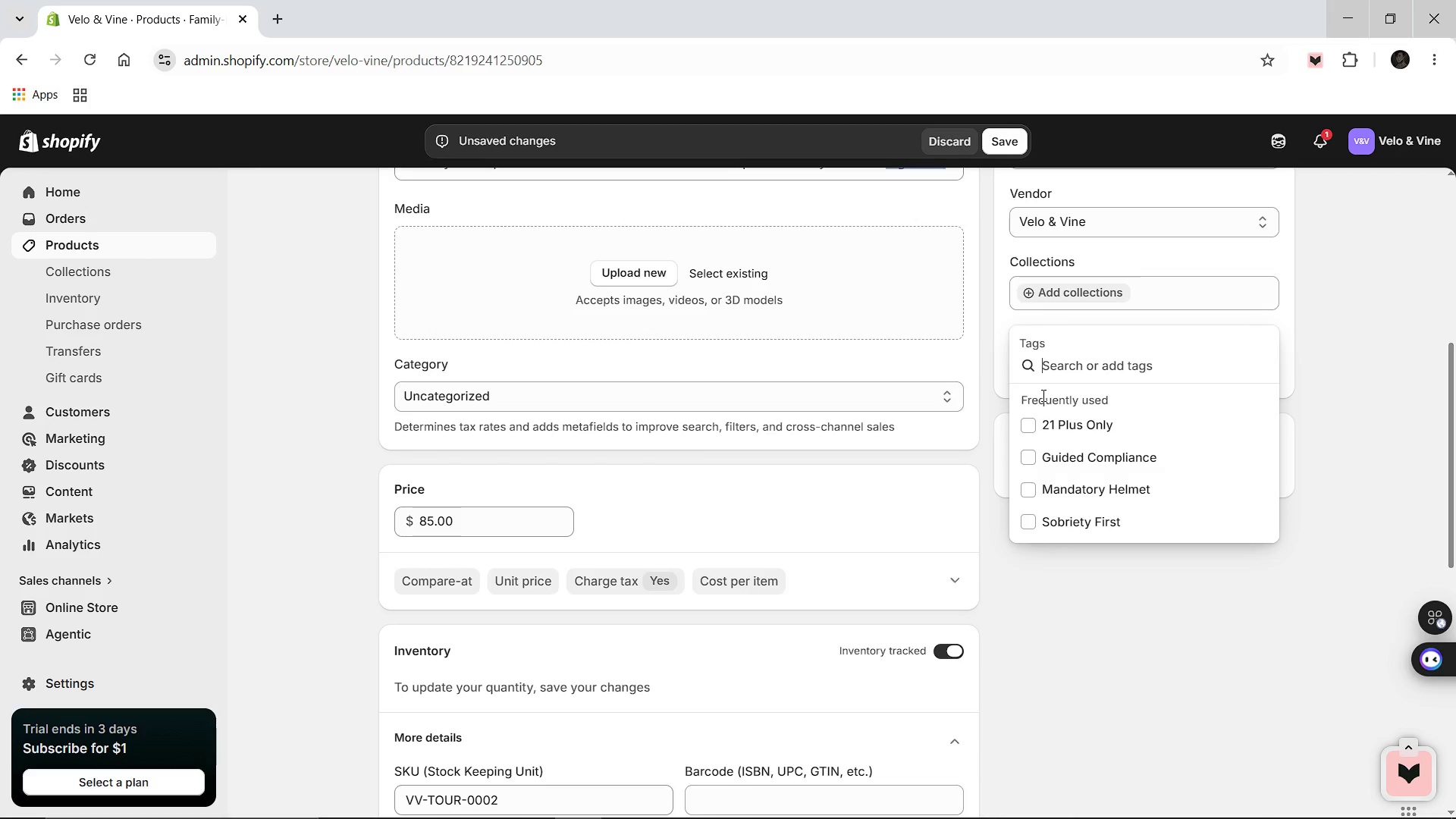 
type(Alcohol-Free)
 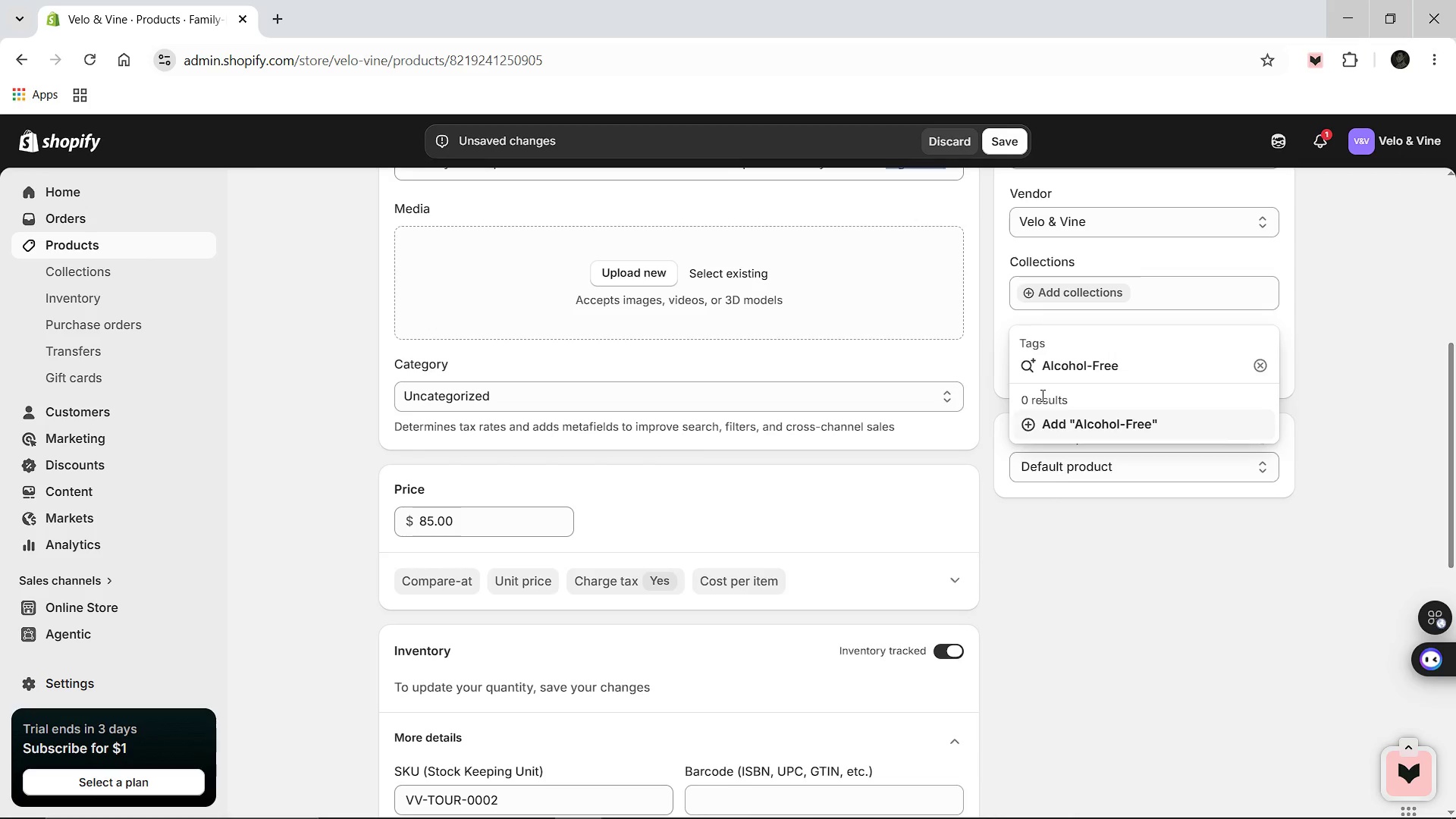 
key(Enter)
 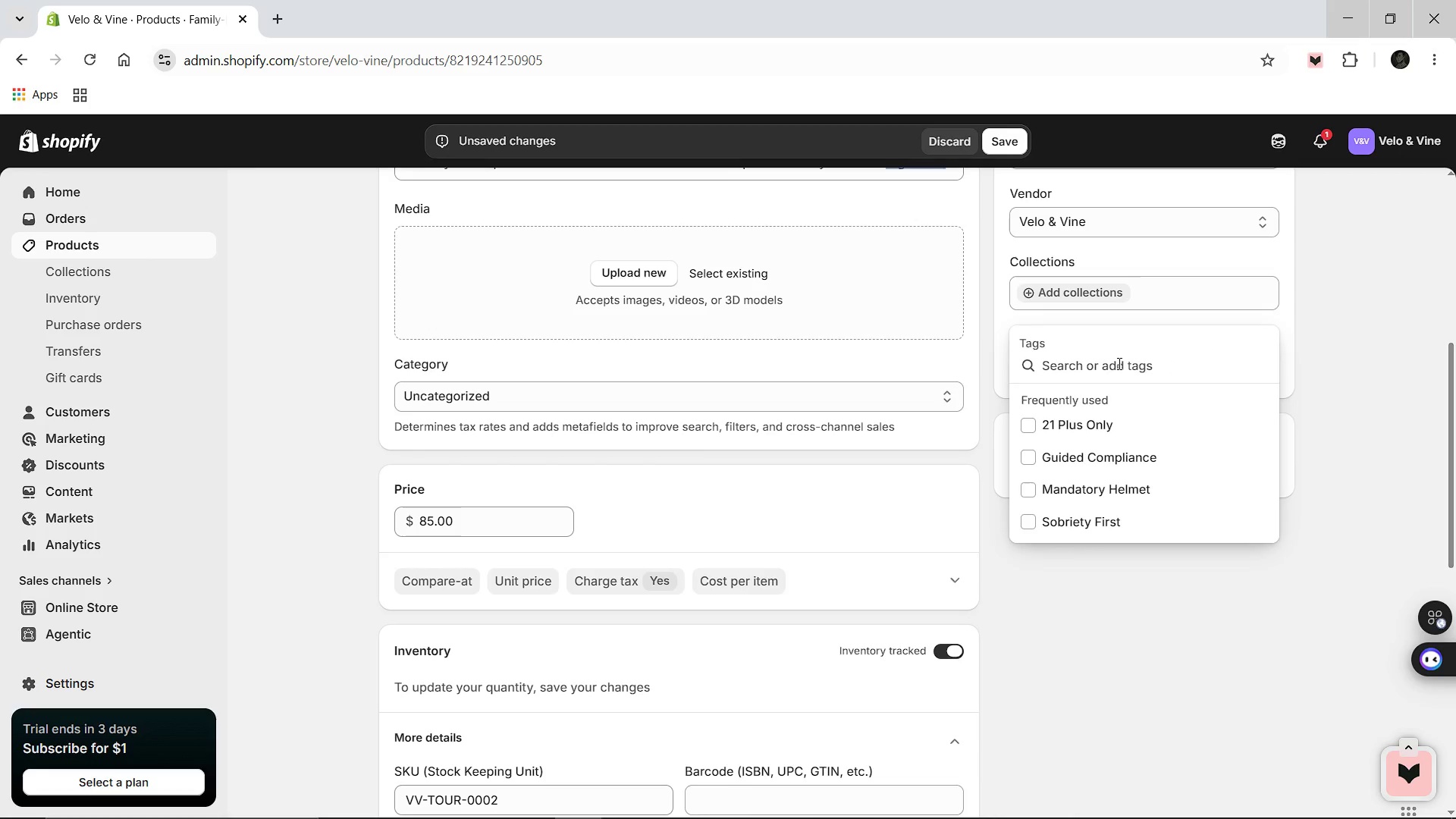 
wait(5.3)
 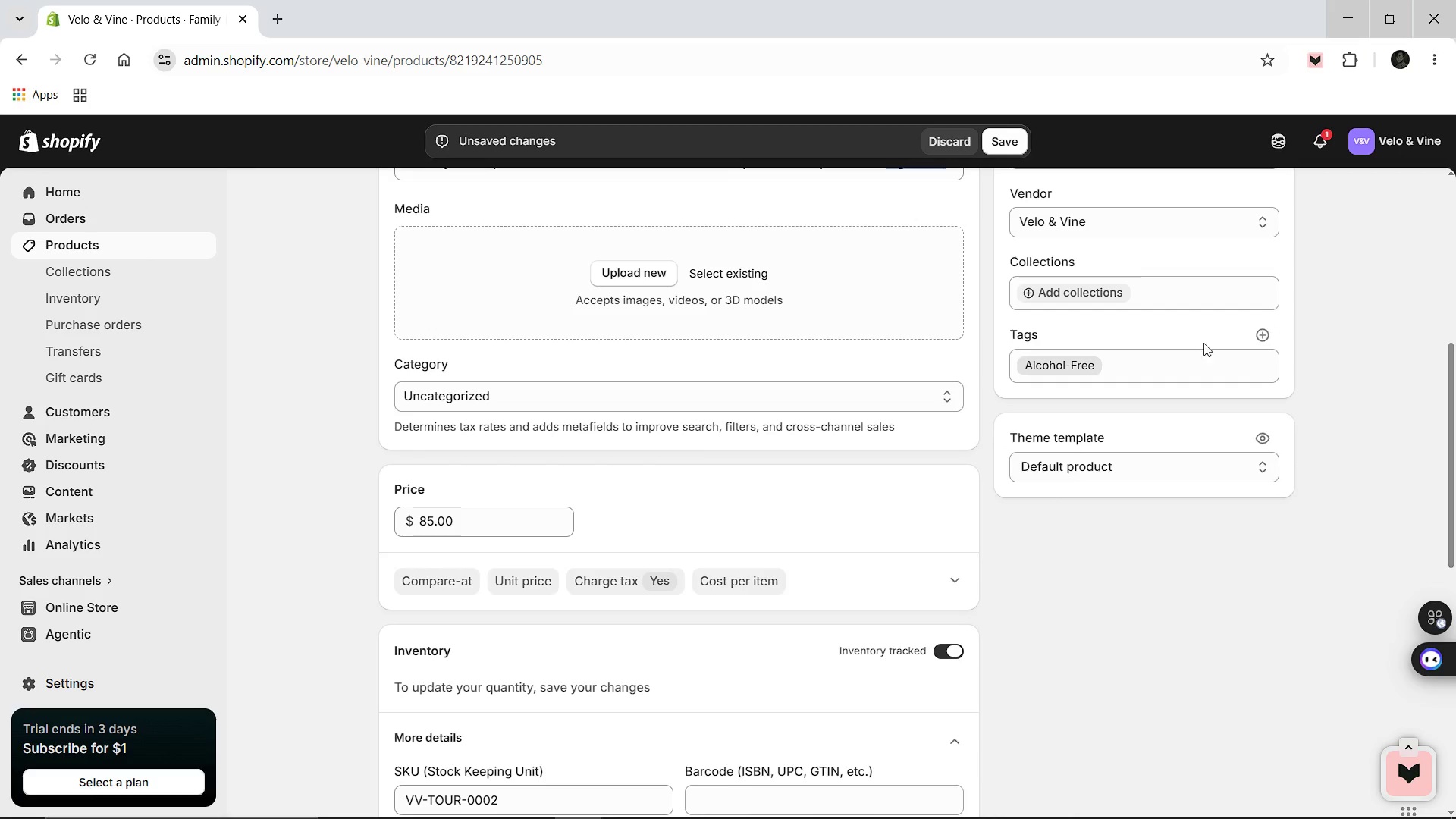 
type(Family-Safety)
 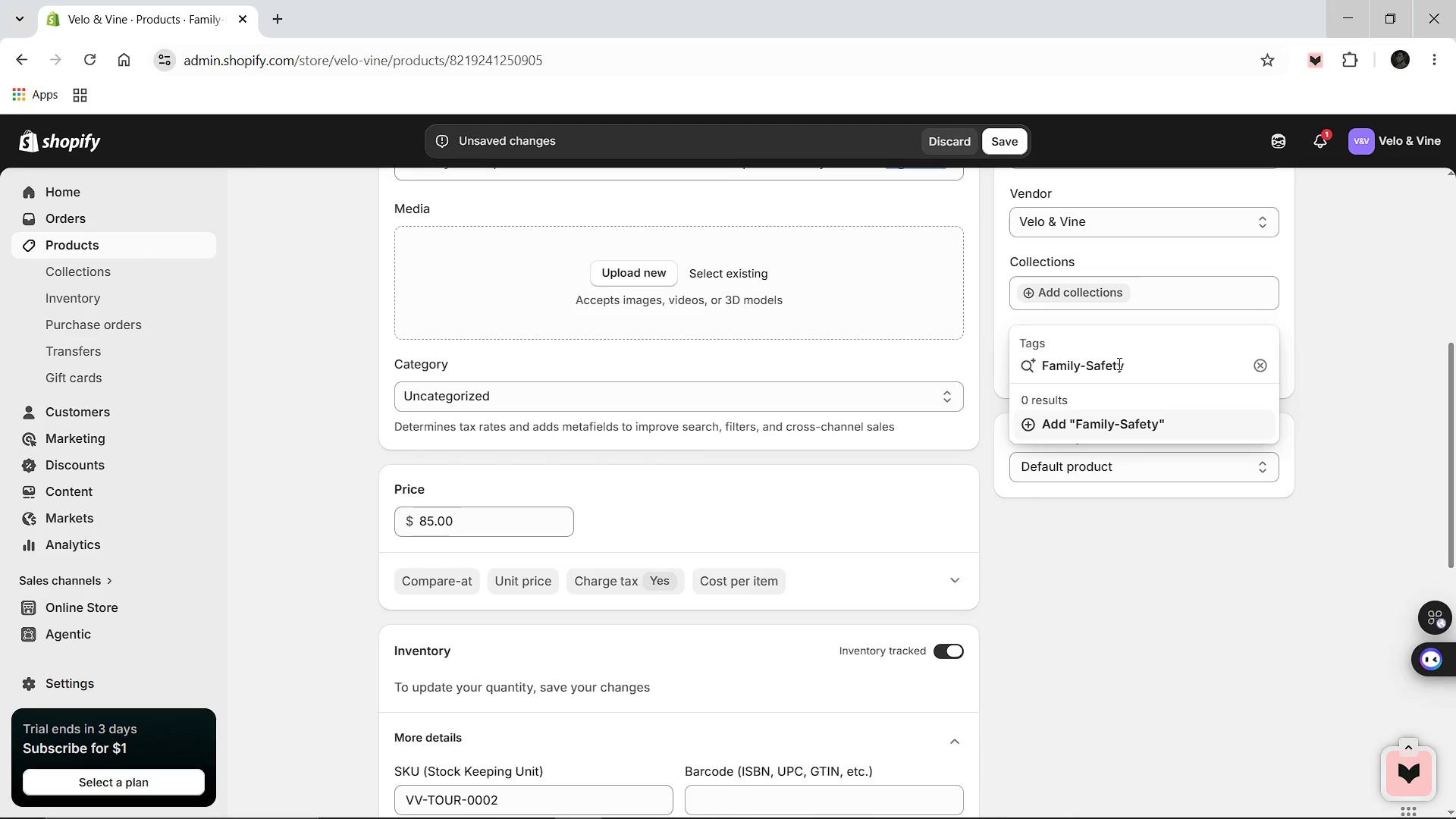 
key(Enter)
 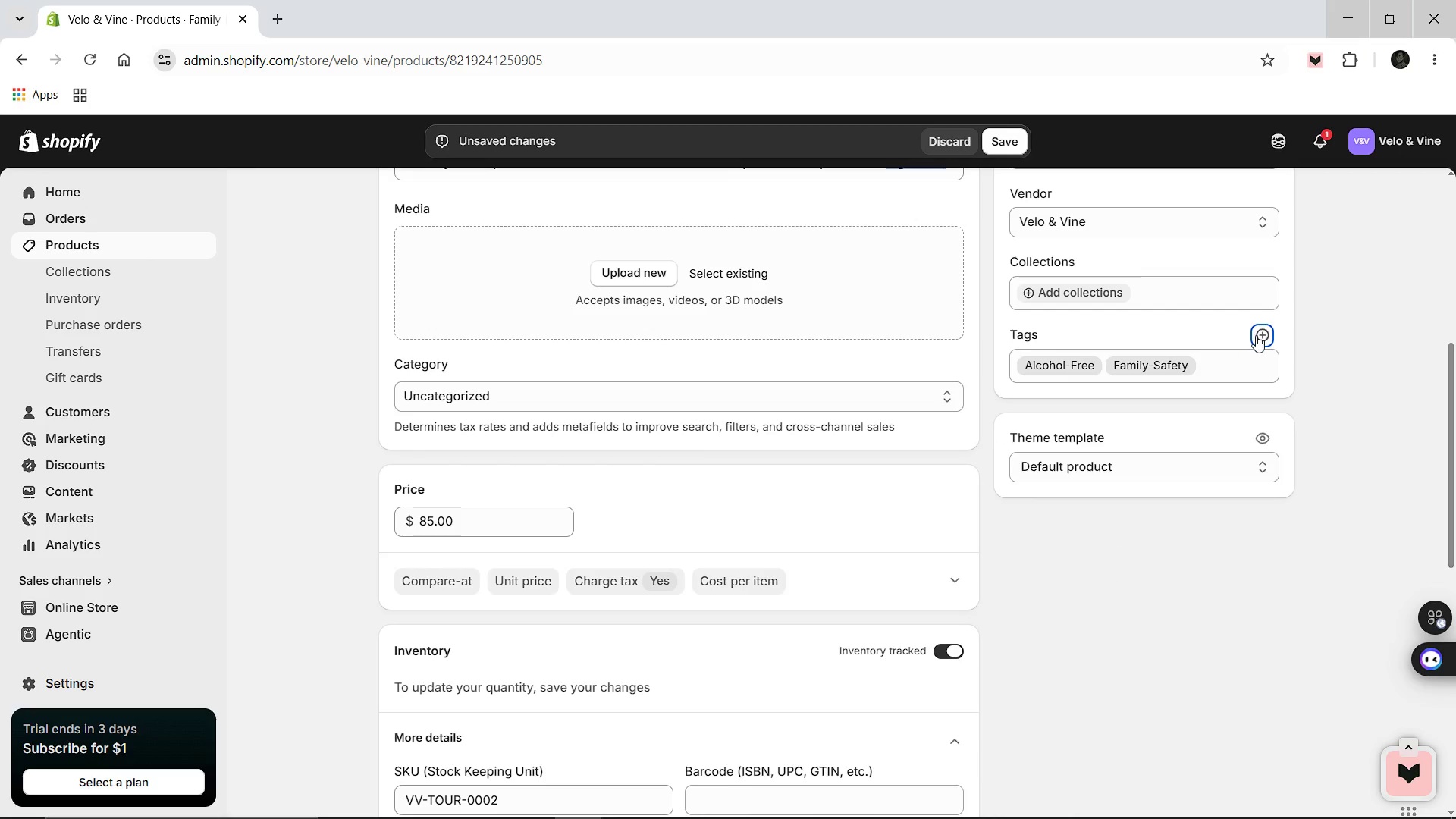 
left_click([1256, 335])
 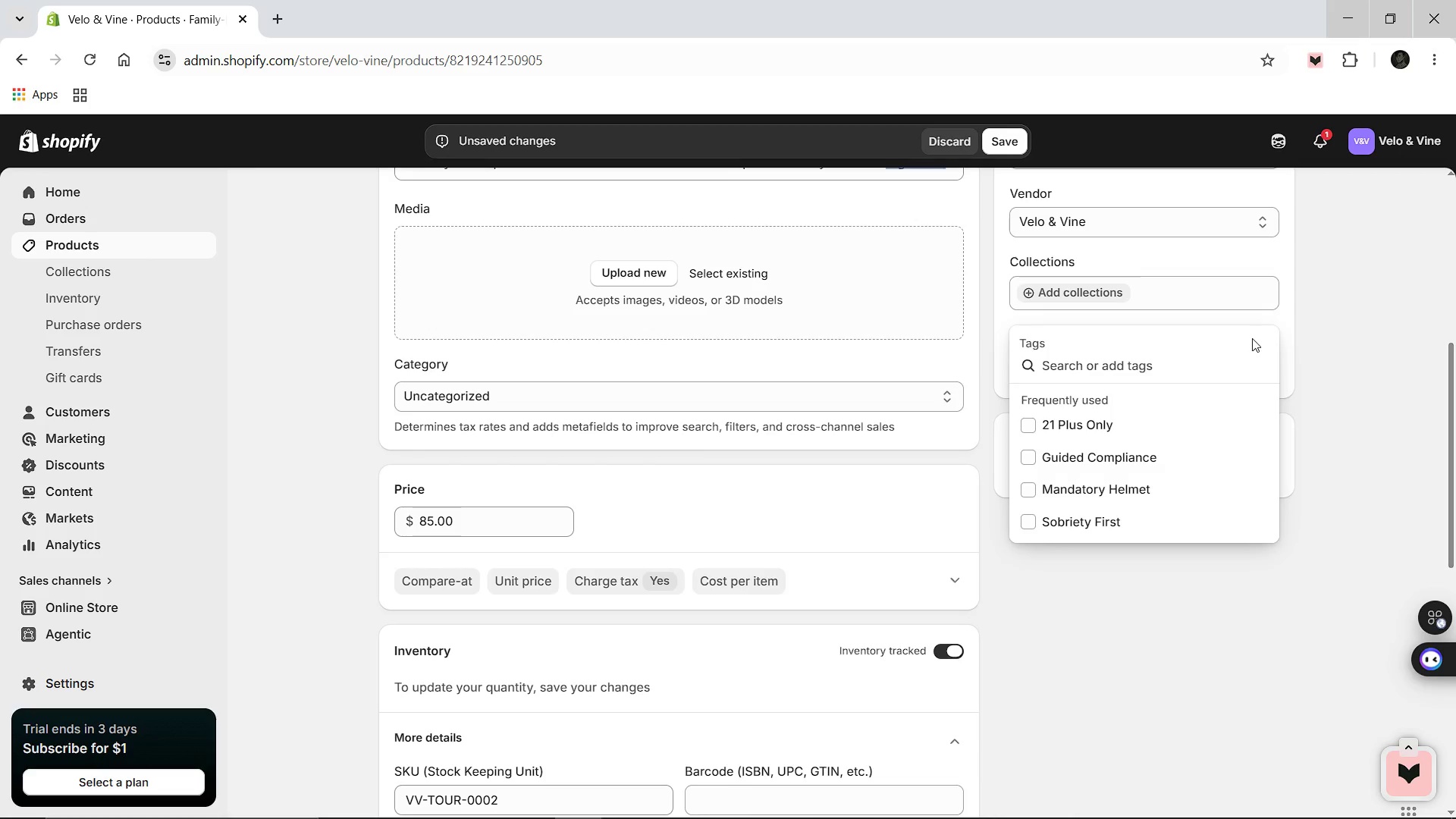 
type(Eco-Responsible)
 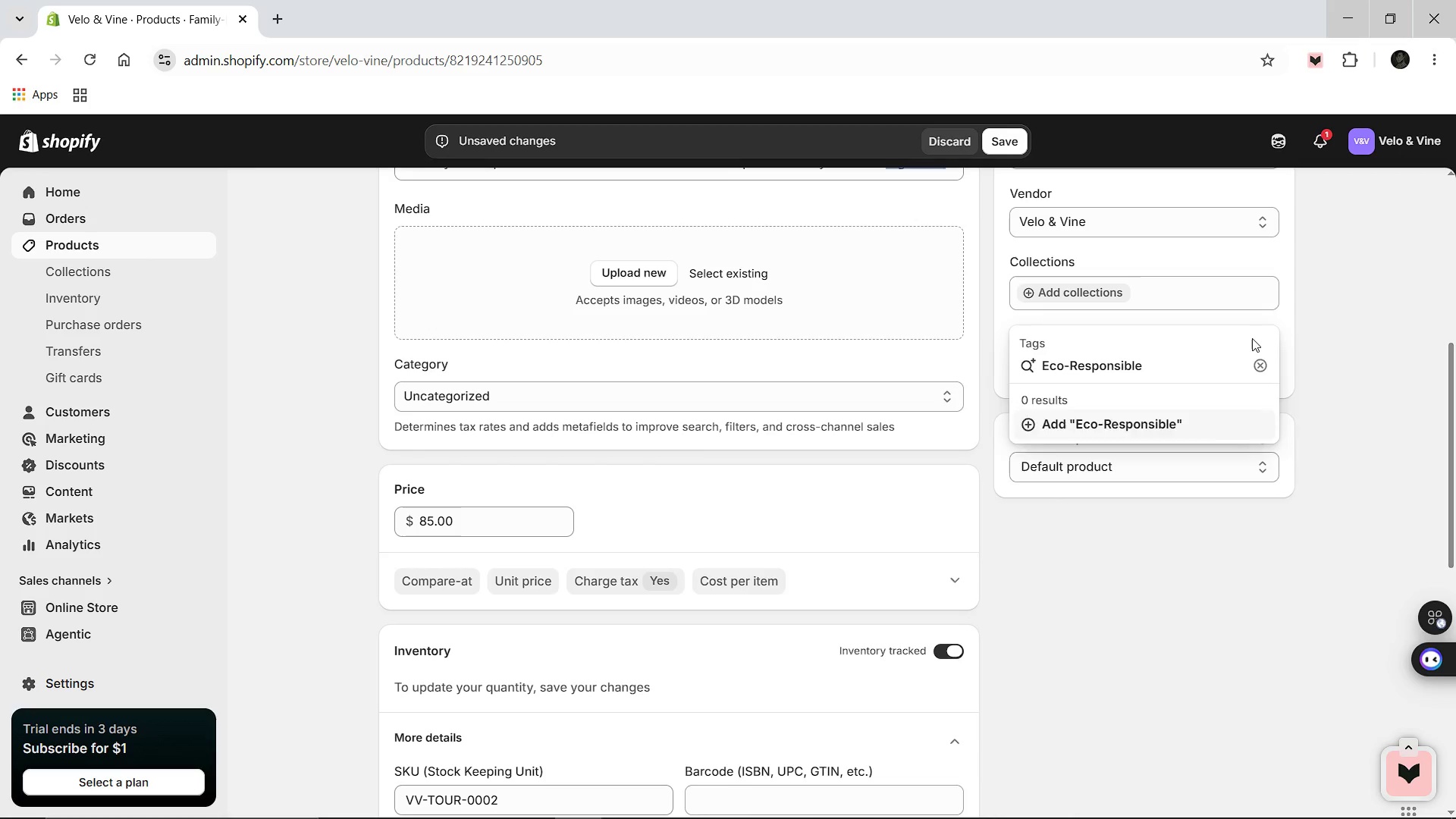 
key(Enter)
 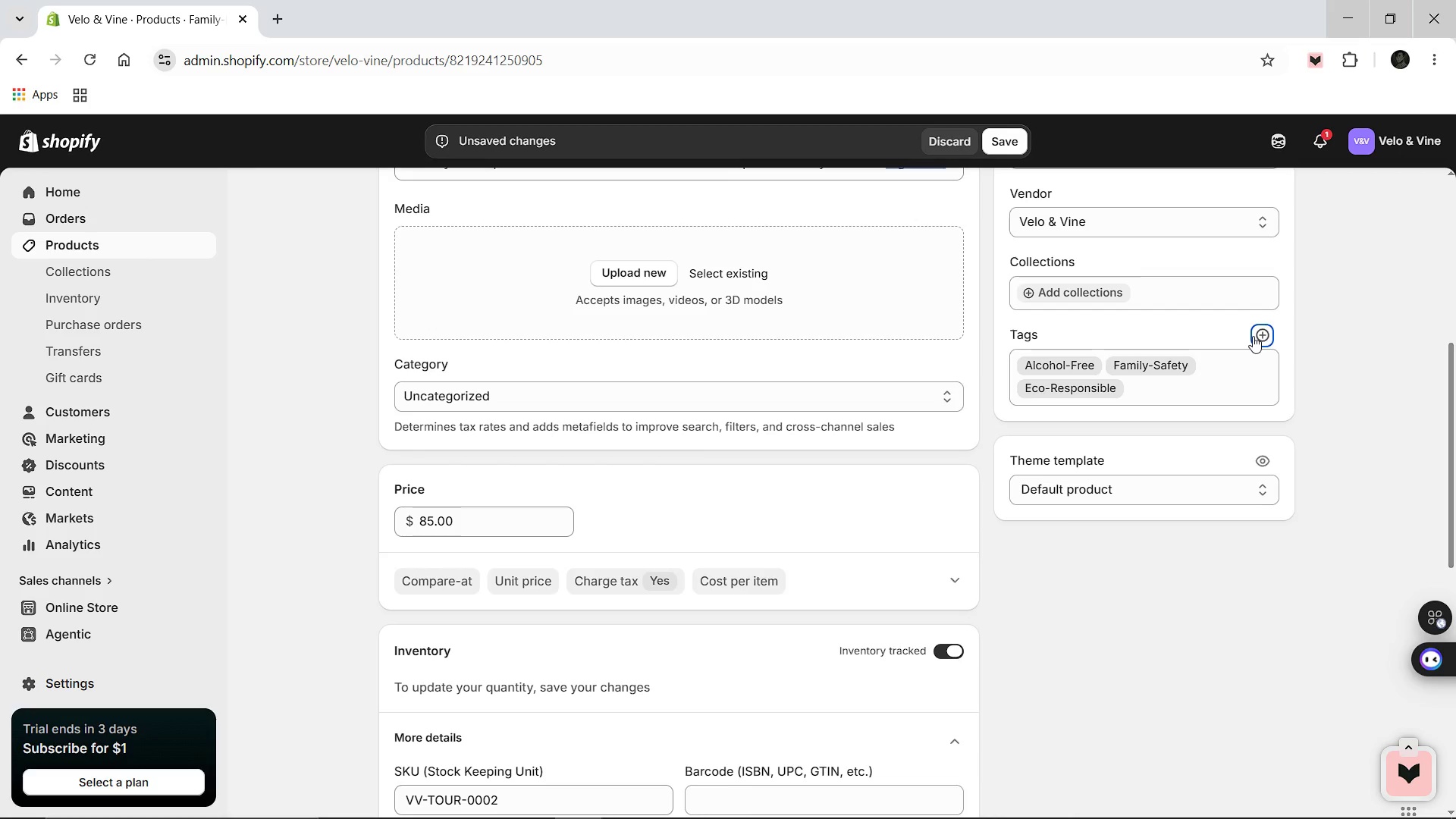 
left_click([1253, 336])
 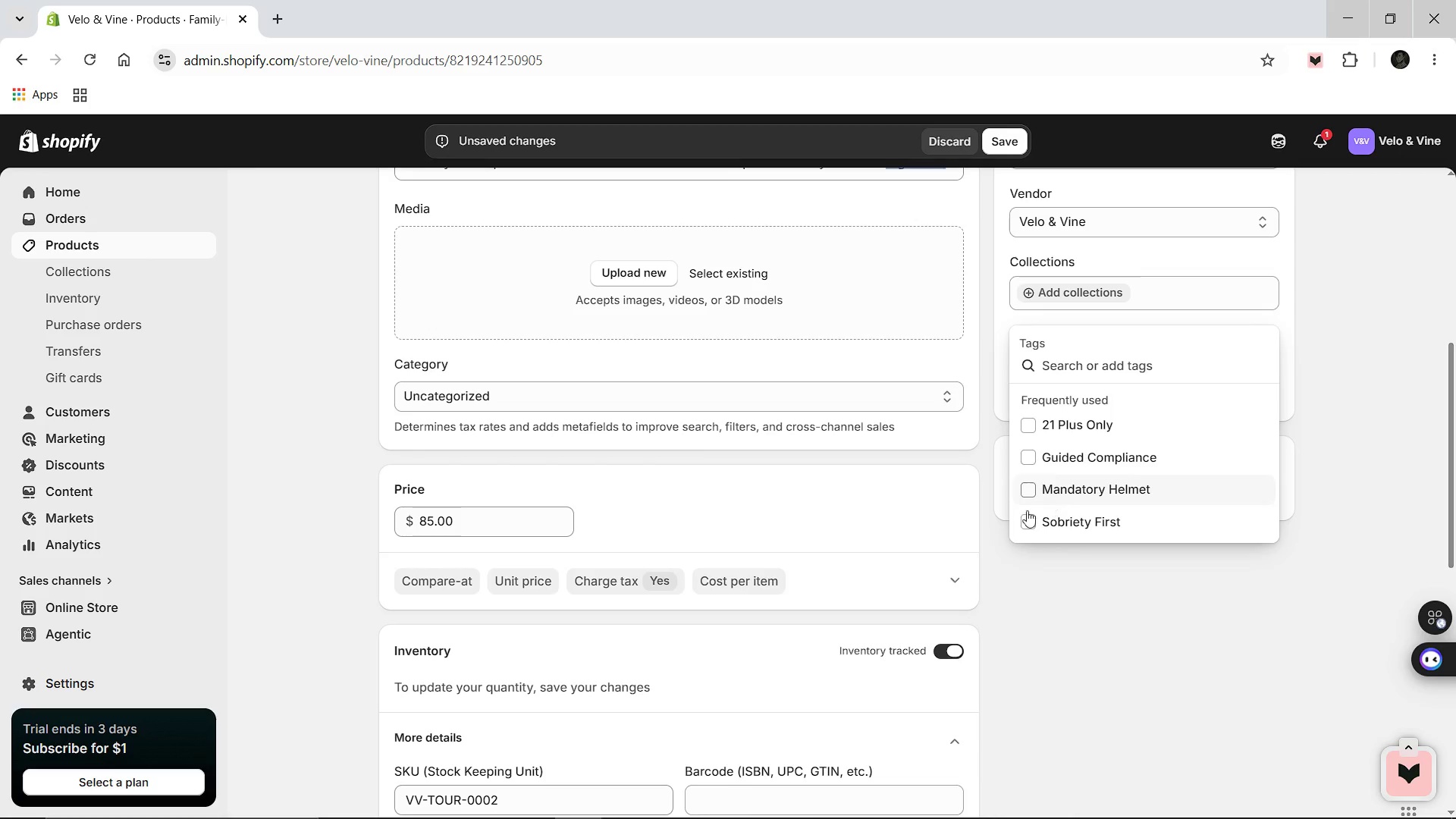 
left_click([1028, 488])
 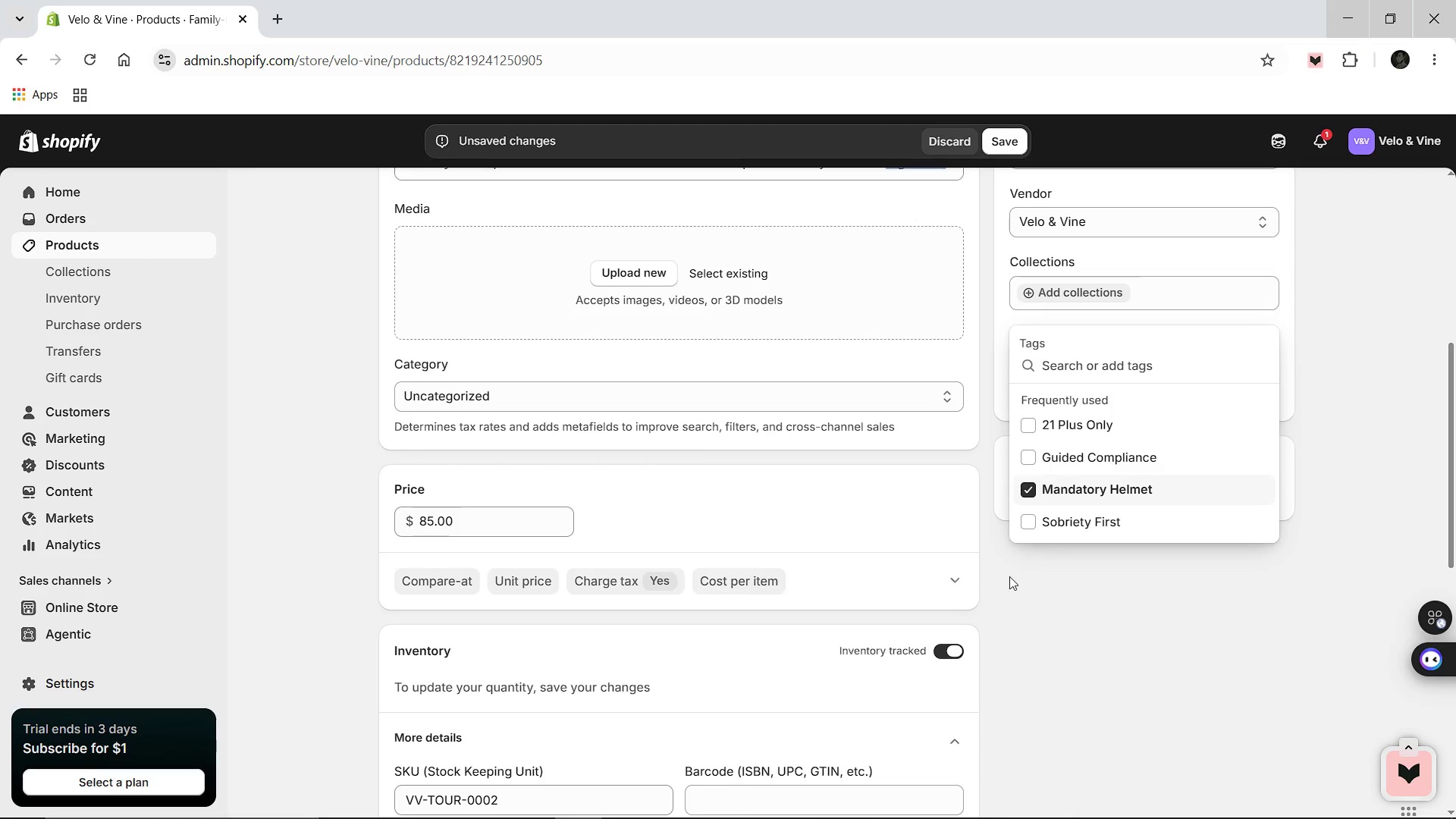 
left_click([1010, 578])
 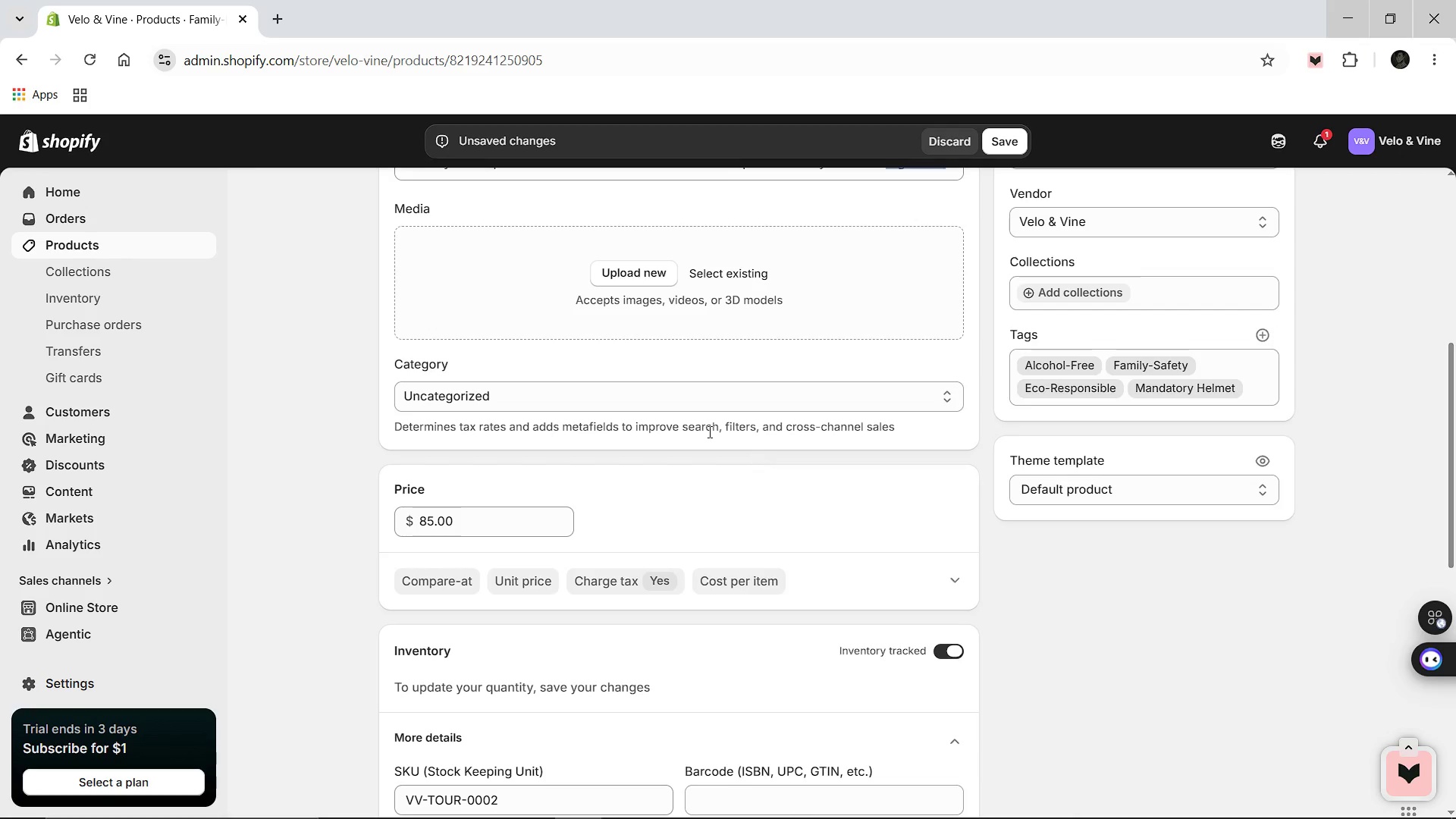 
scroll: coordinate [675, 421], scroll_direction: down, amount: 1.0
 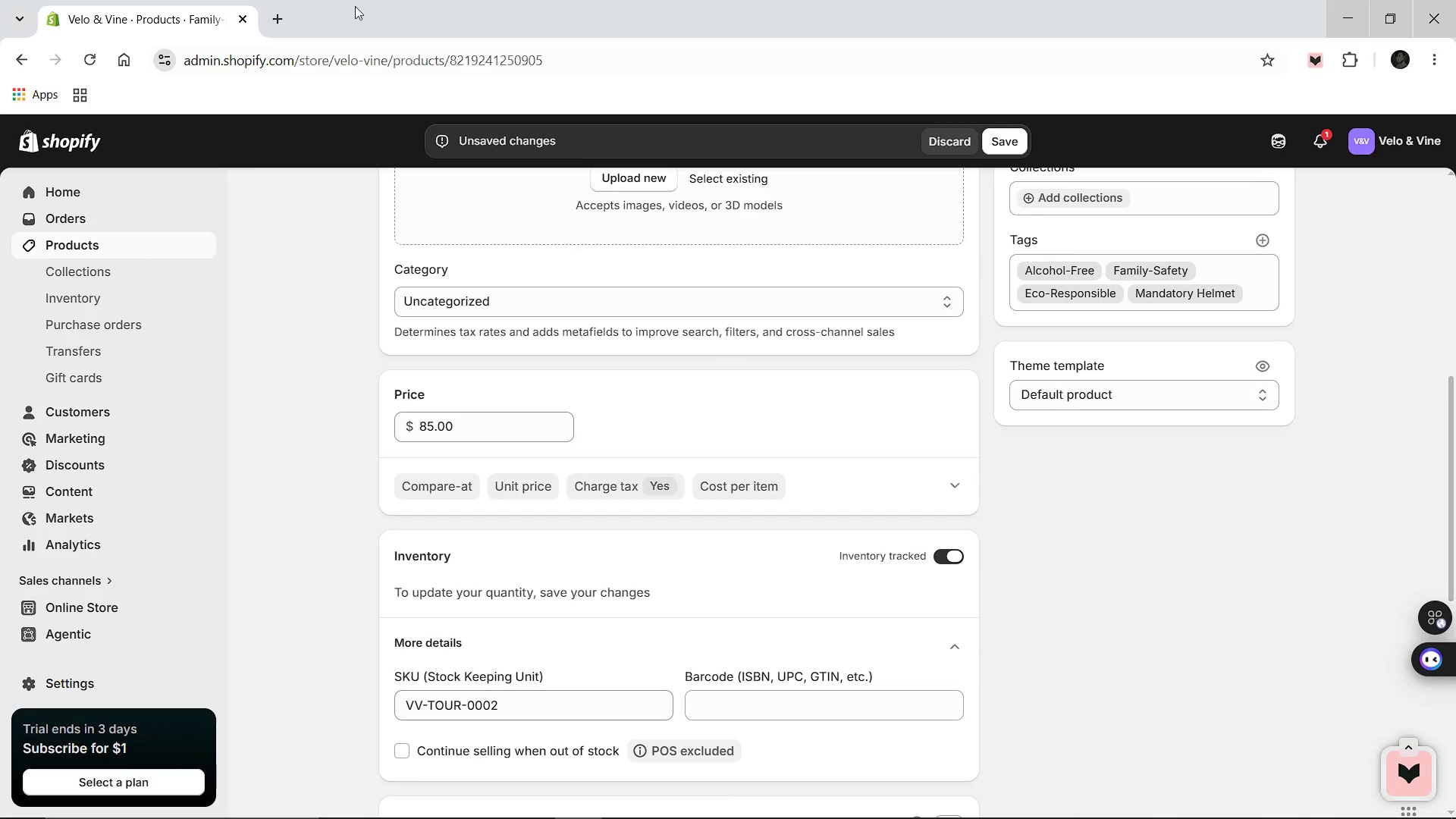 
left_click([287, 21])
 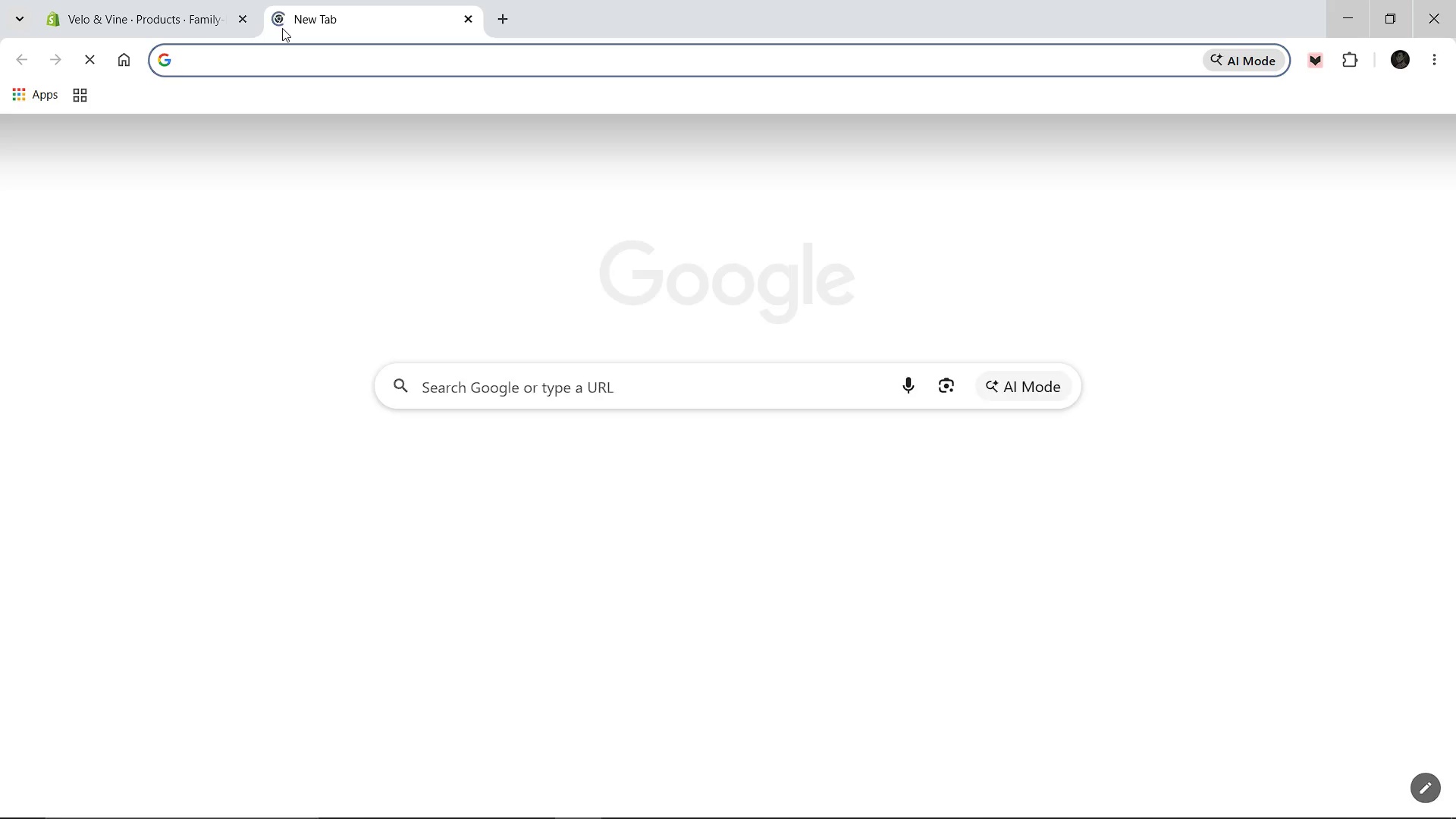 
key(Control+J)
 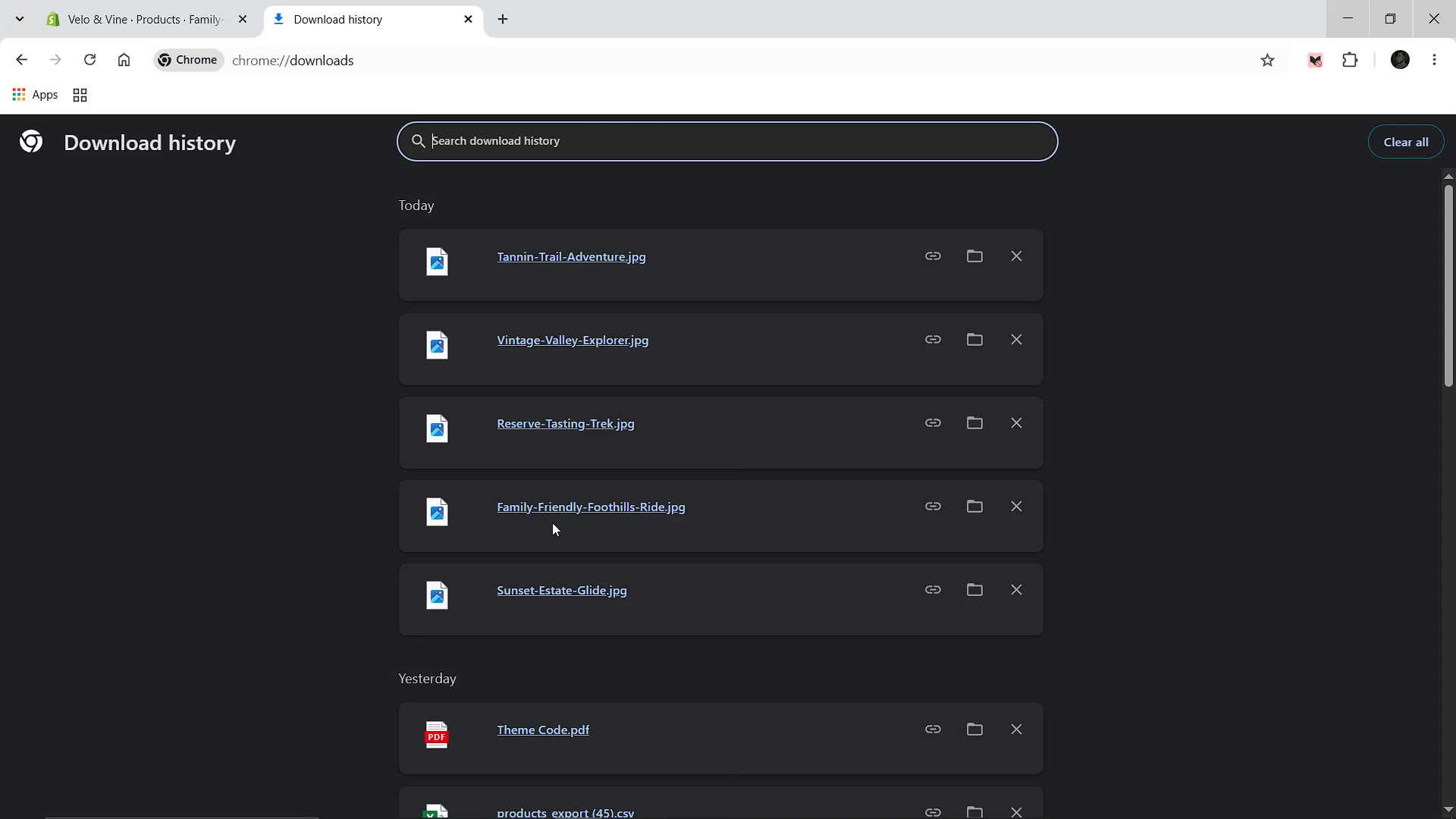 
left_click_drag(start_coordinate=[551, 501], to_coordinate=[585, 203])
 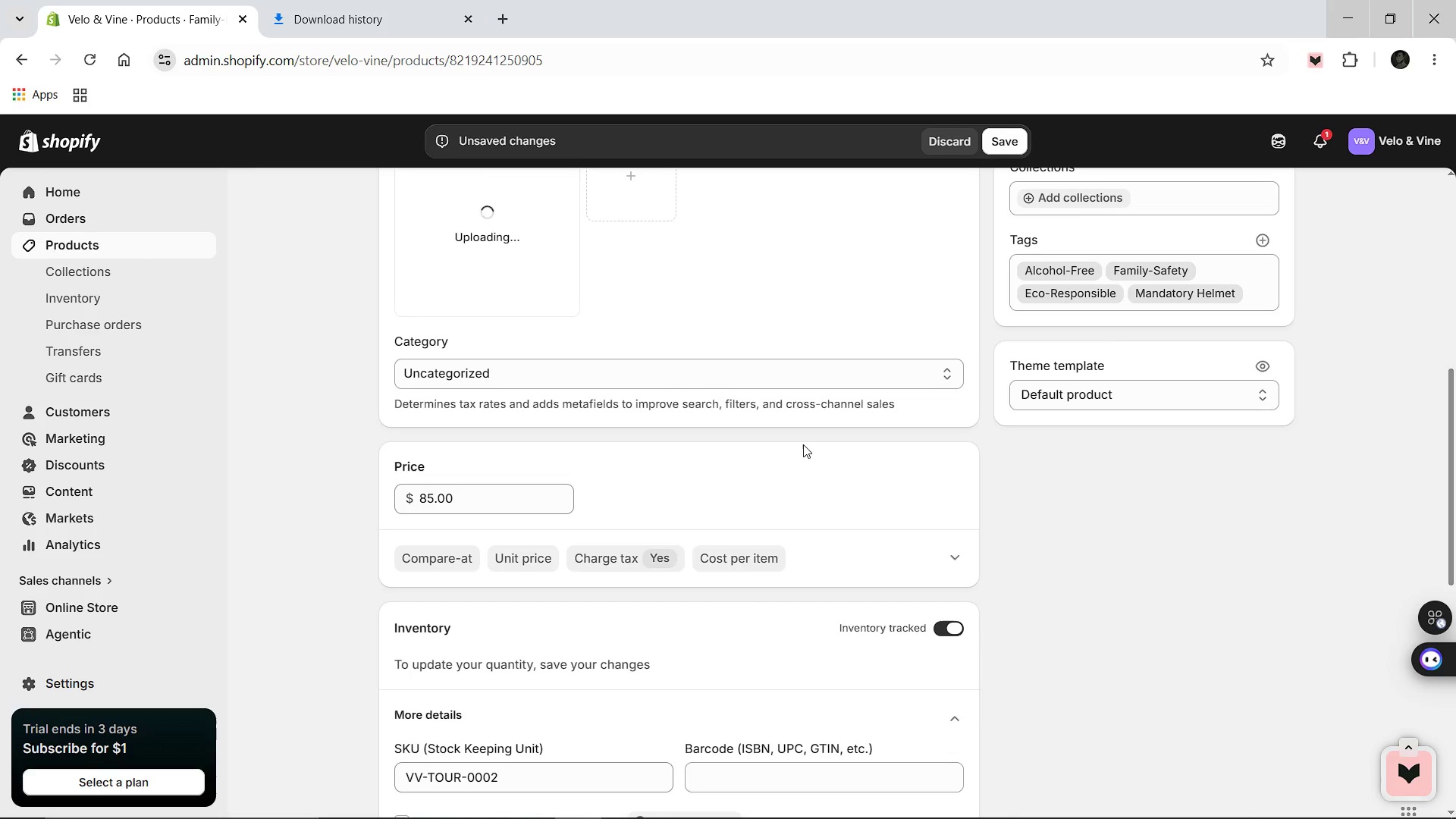 
scroll: coordinate [797, 447], scroll_direction: down, amount: 3.0
 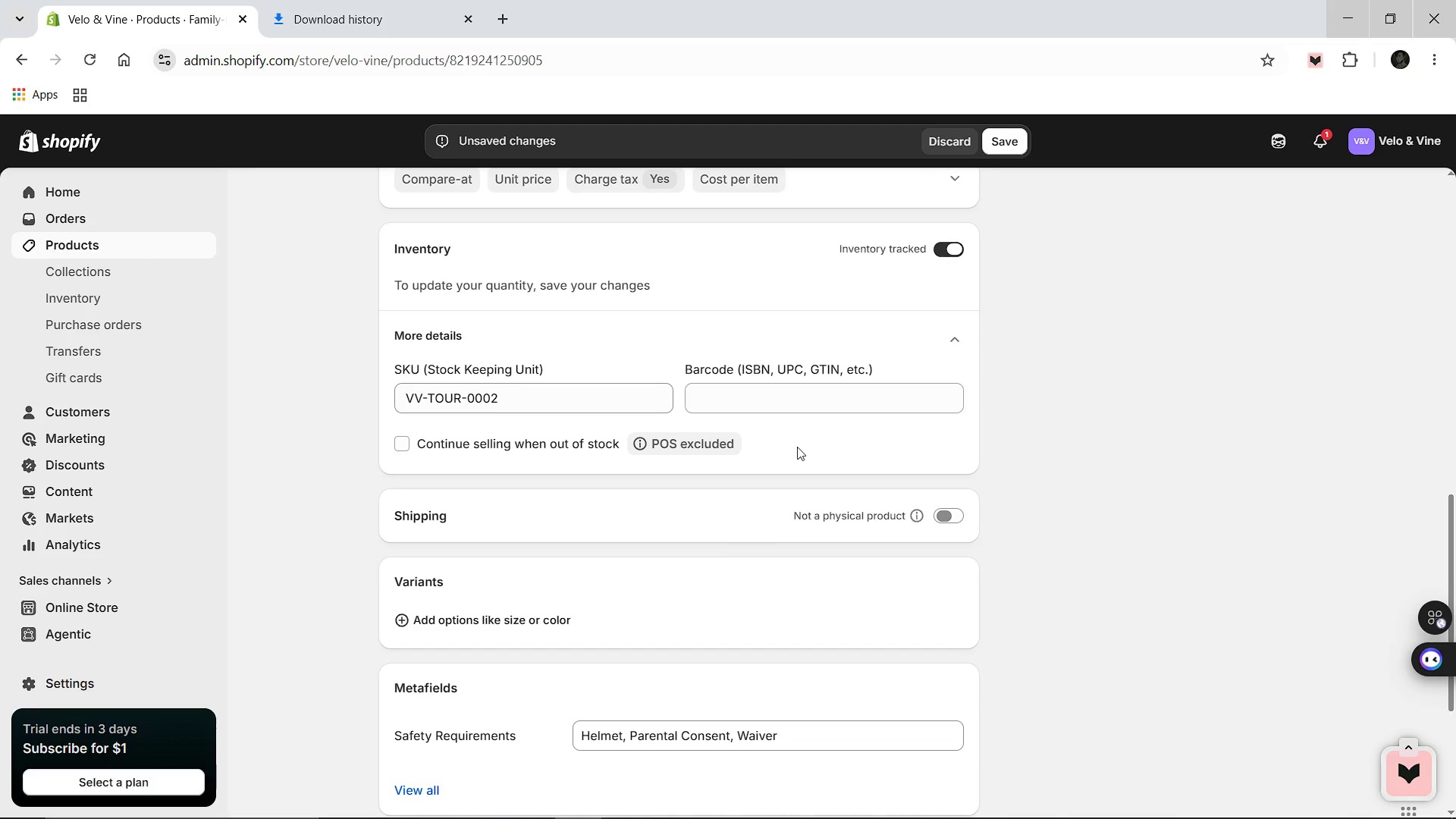 
scroll: coordinate [796, 447], scroll_direction: none, amount: 0.0
 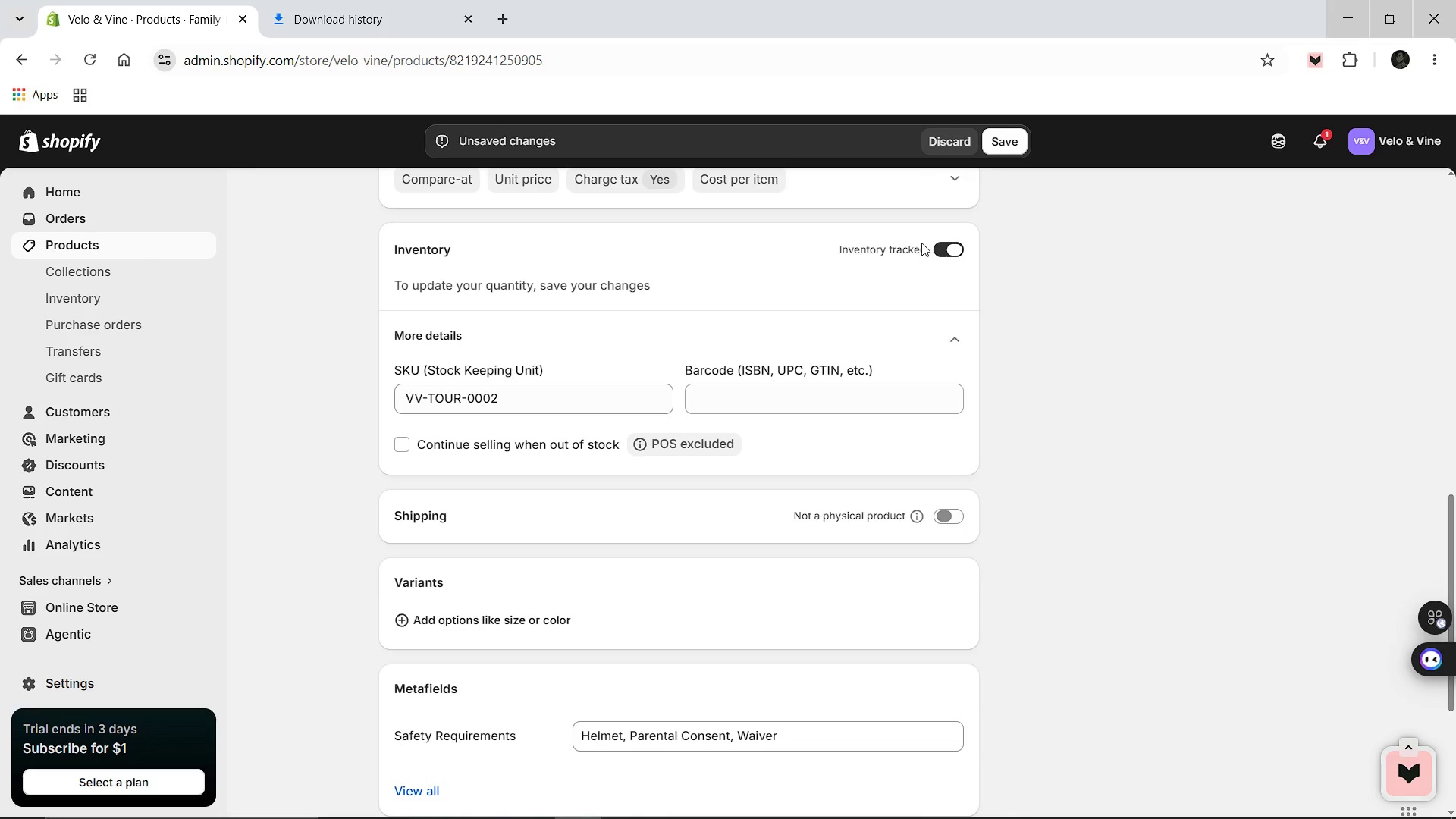 
wait(5.02)
 